 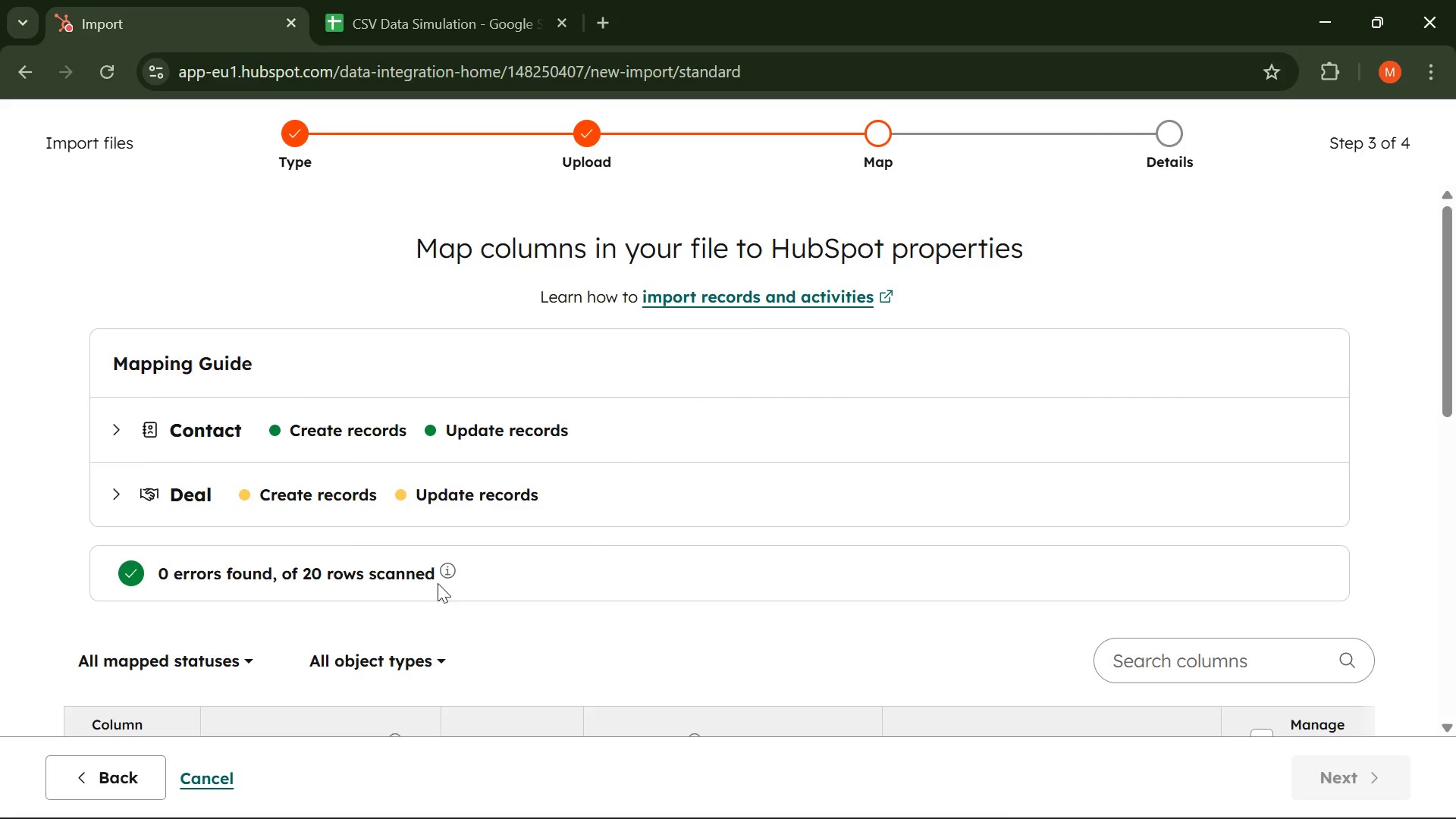 
scroll: coordinate [406, 601], scroll_direction: down, amount: 26.0
 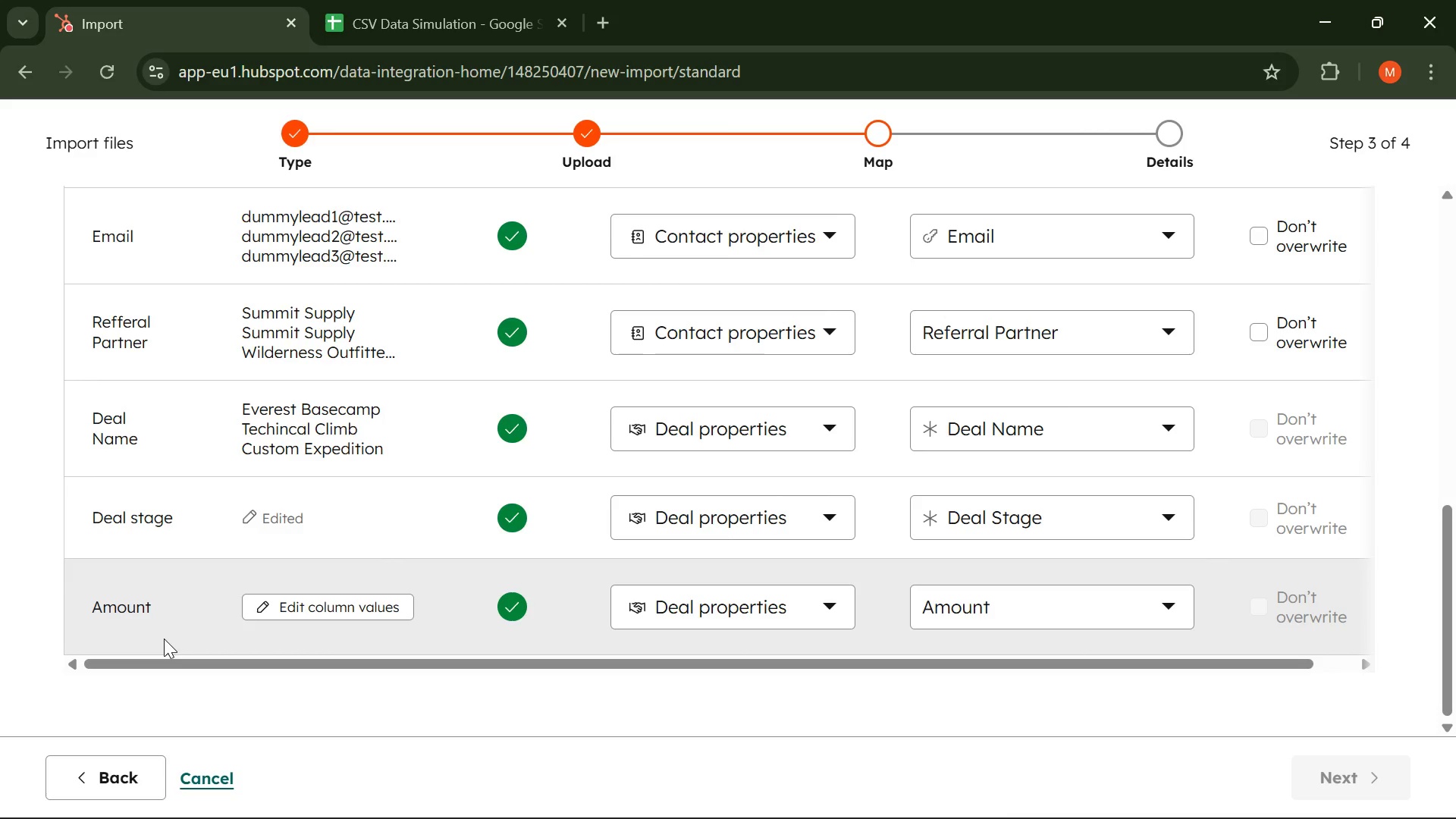 
wait(21.04)
 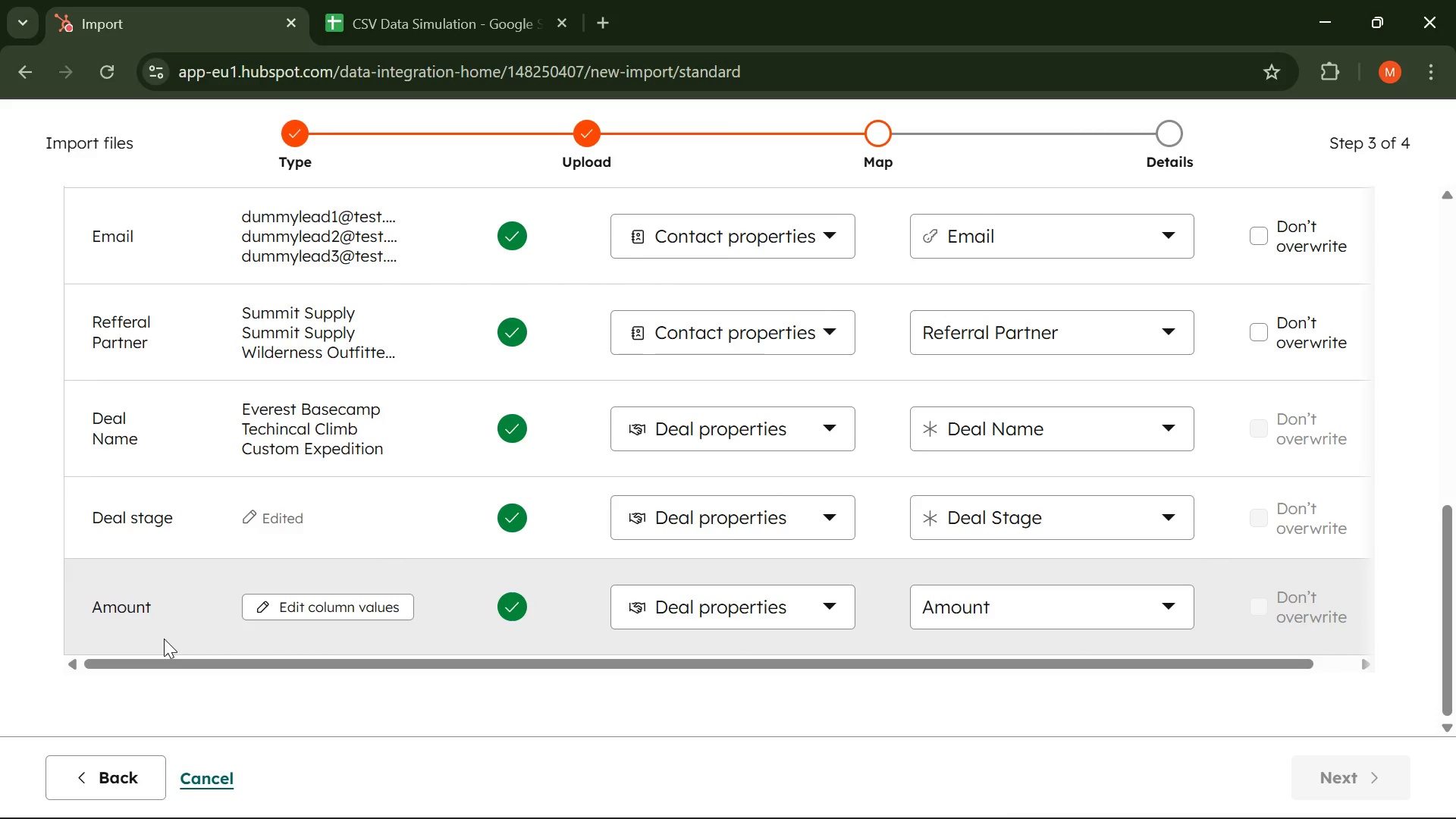 
scroll: coordinate [259, 322], scroll_direction: up, amount: 6.0
 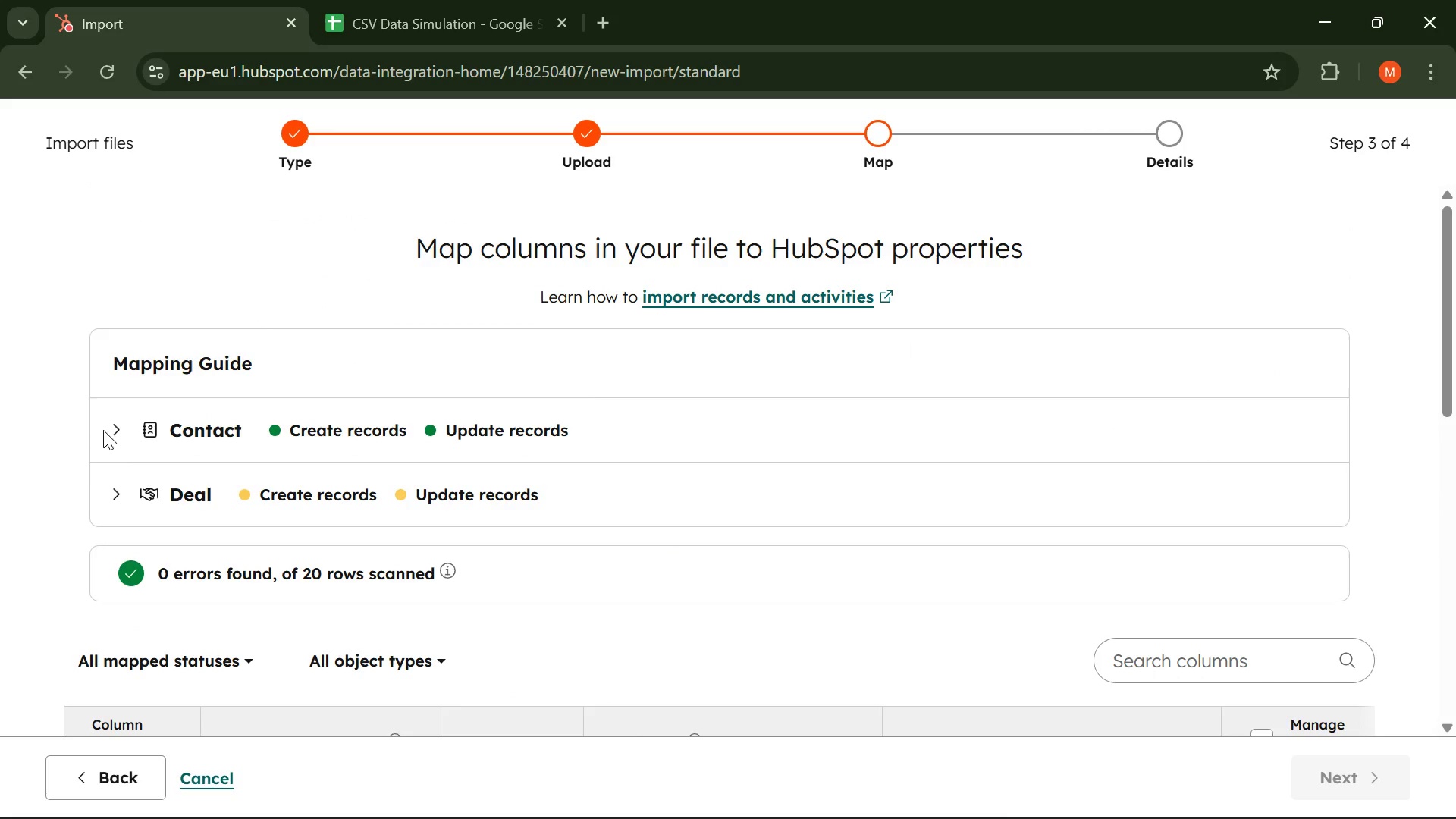 
left_click([106, 426])
 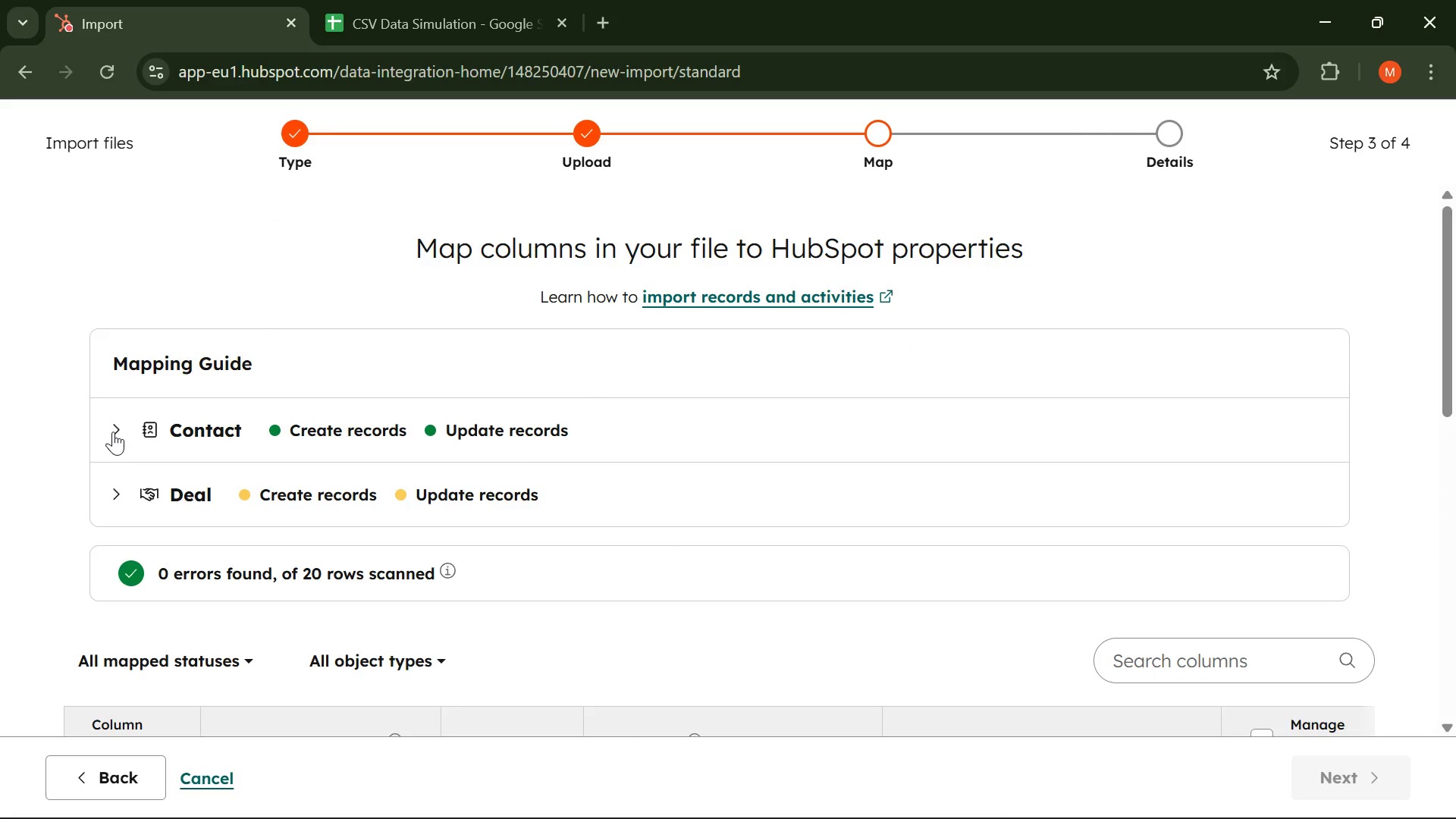 
left_click([113, 431])
 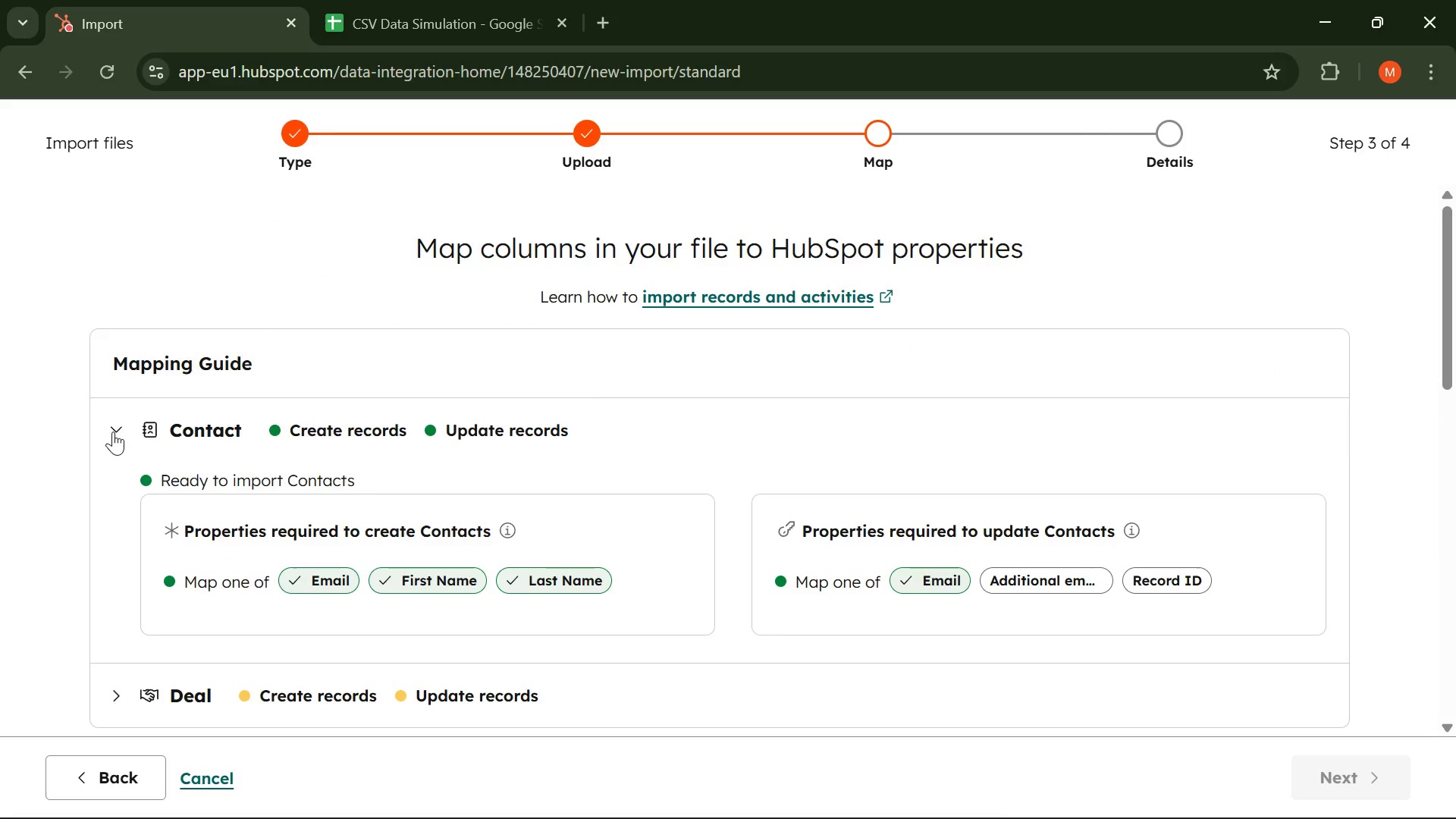 
left_click([113, 431])
 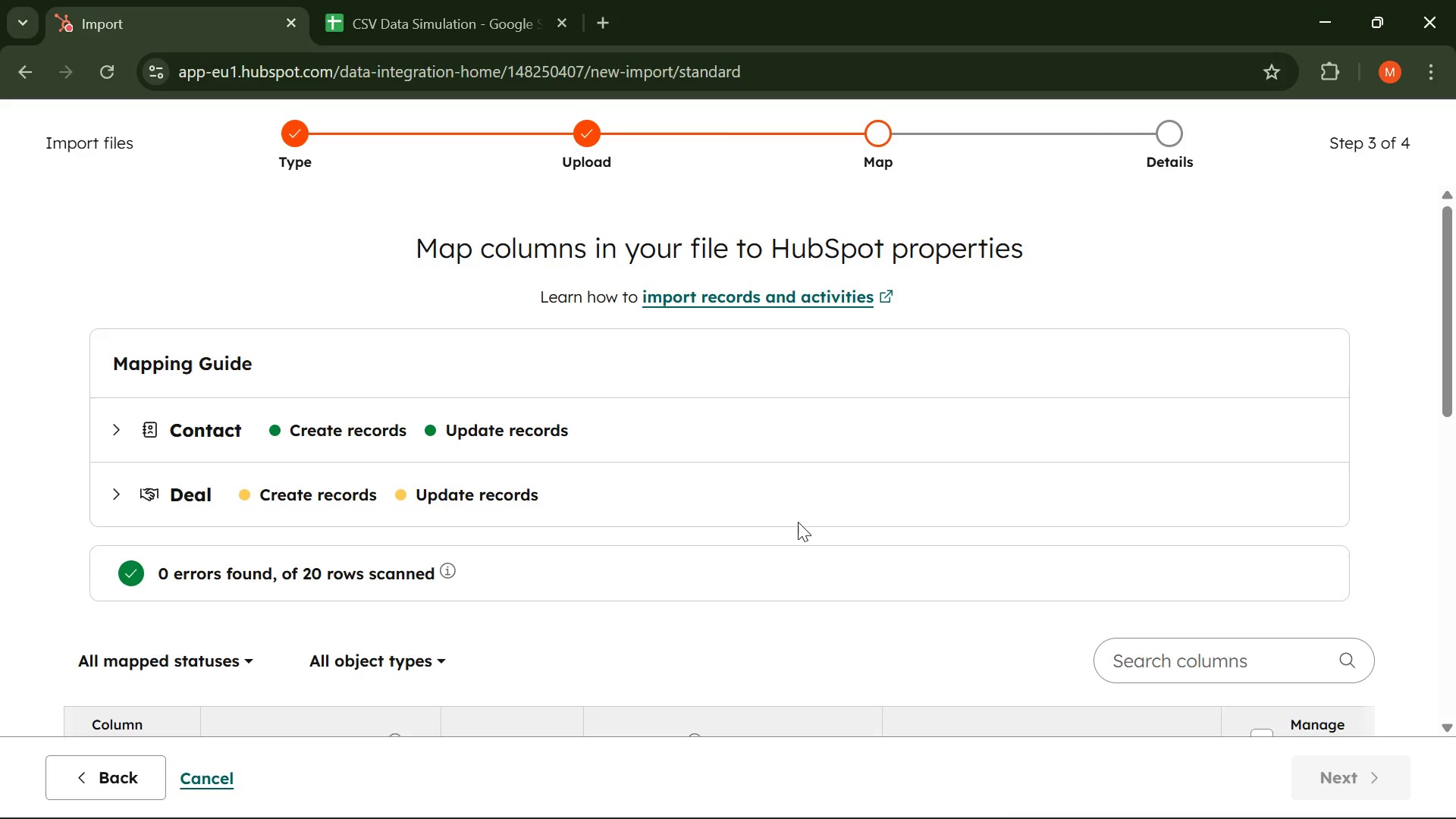 
wait(22.06)
 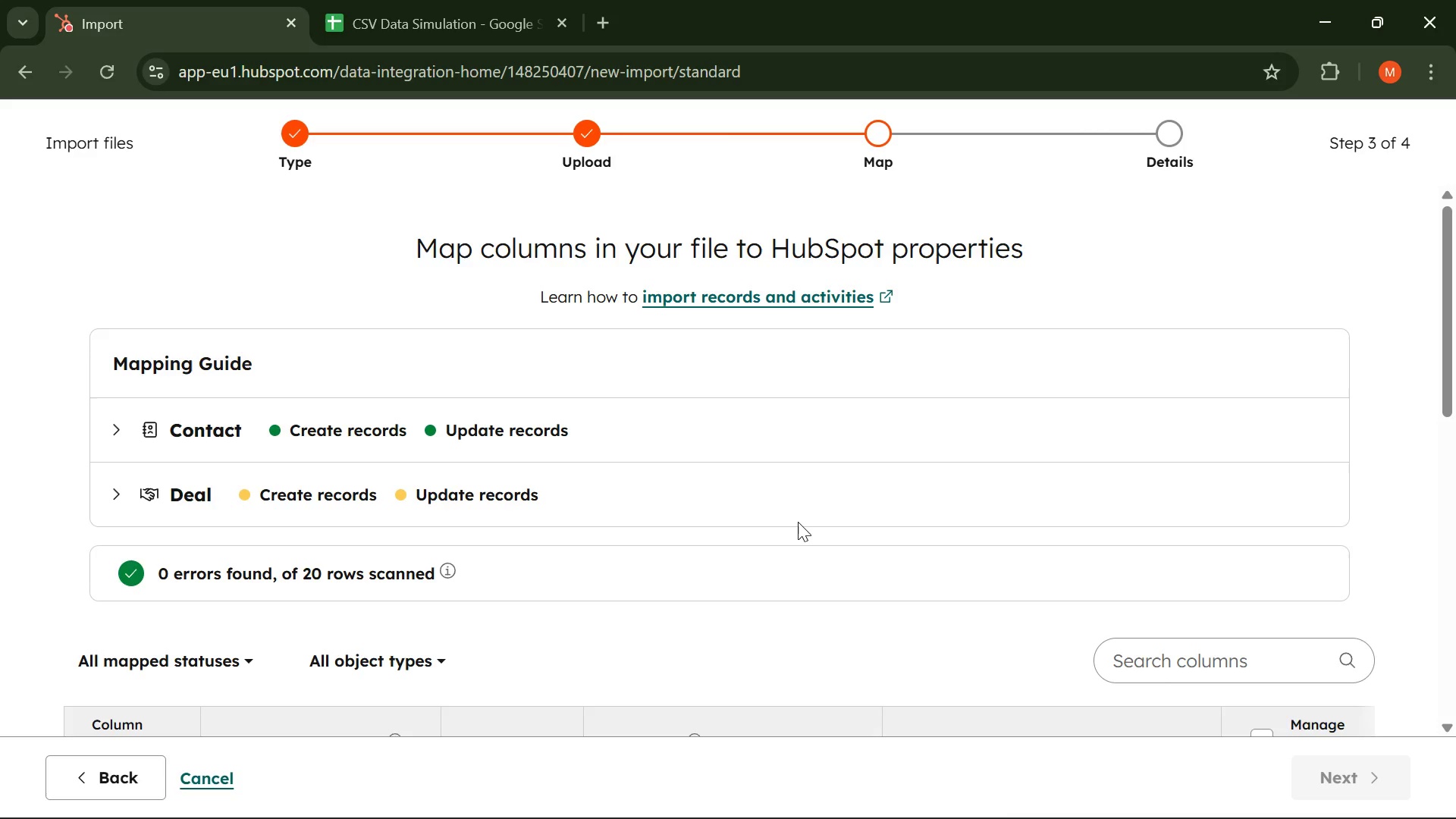 
scroll: coordinate [1253, 494], scroll_direction: down, amount: 16.0
 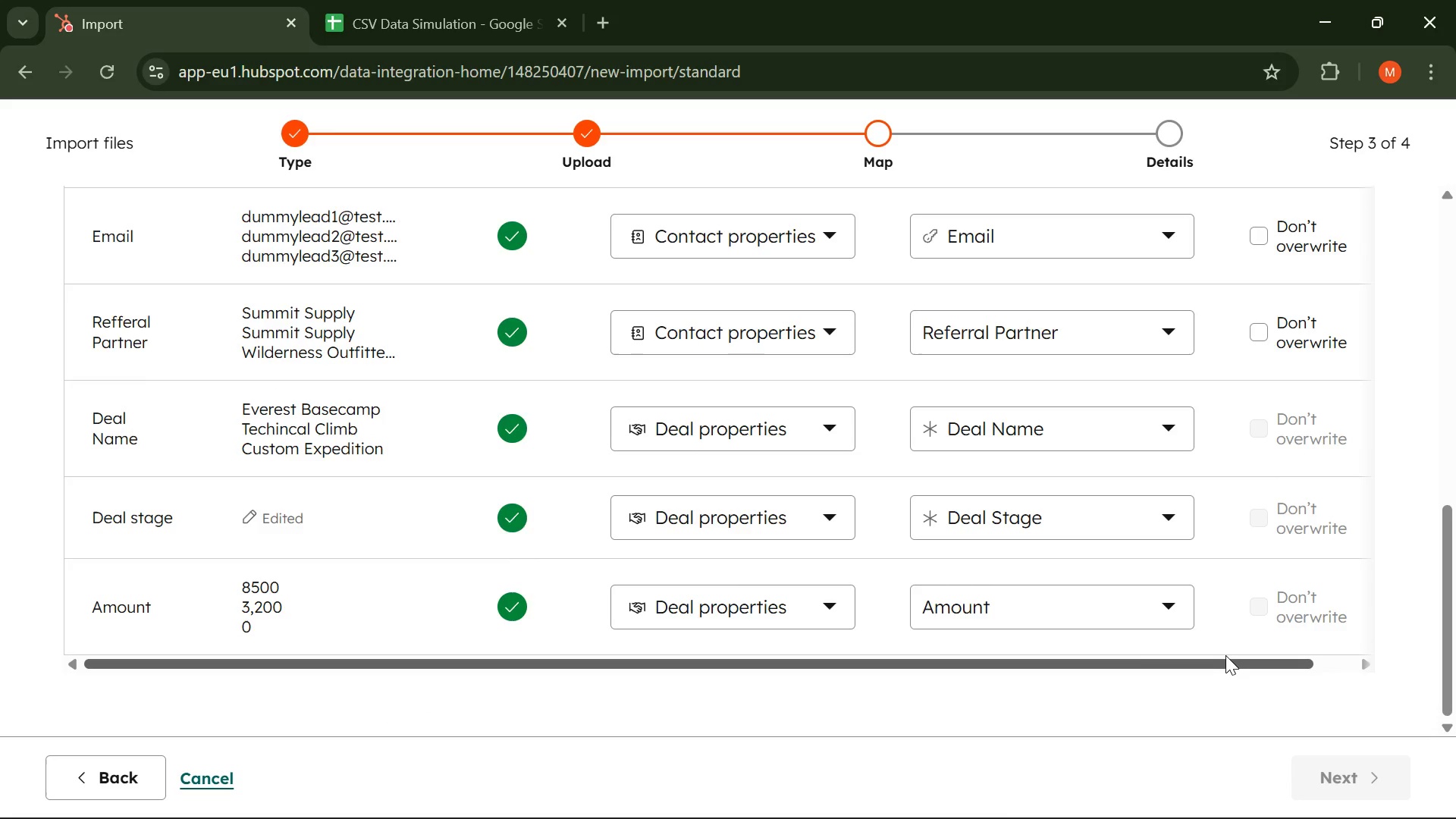 
wait(13.23)
 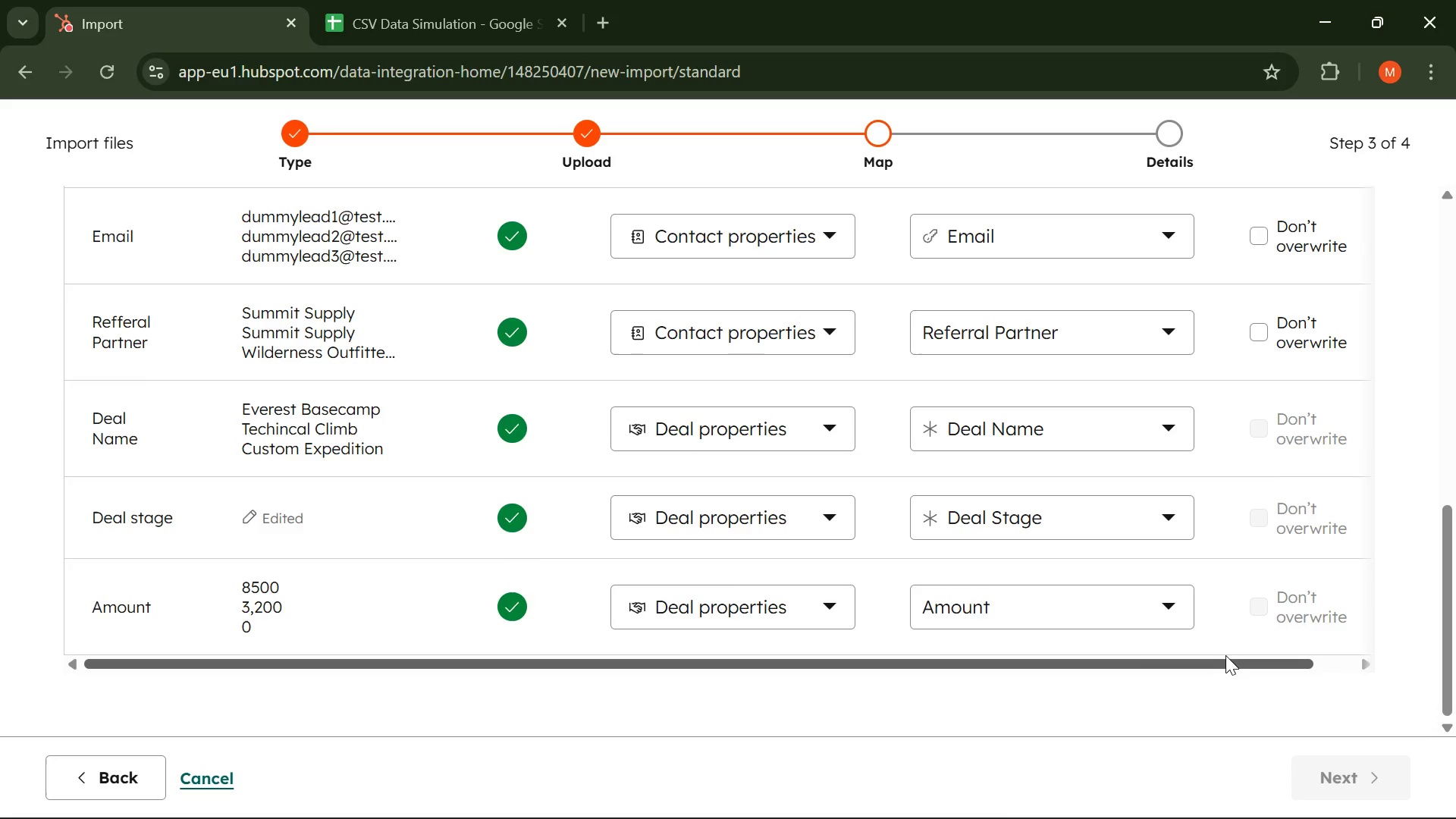 
left_click([94, 755])
 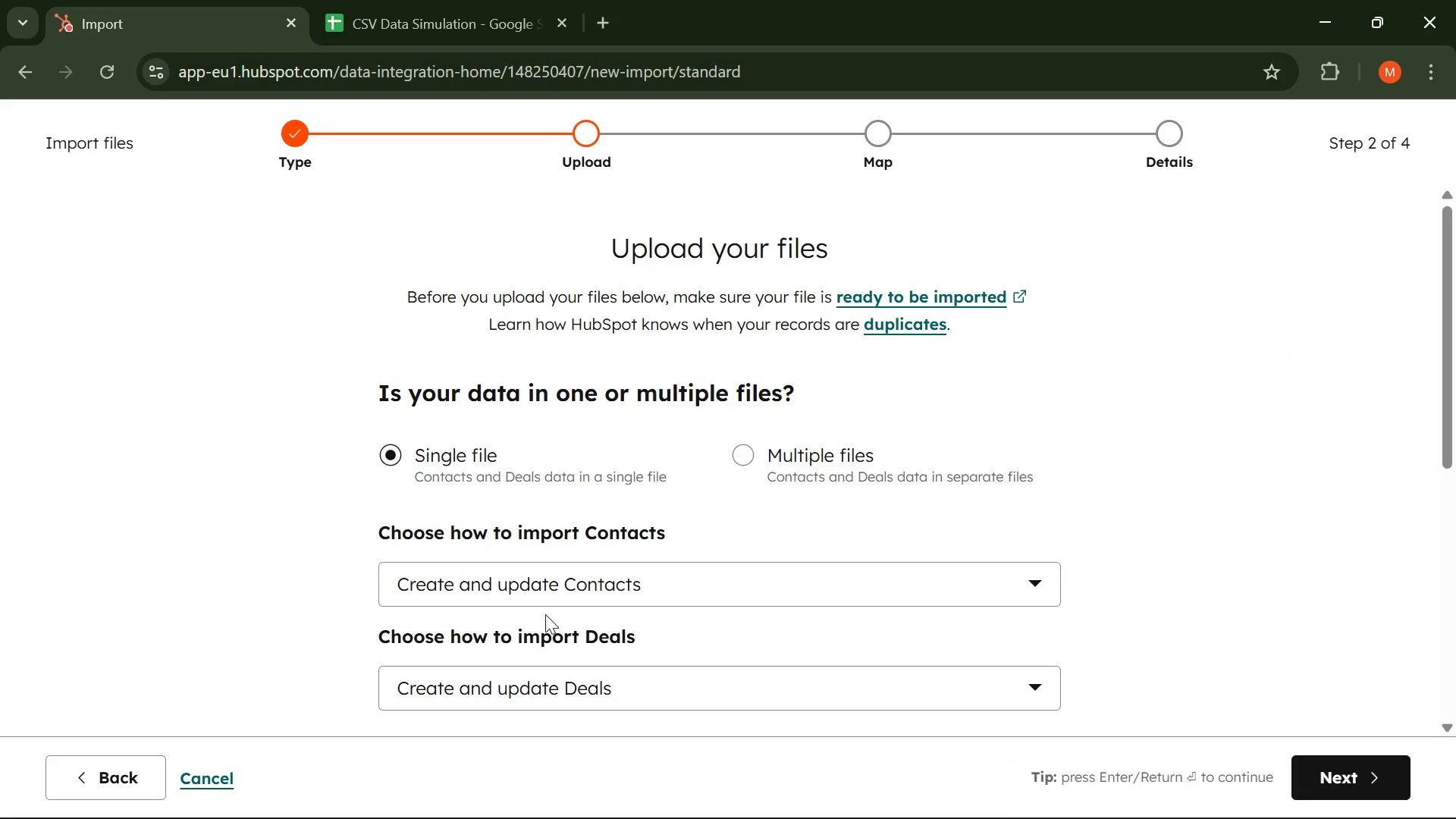 
scroll: coordinate [597, 554], scroll_direction: up, amount: 4.0
 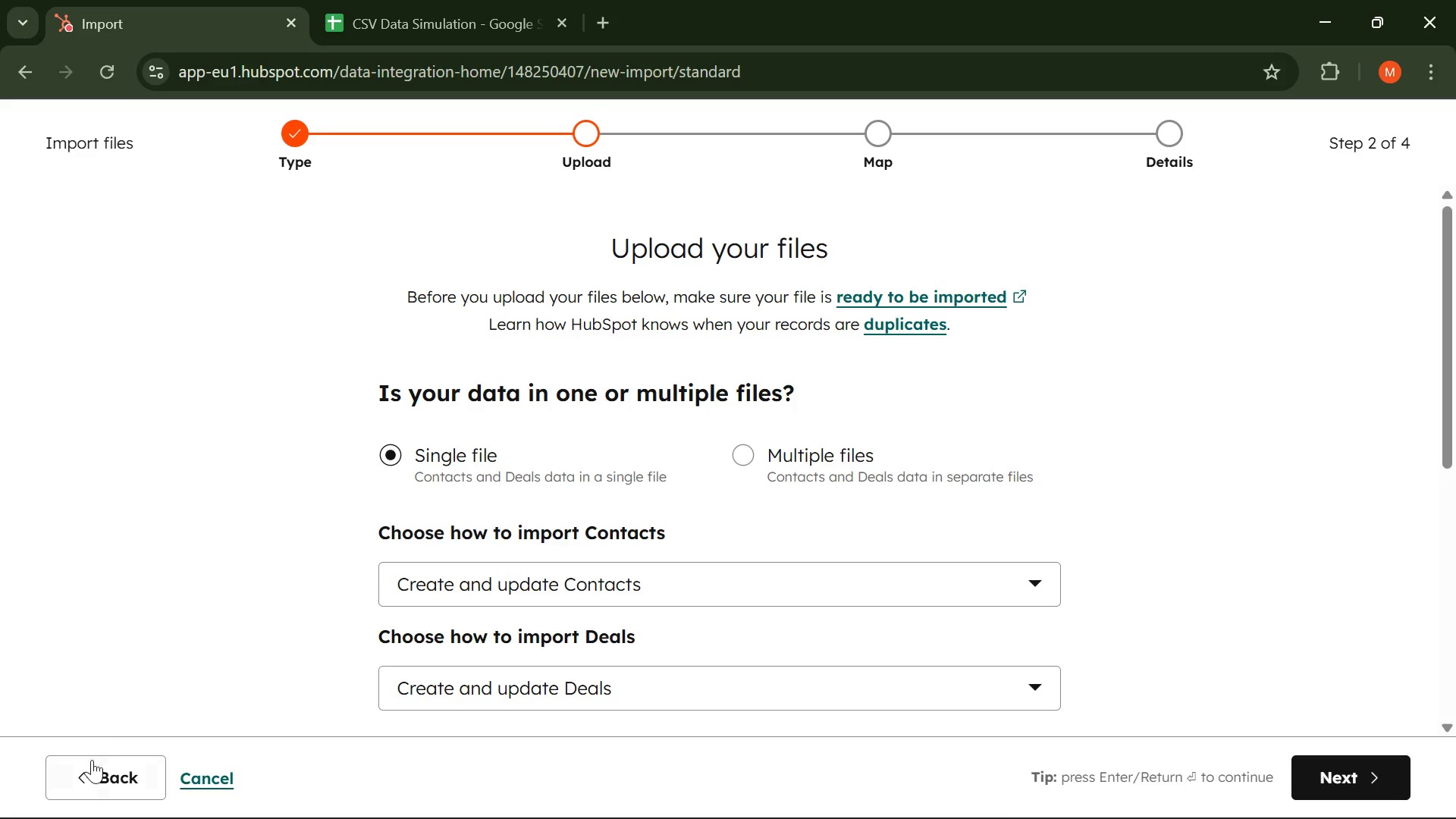 
left_click([92, 765])
 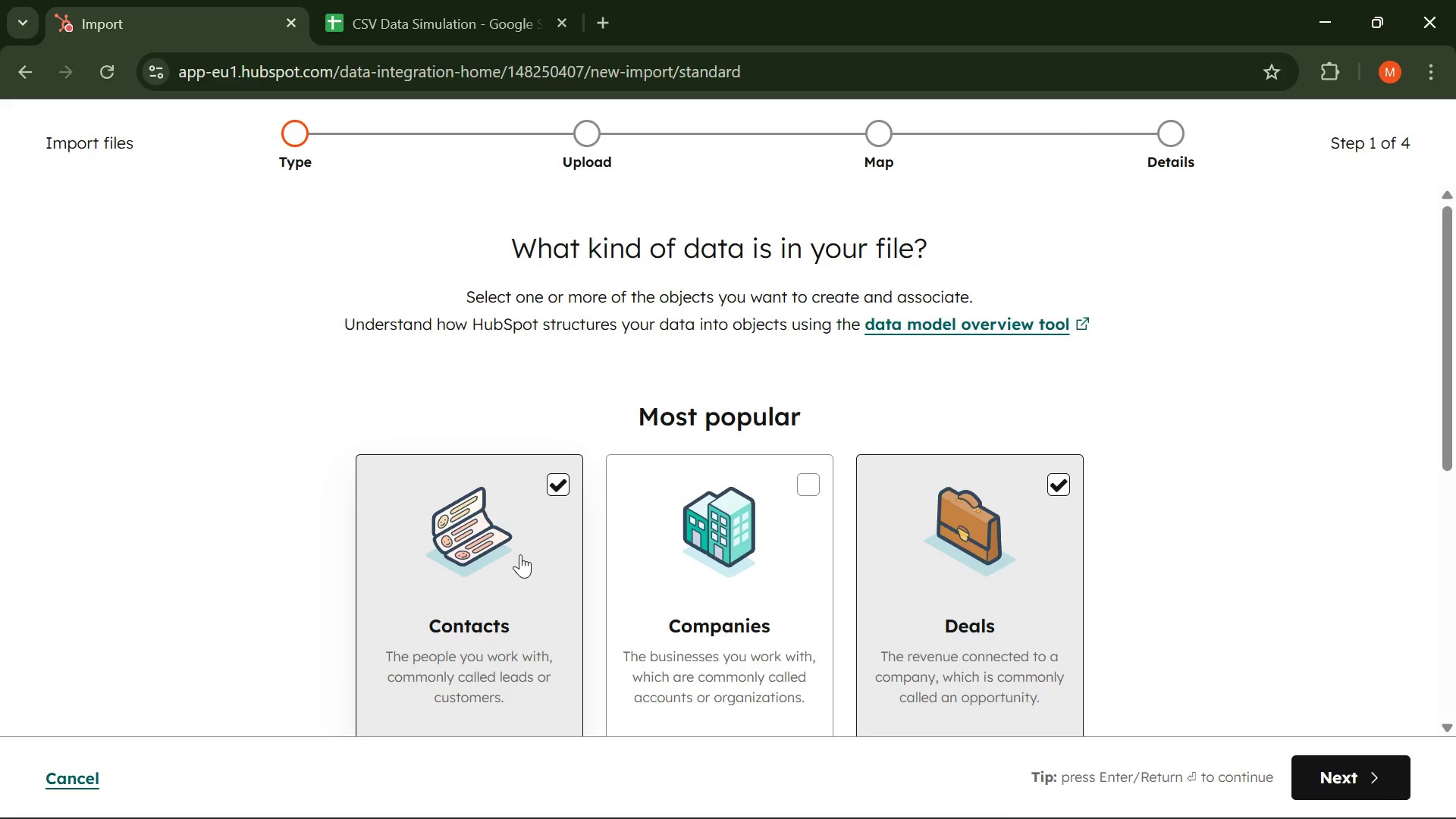 
wait(5.08)
 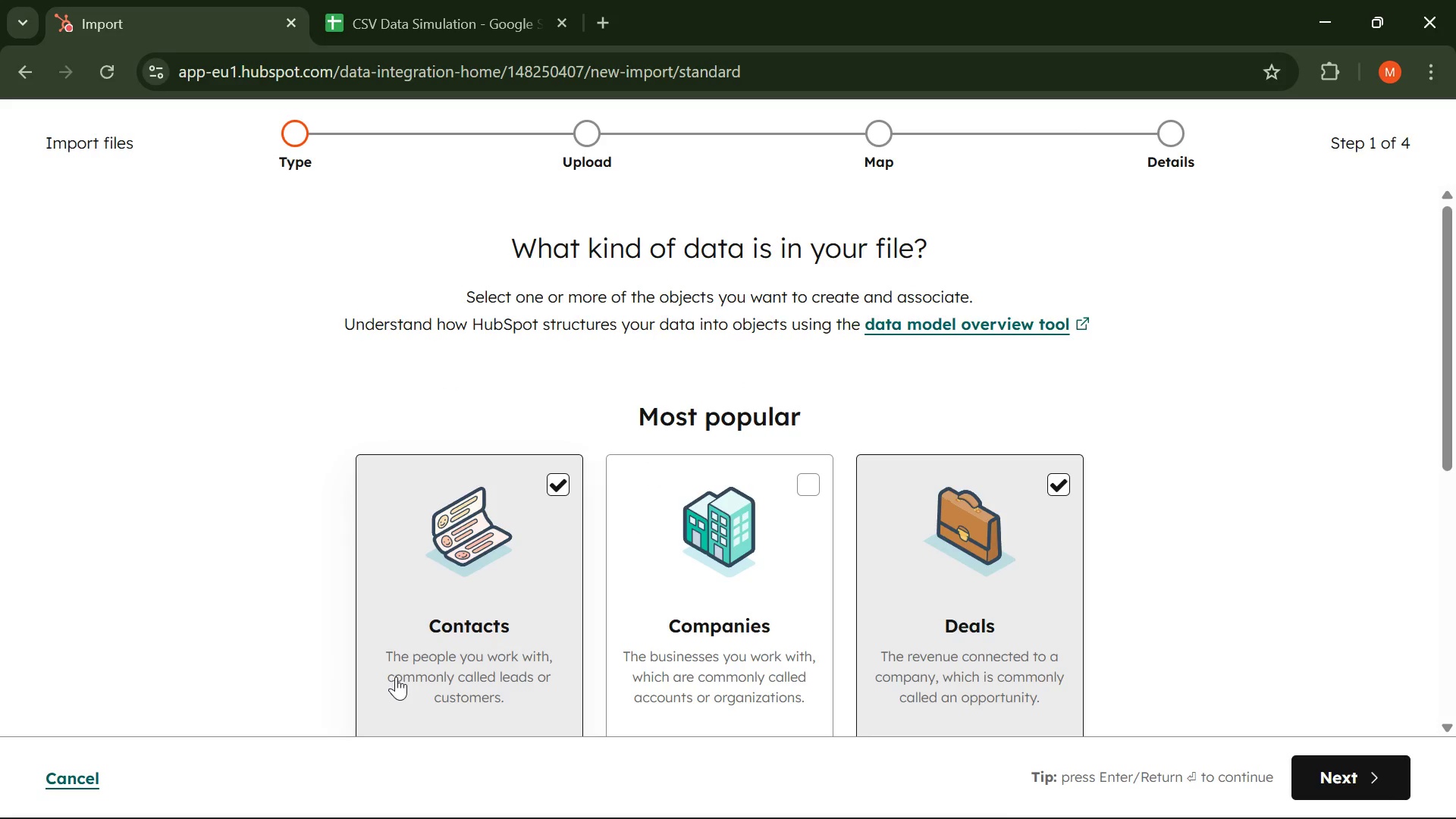 
left_click([488, 535])
 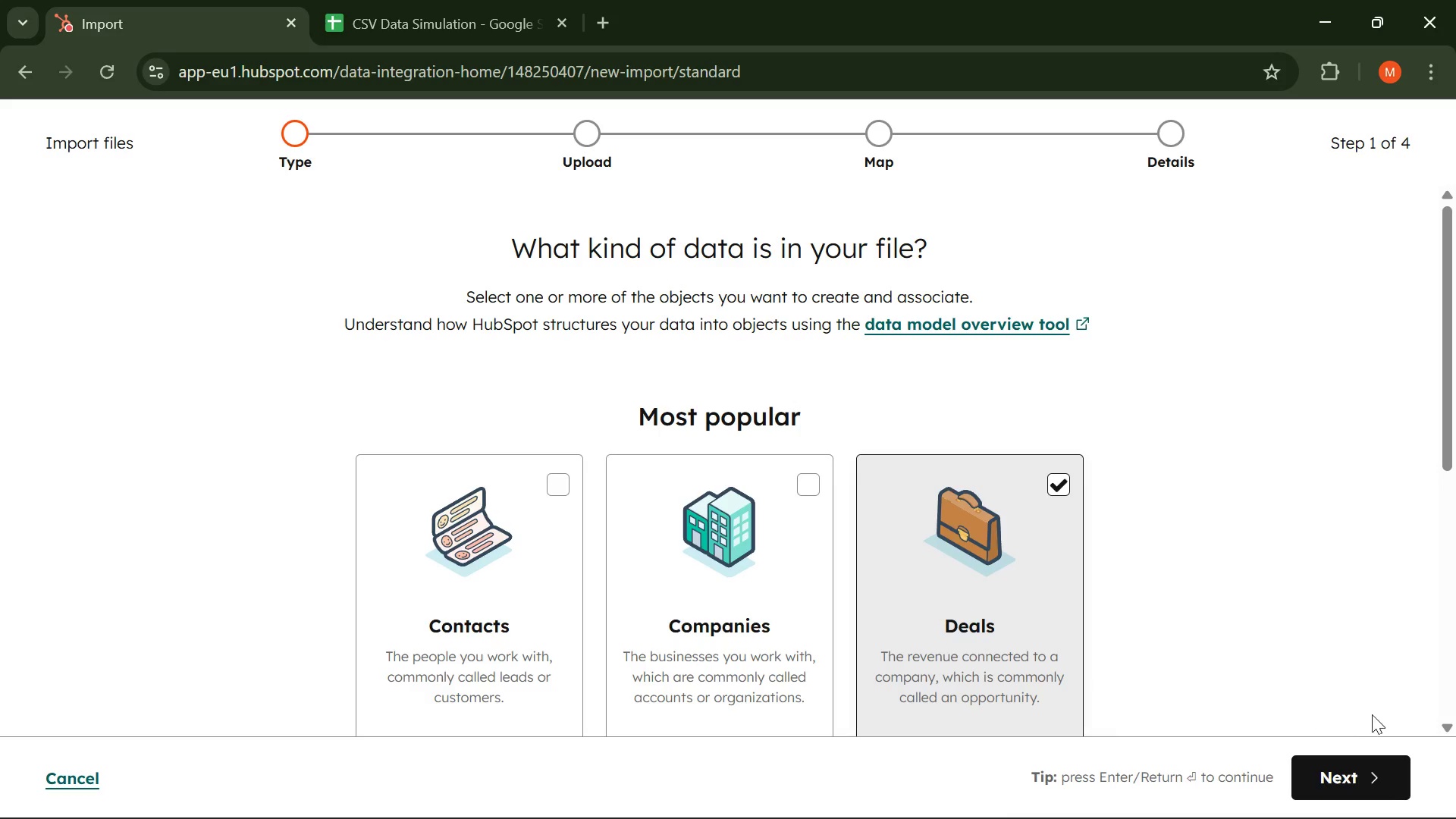 
left_click([1370, 771])
 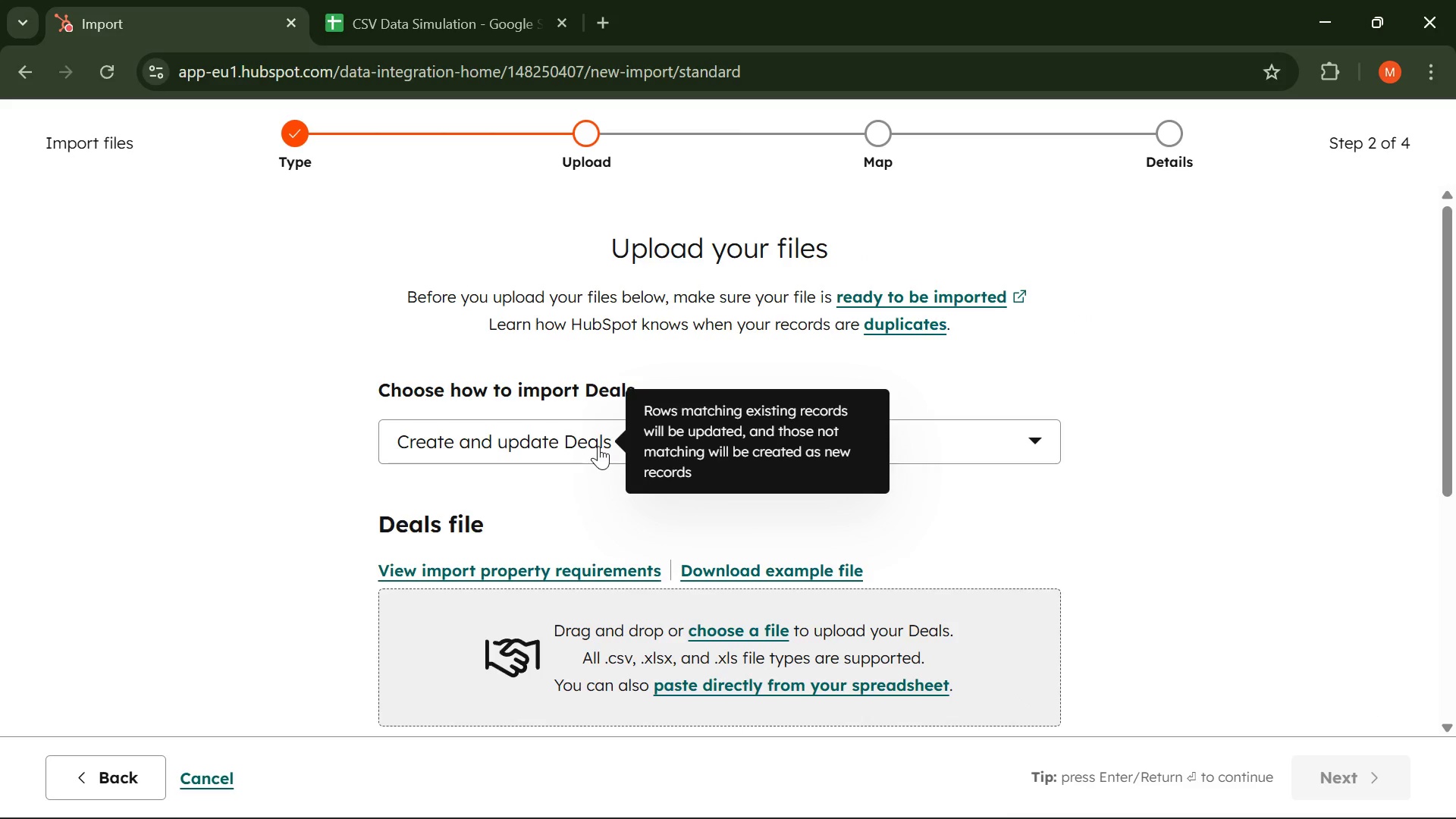 
wait(5.33)
 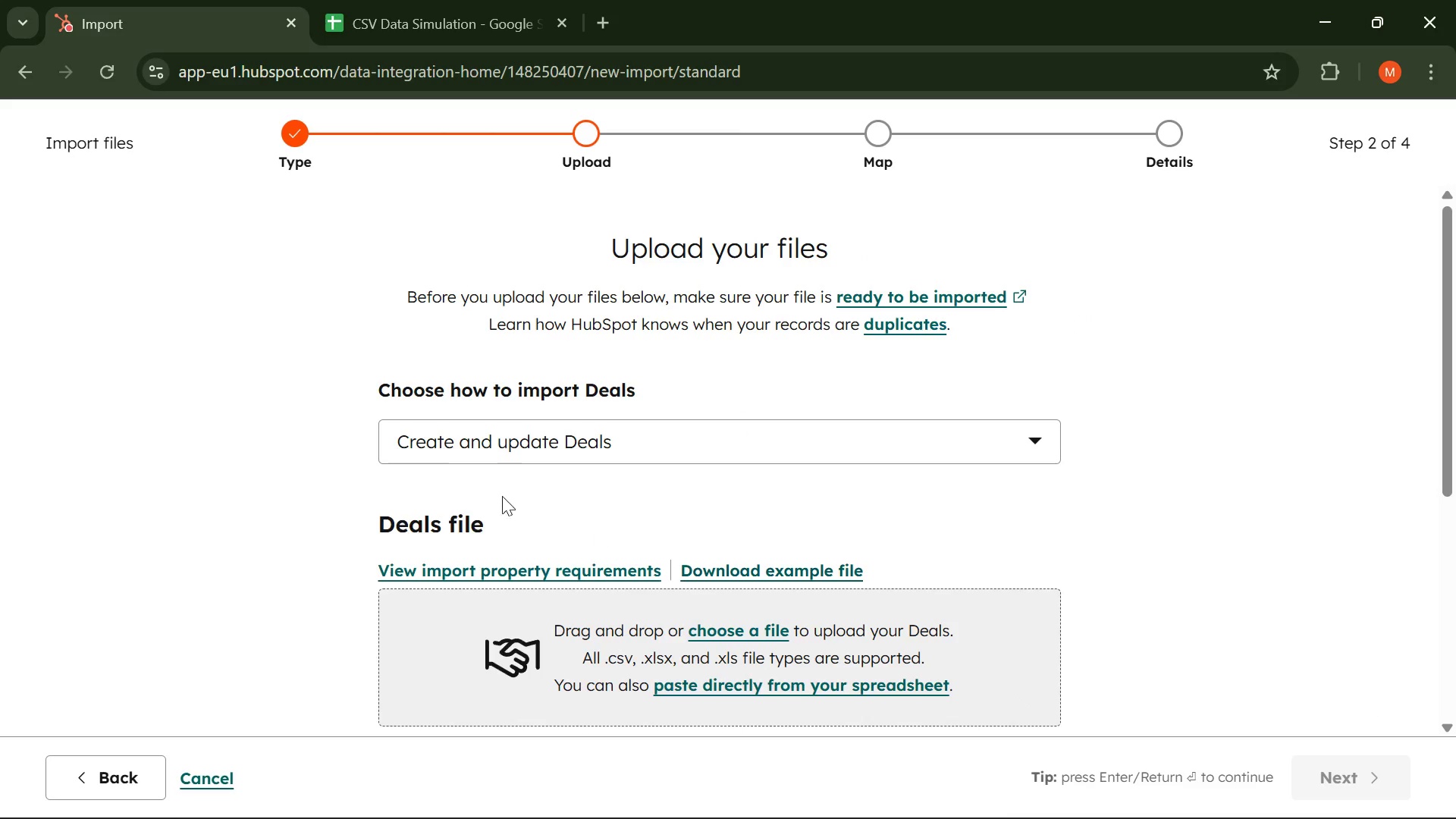 
scroll: coordinate [600, 475], scroll_direction: down, amount: 2.0
 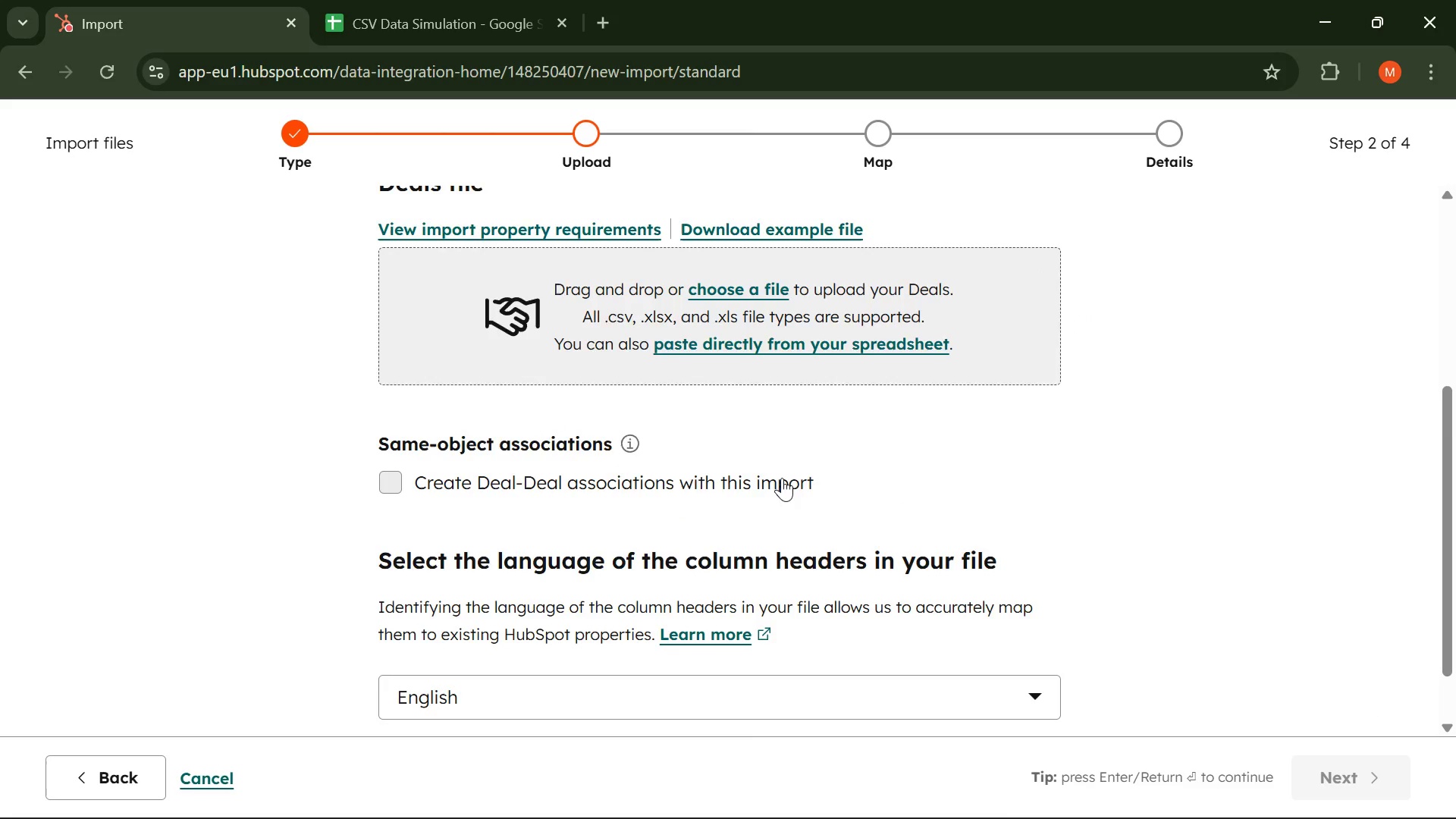 
scroll: coordinate [782, 478], scroll_direction: up, amount: 1.0
 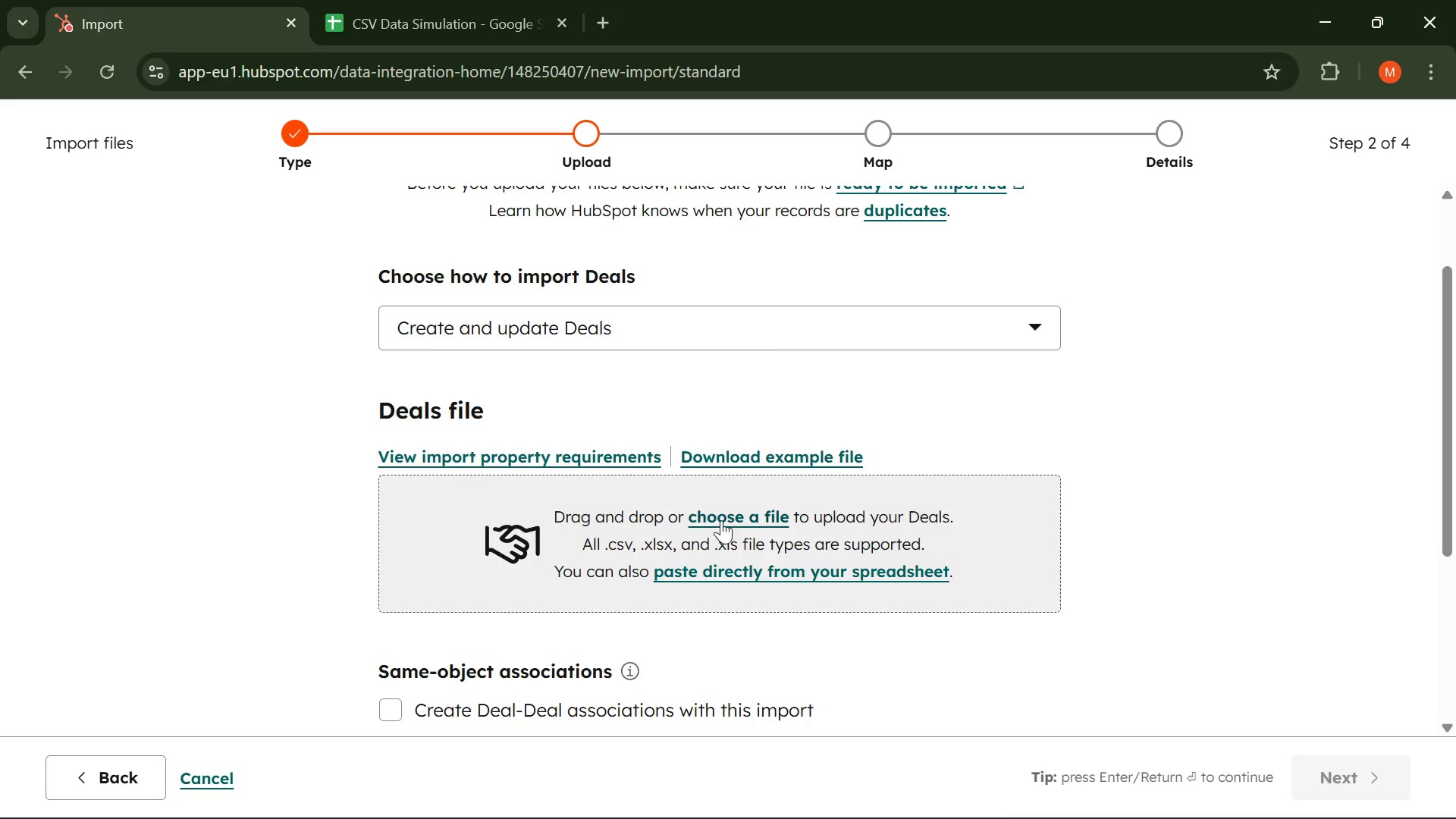 
wait(7.7)
 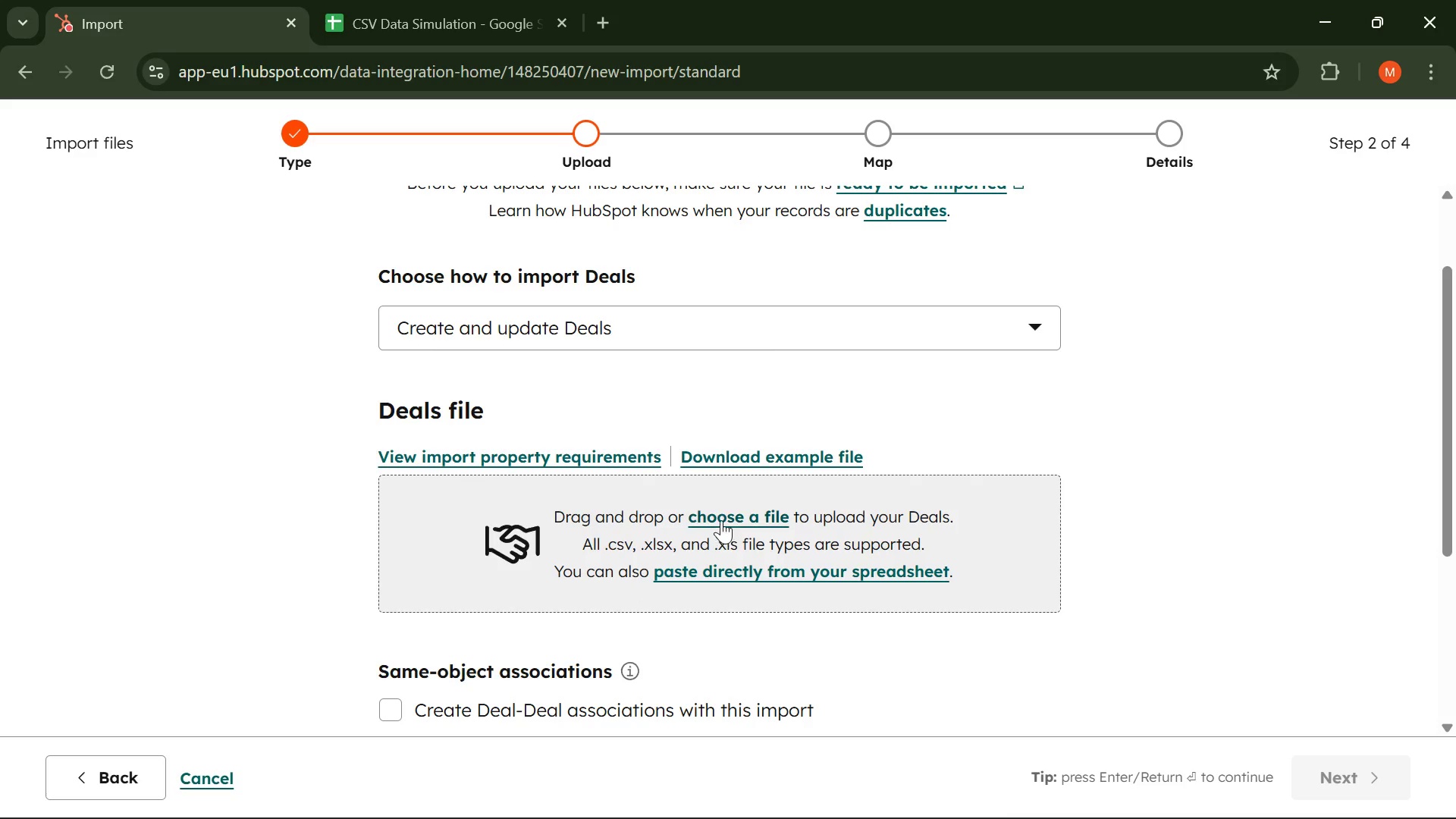 
left_click([721, 520])
 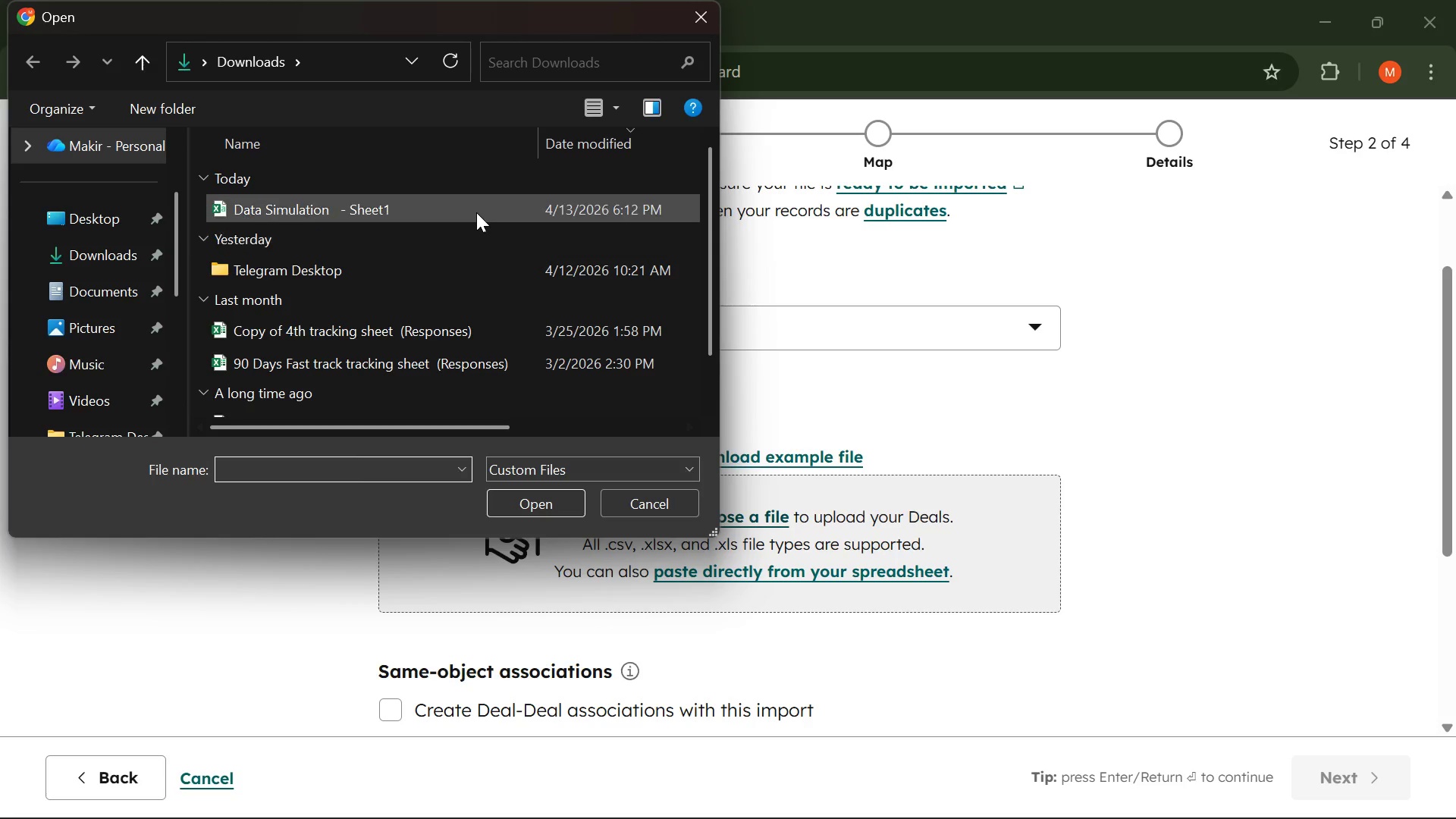 
double_click([475, 212])
 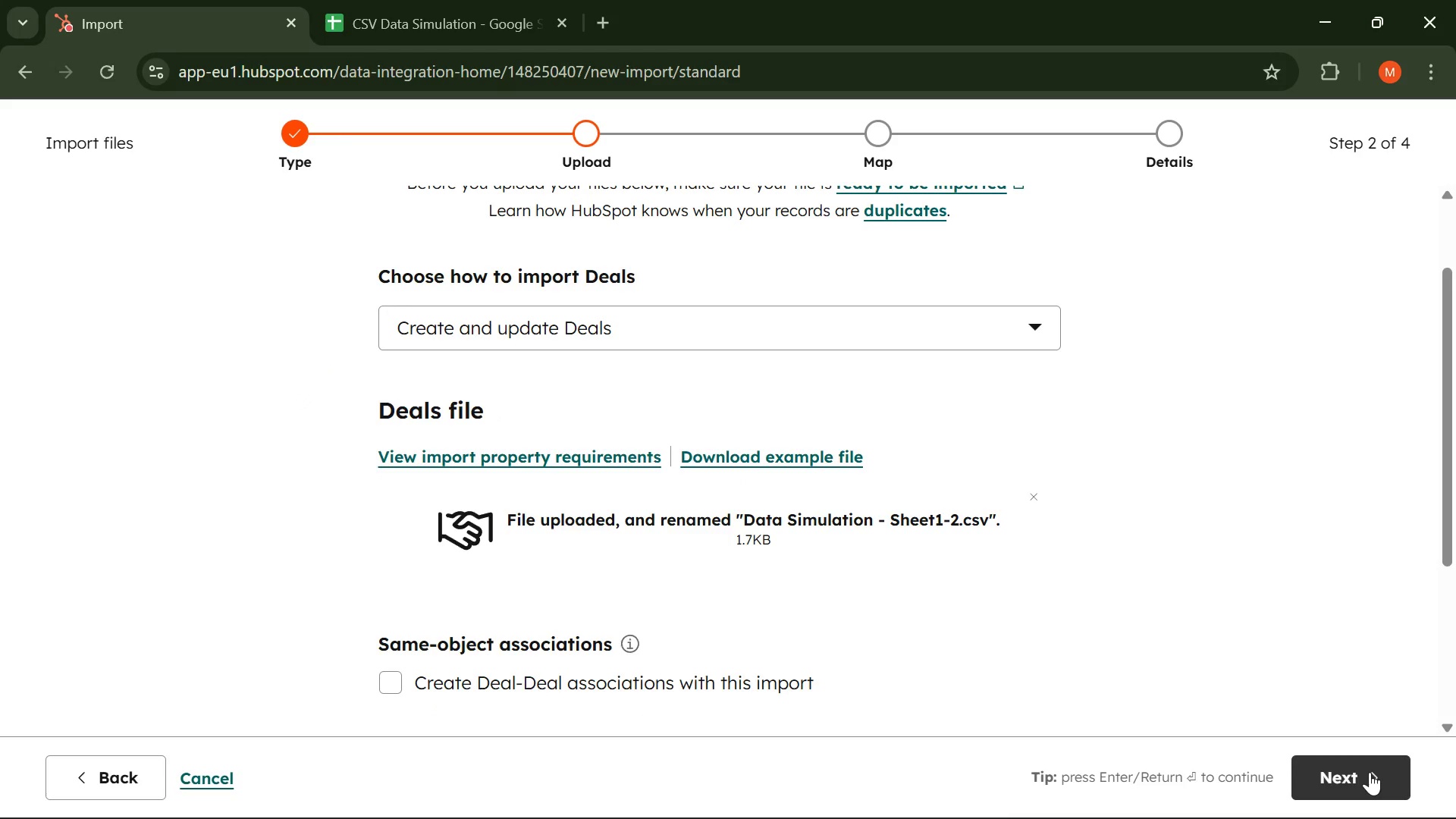 
left_click([1370, 772])
 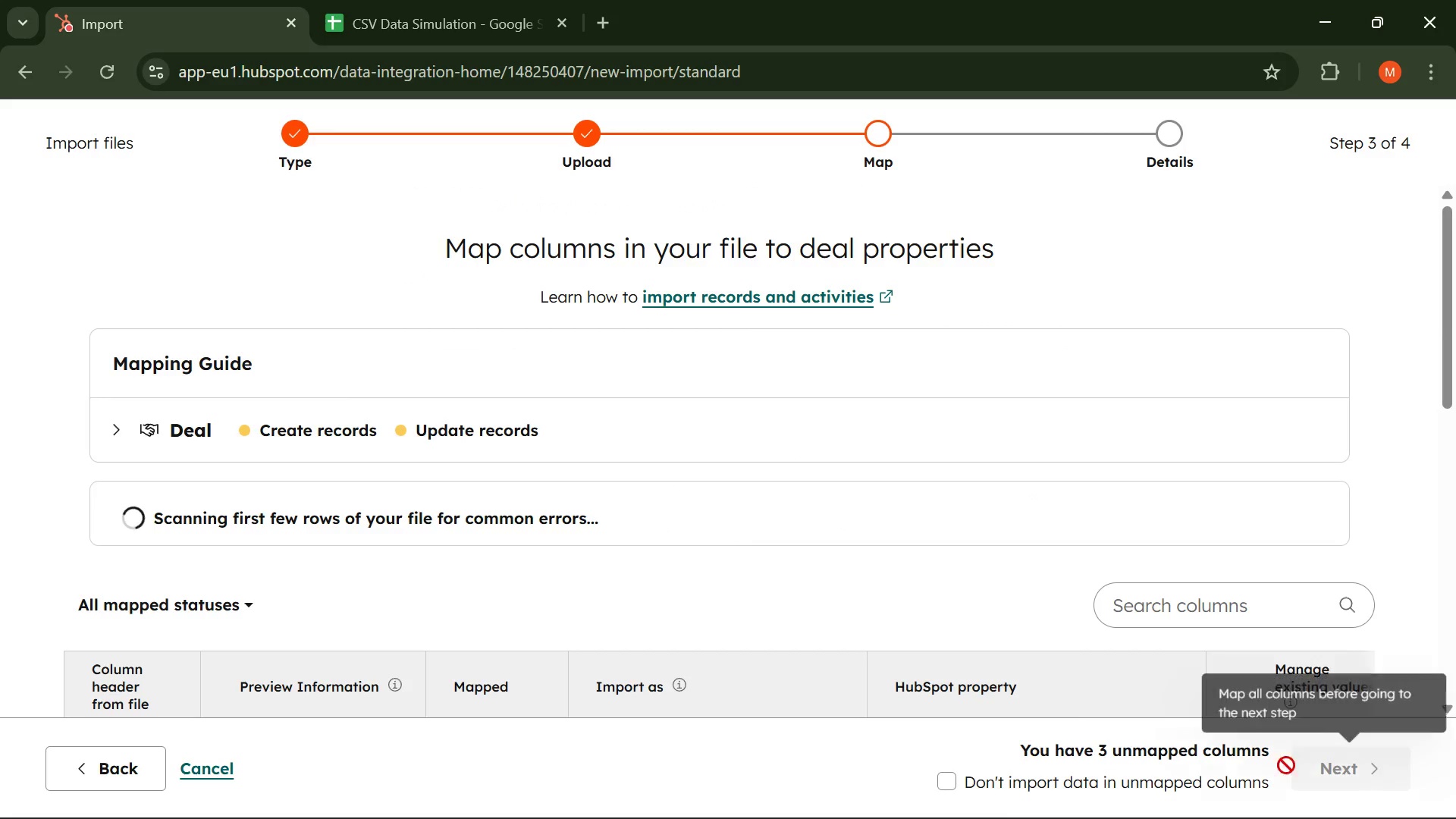 
scroll: coordinate [751, 612], scroll_direction: down, amount: 6.0
 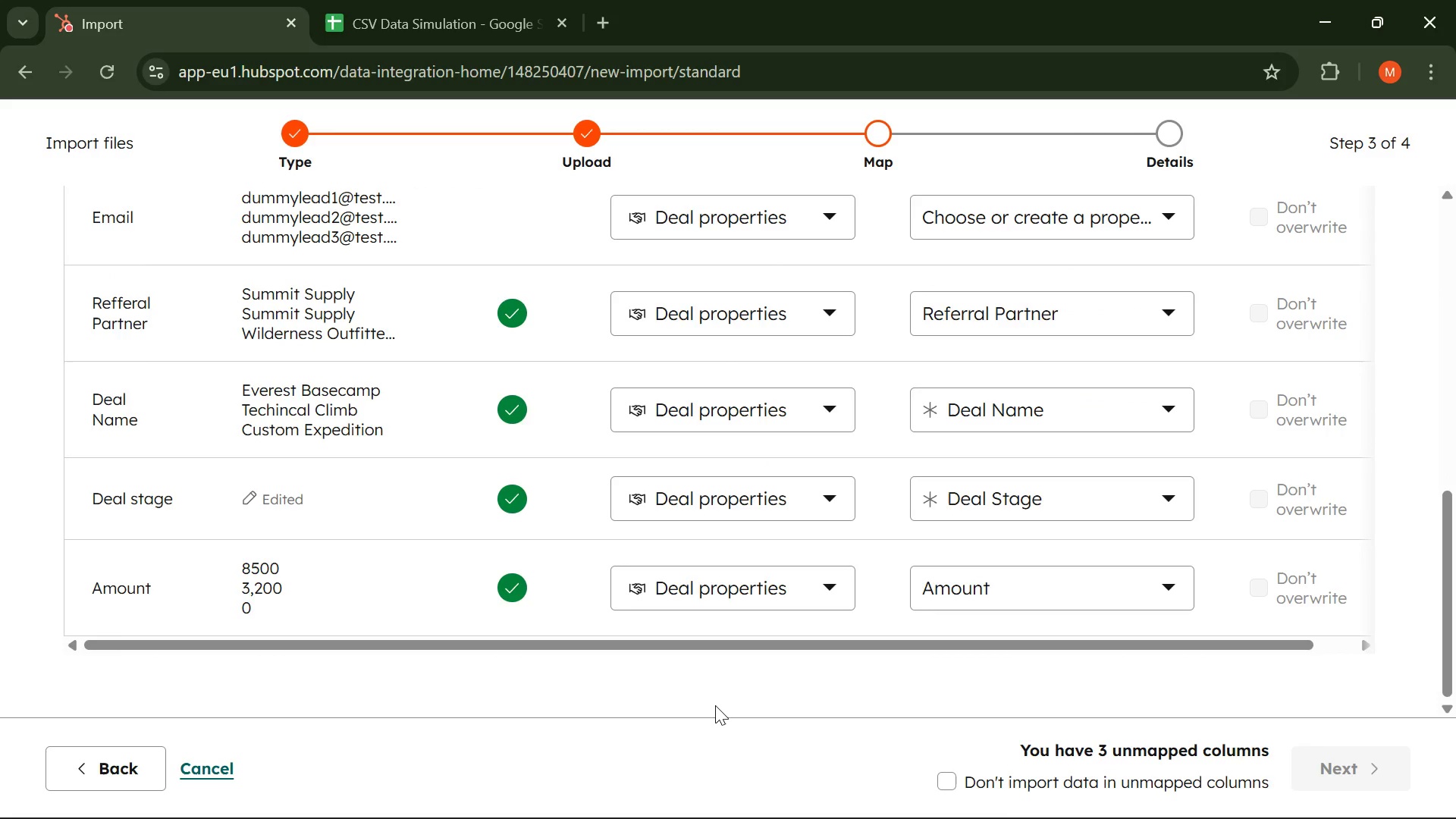 
scroll: coordinate [717, 704], scroll_direction: up, amount: 2.0
 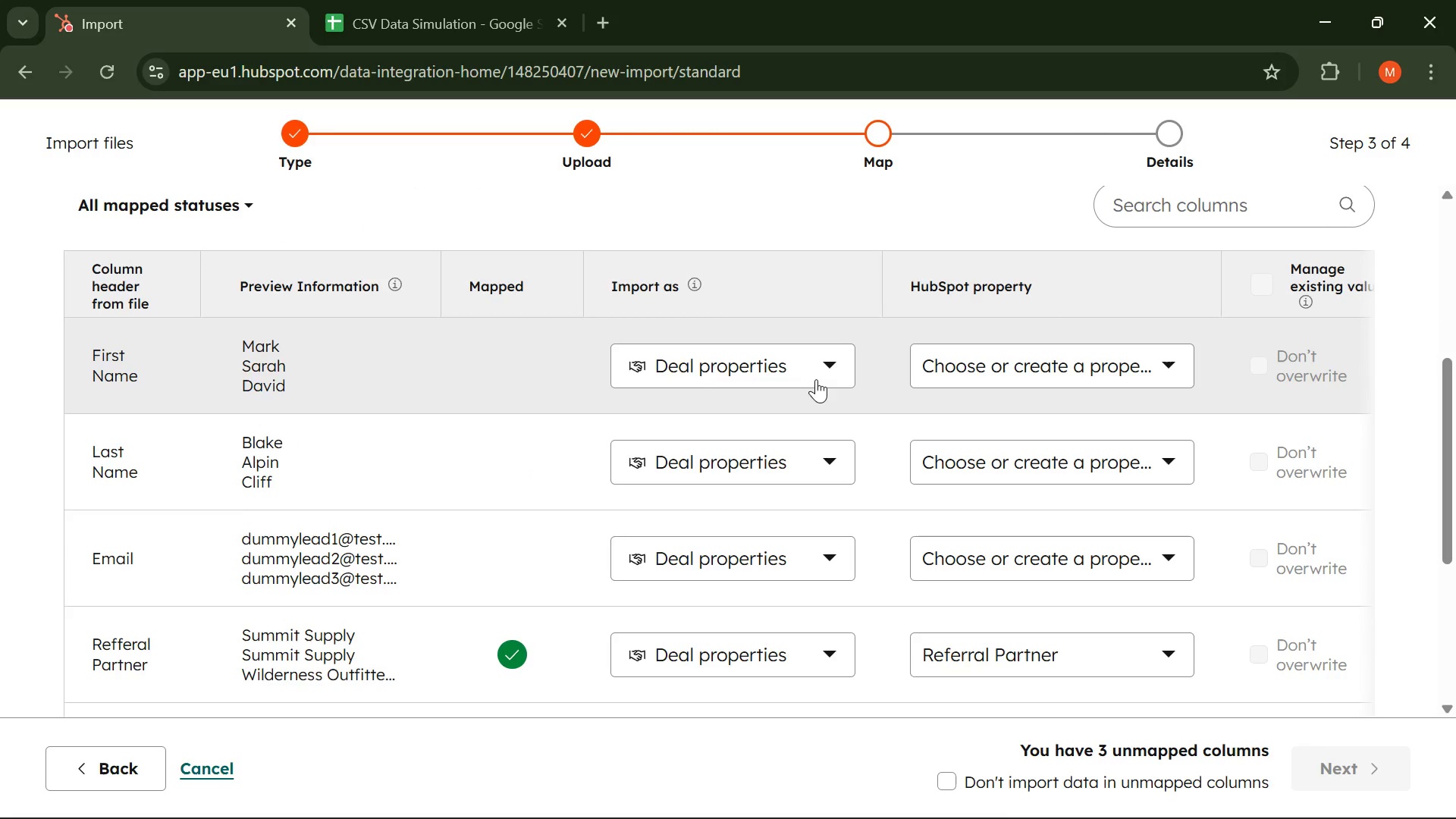 
left_click([837, 368])
 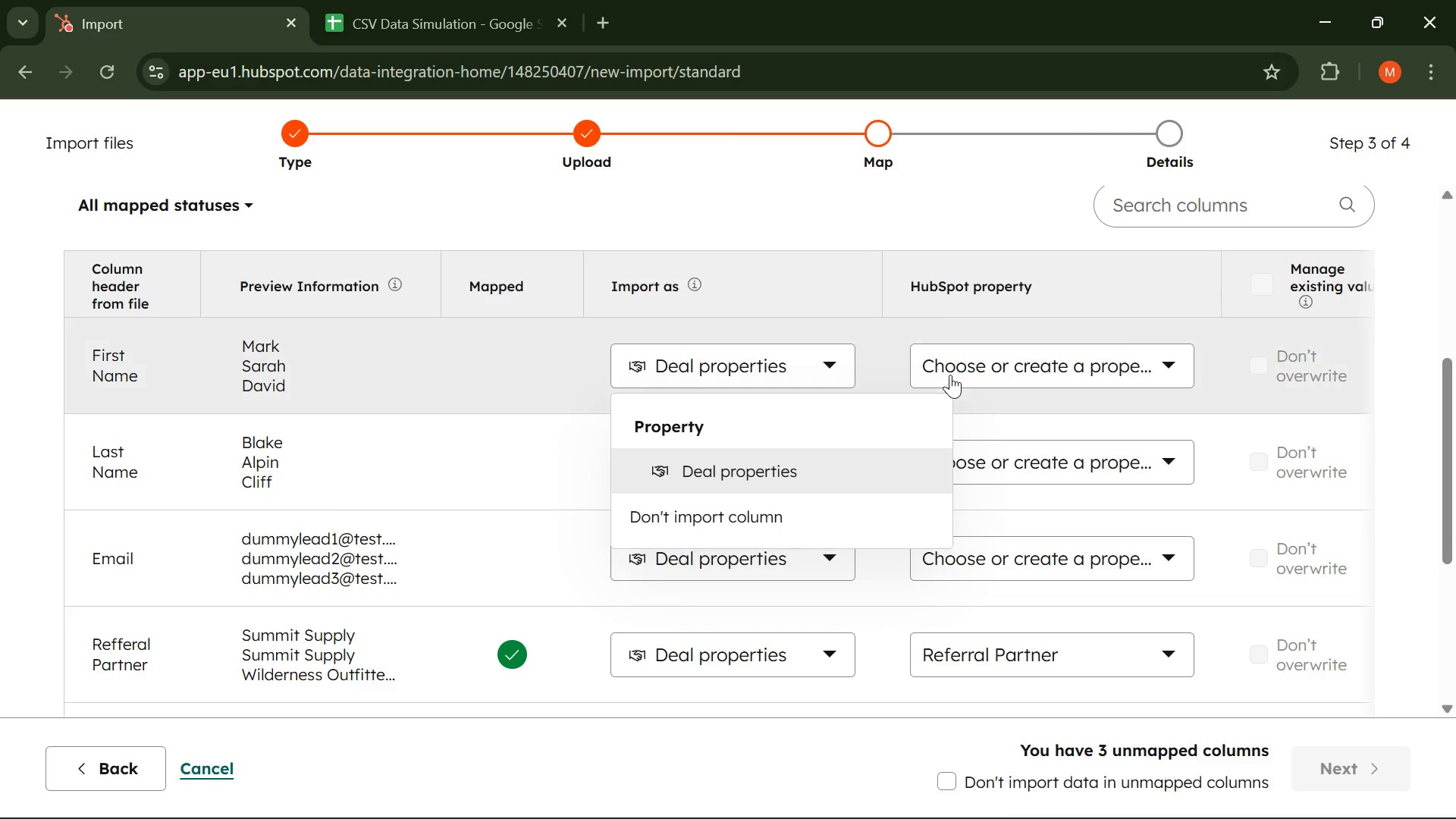 
left_click([980, 375])
 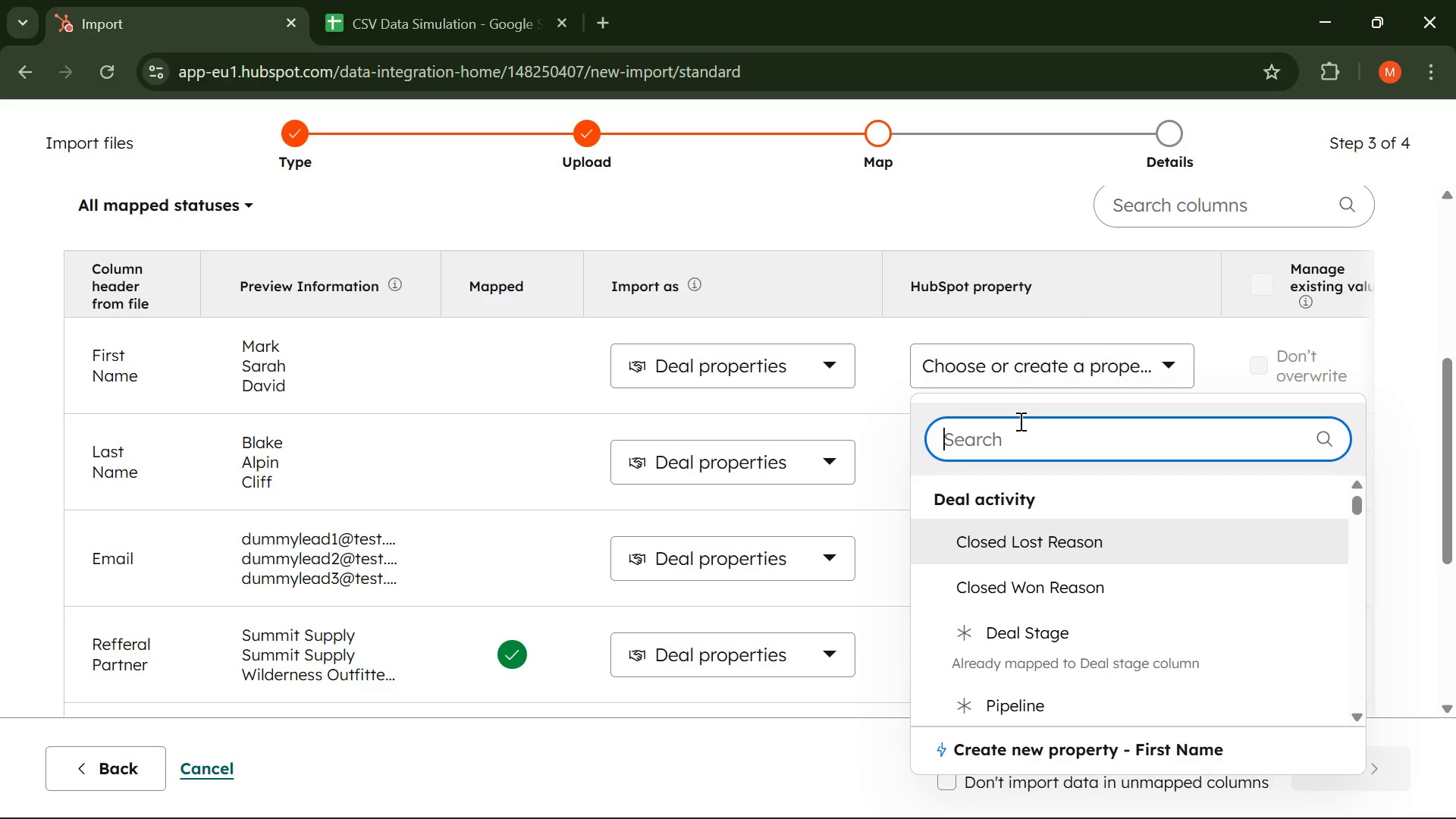 
left_click([1040, 394])
 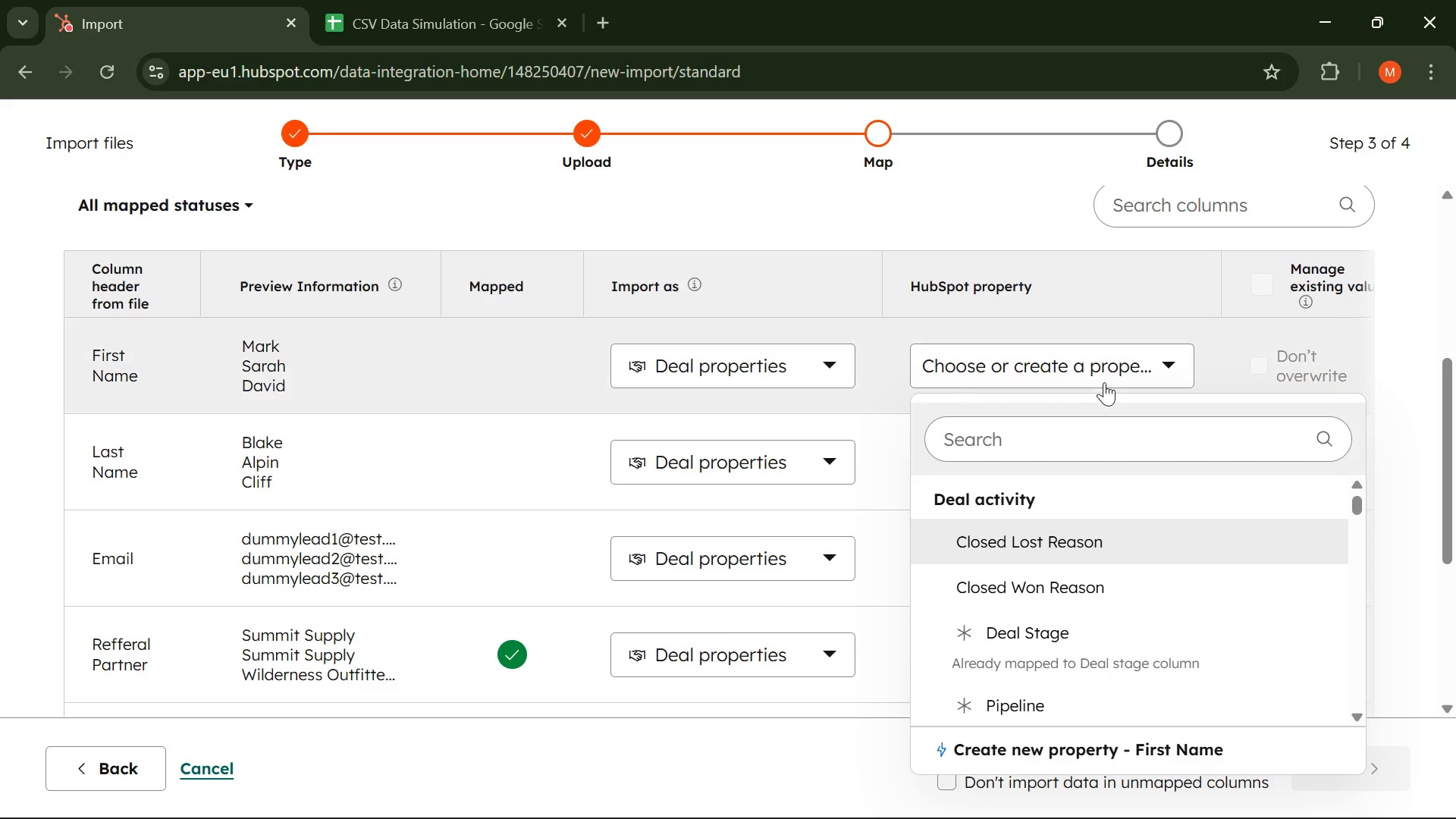 
left_click([1104, 382])
 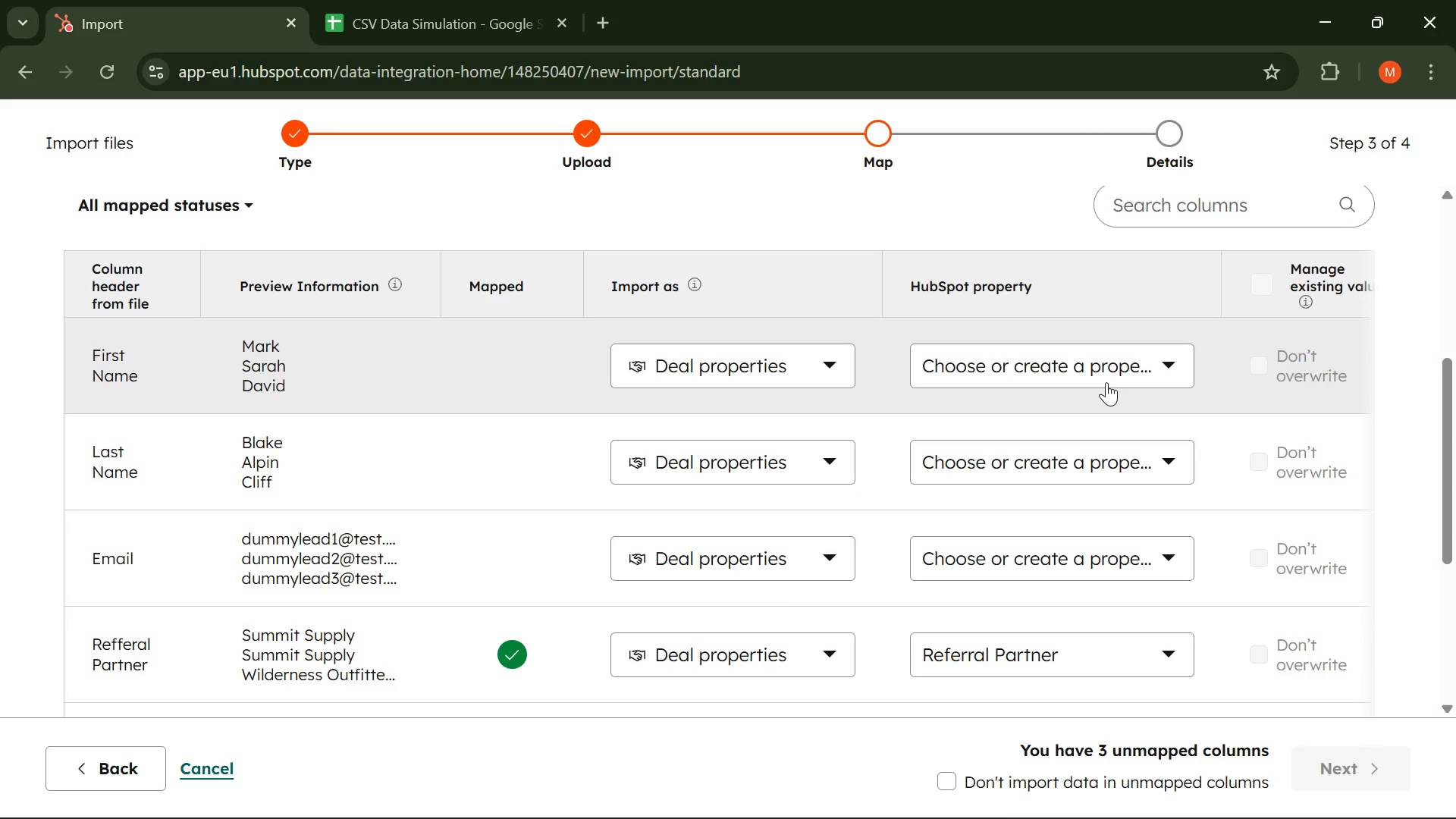 
wait(9.7)
 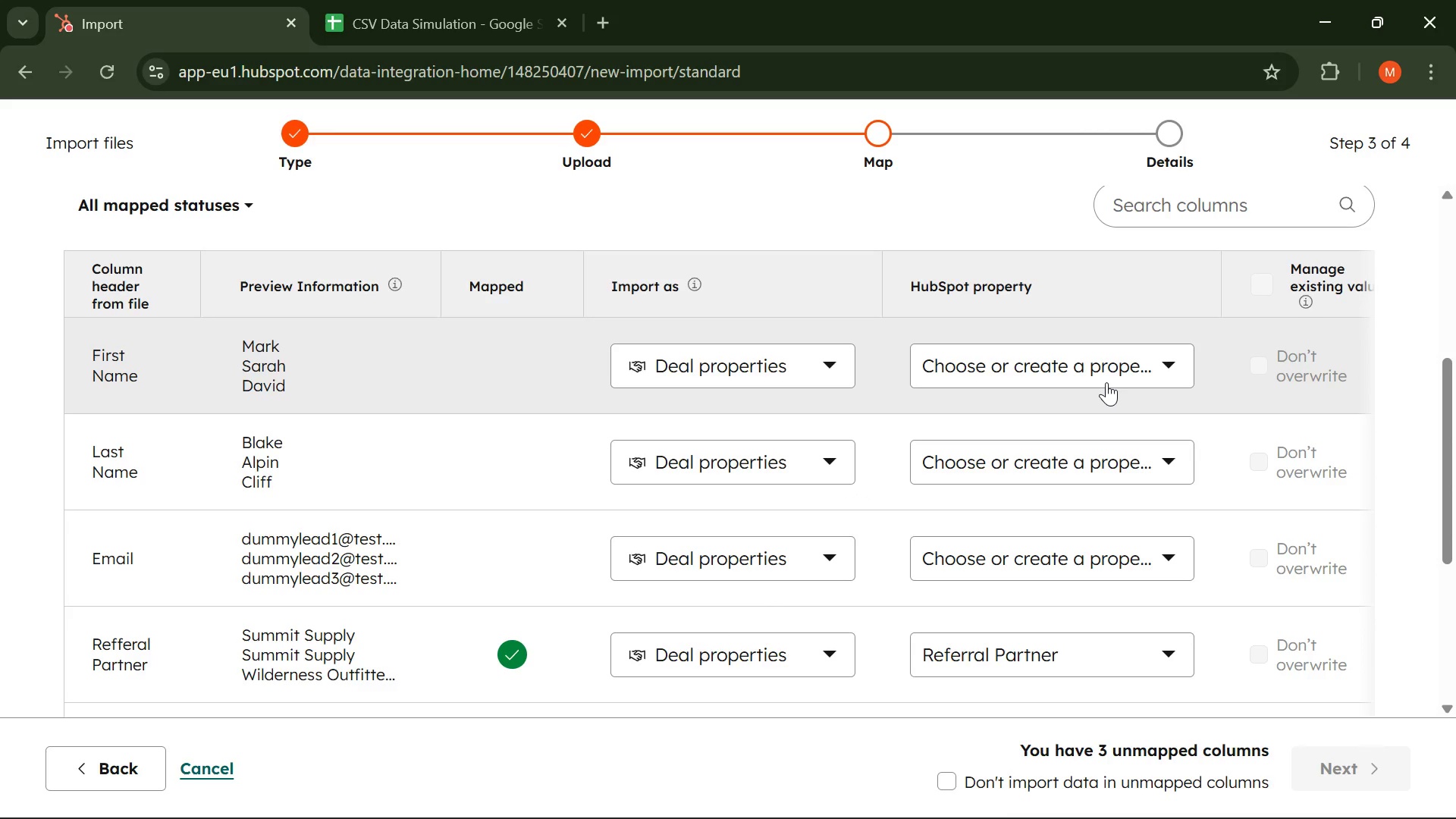 
left_click([1106, 382])
 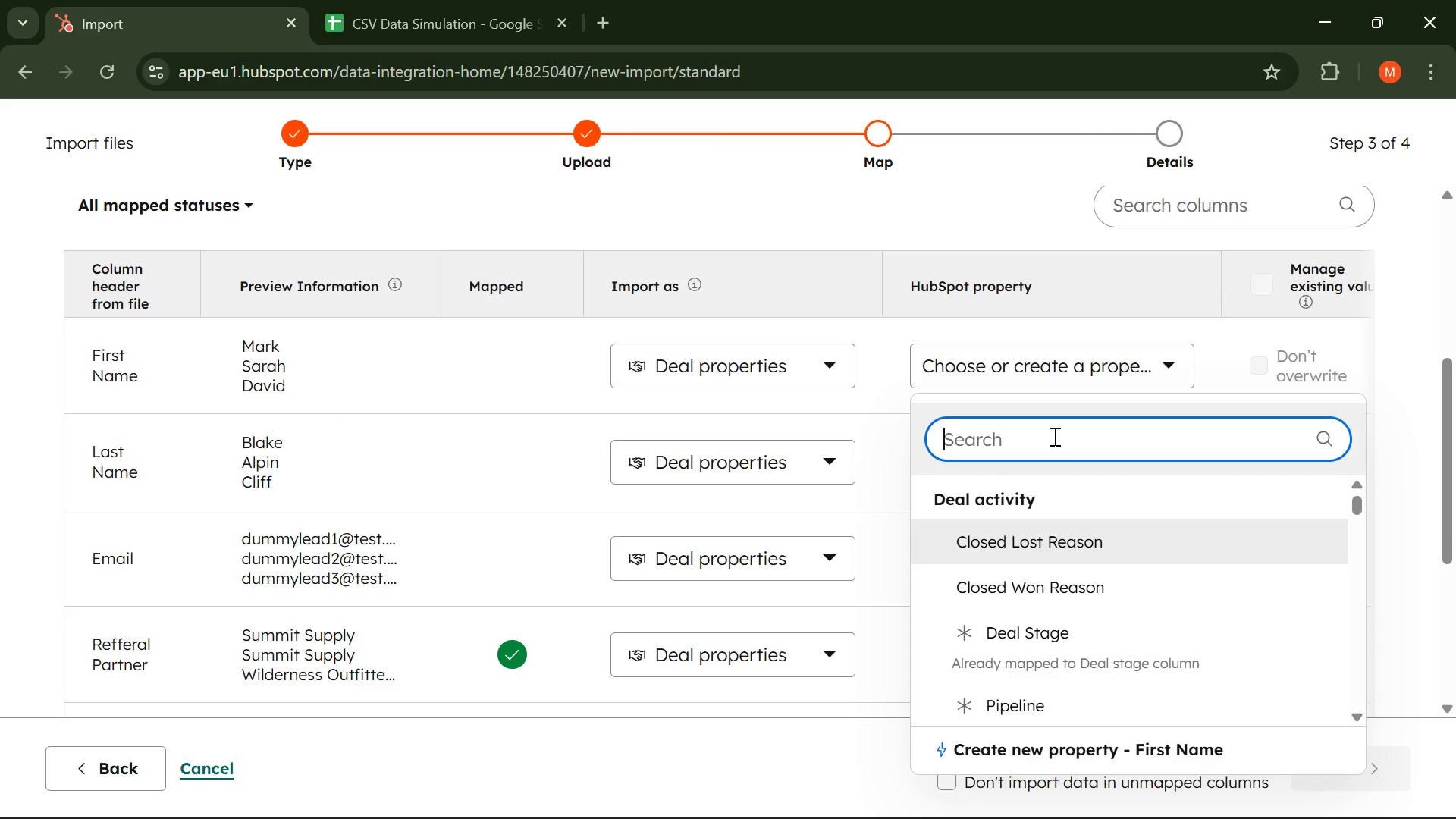 
type(con)
key(Backspace)
key(Backspace)
key(Backspace)
 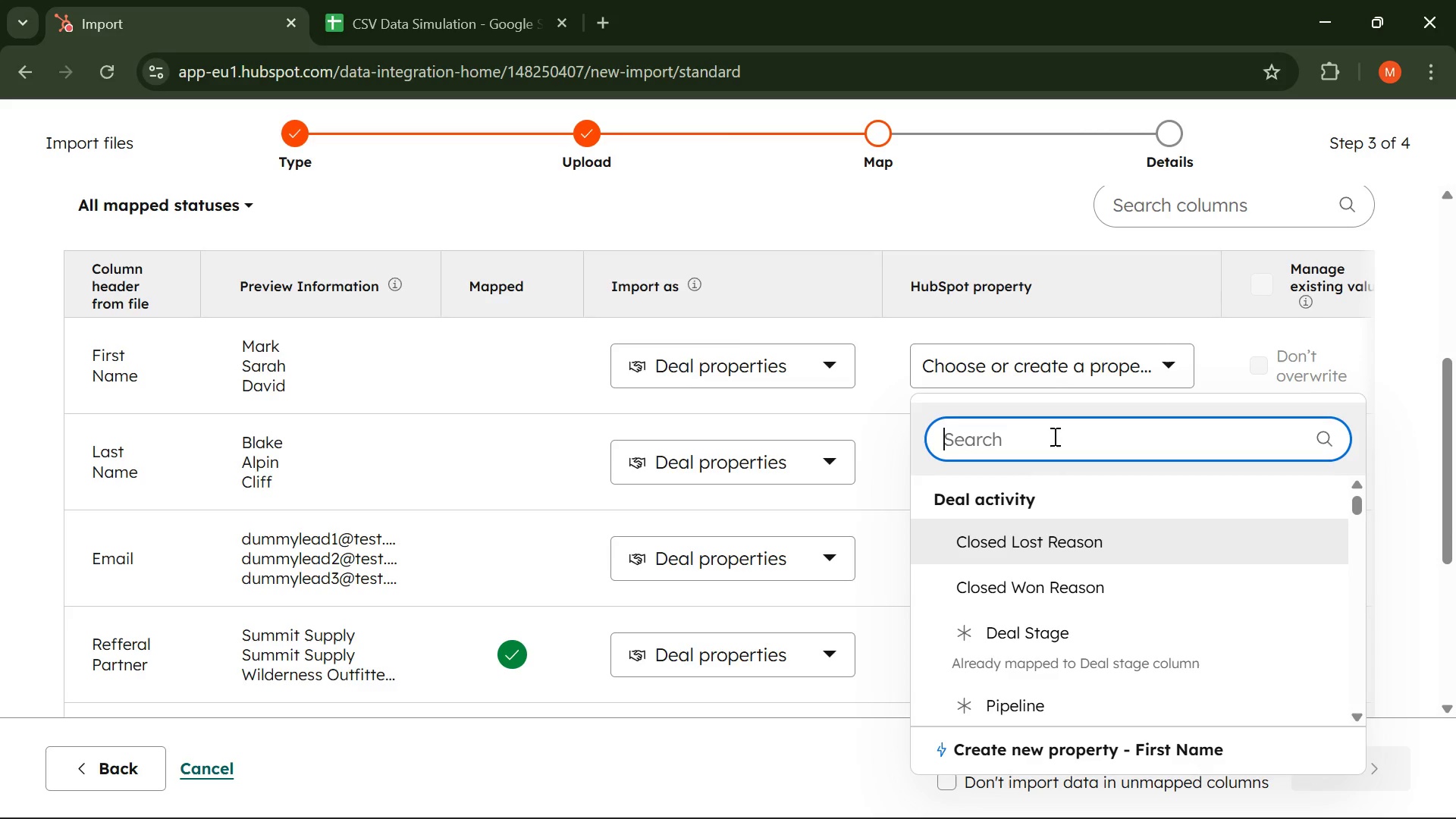 
wait(27.36)
 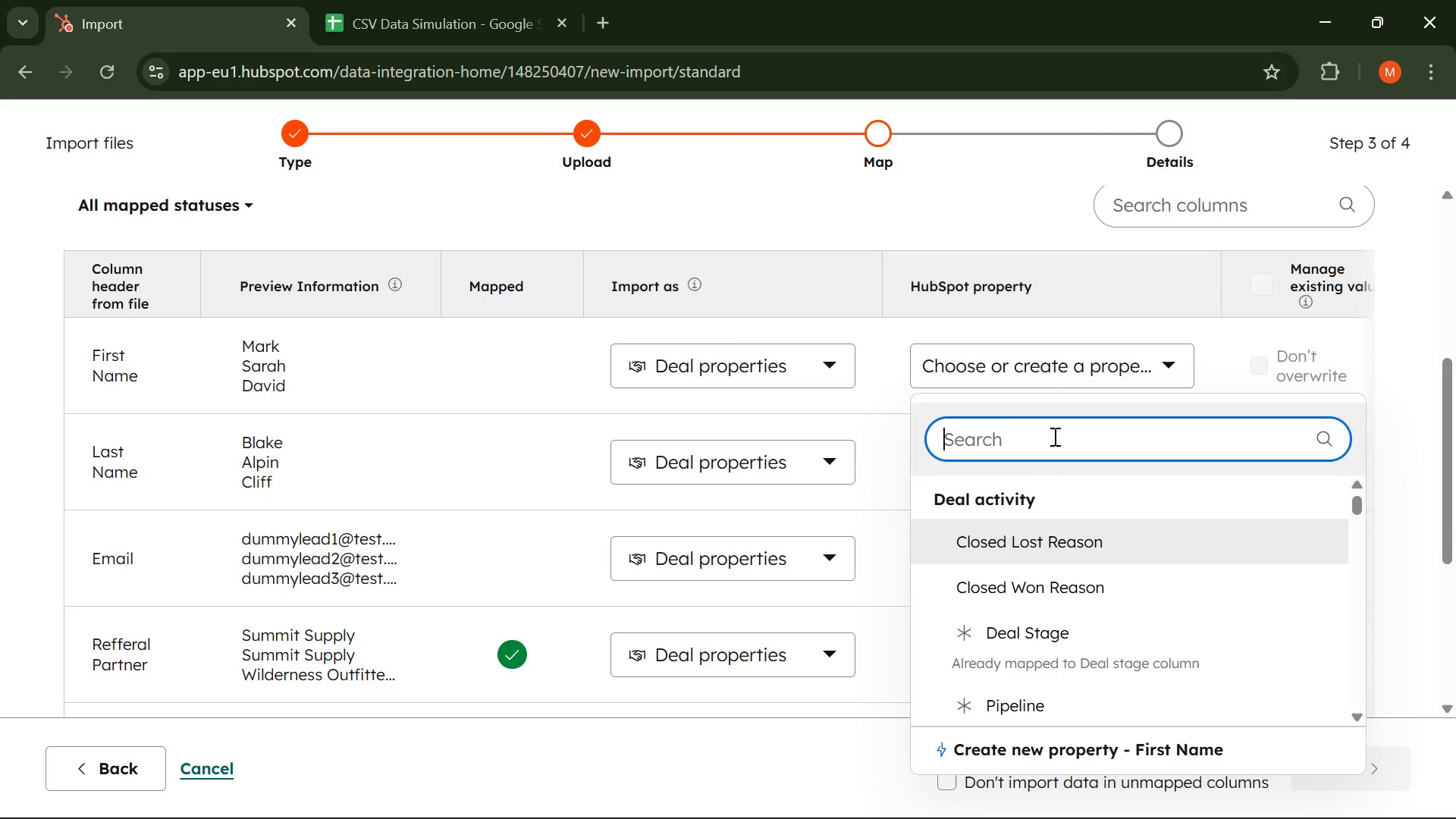 
left_click([116, 758])
 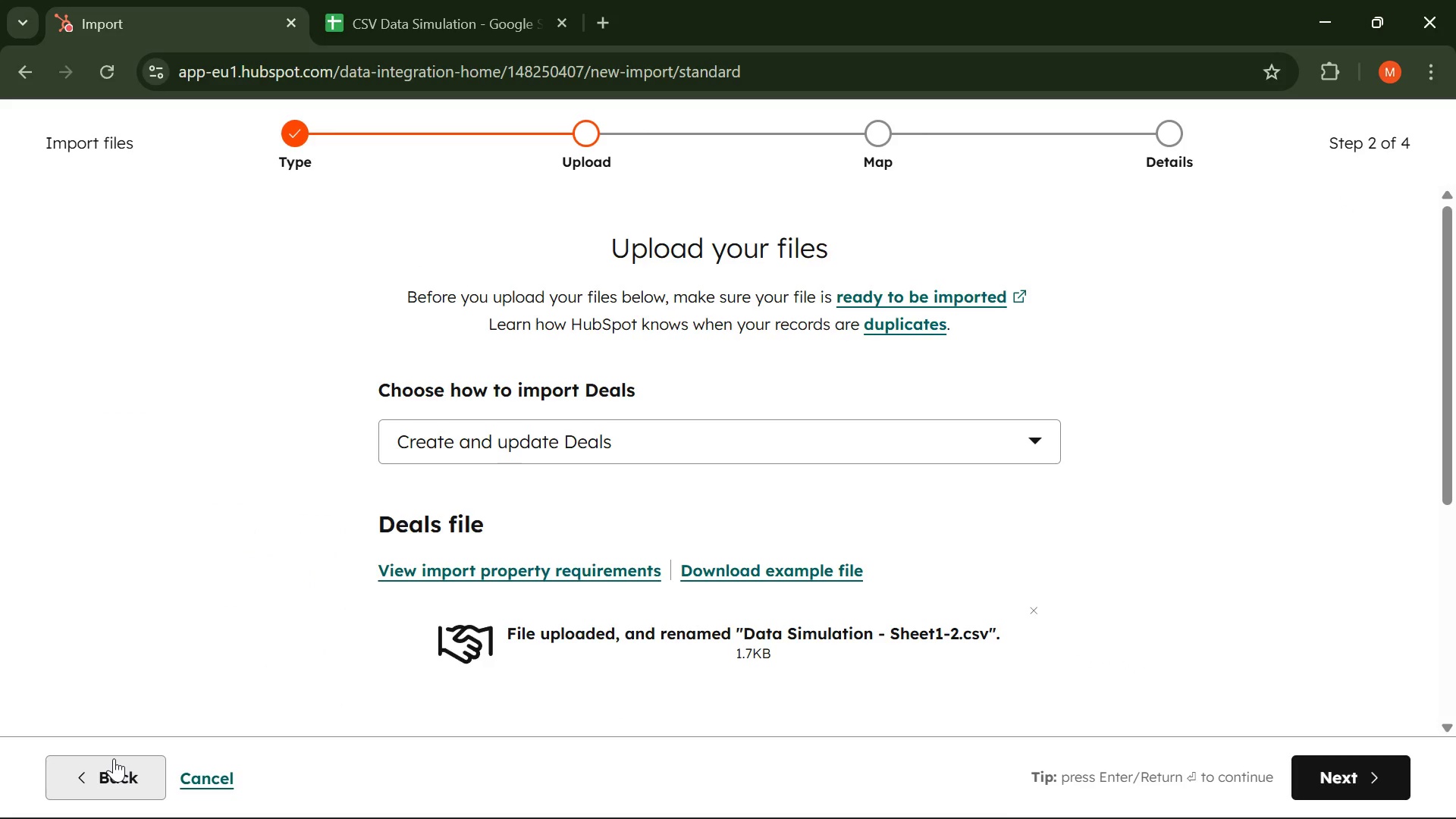 
left_click([114, 763])
 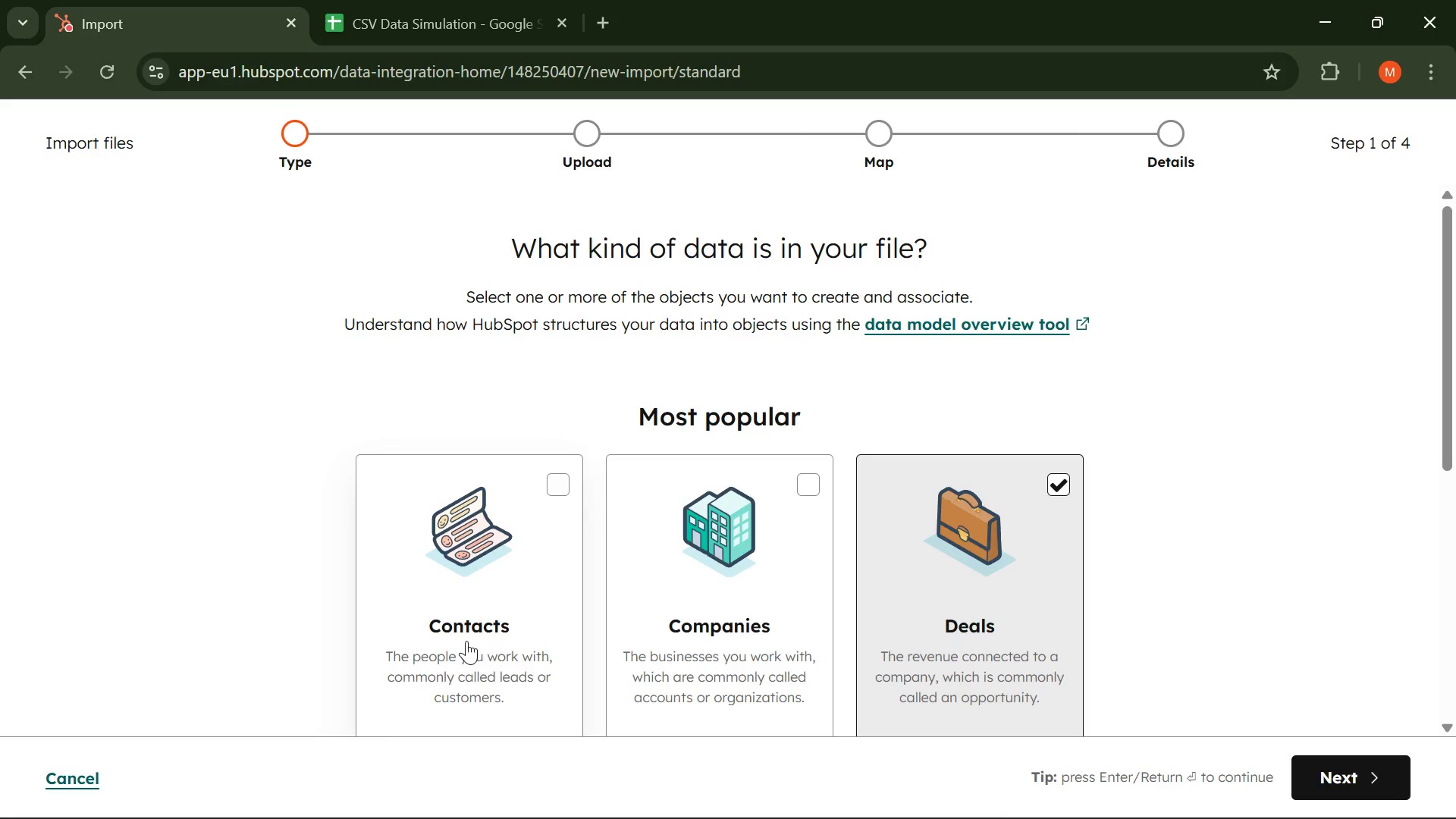 
wait(6.89)
 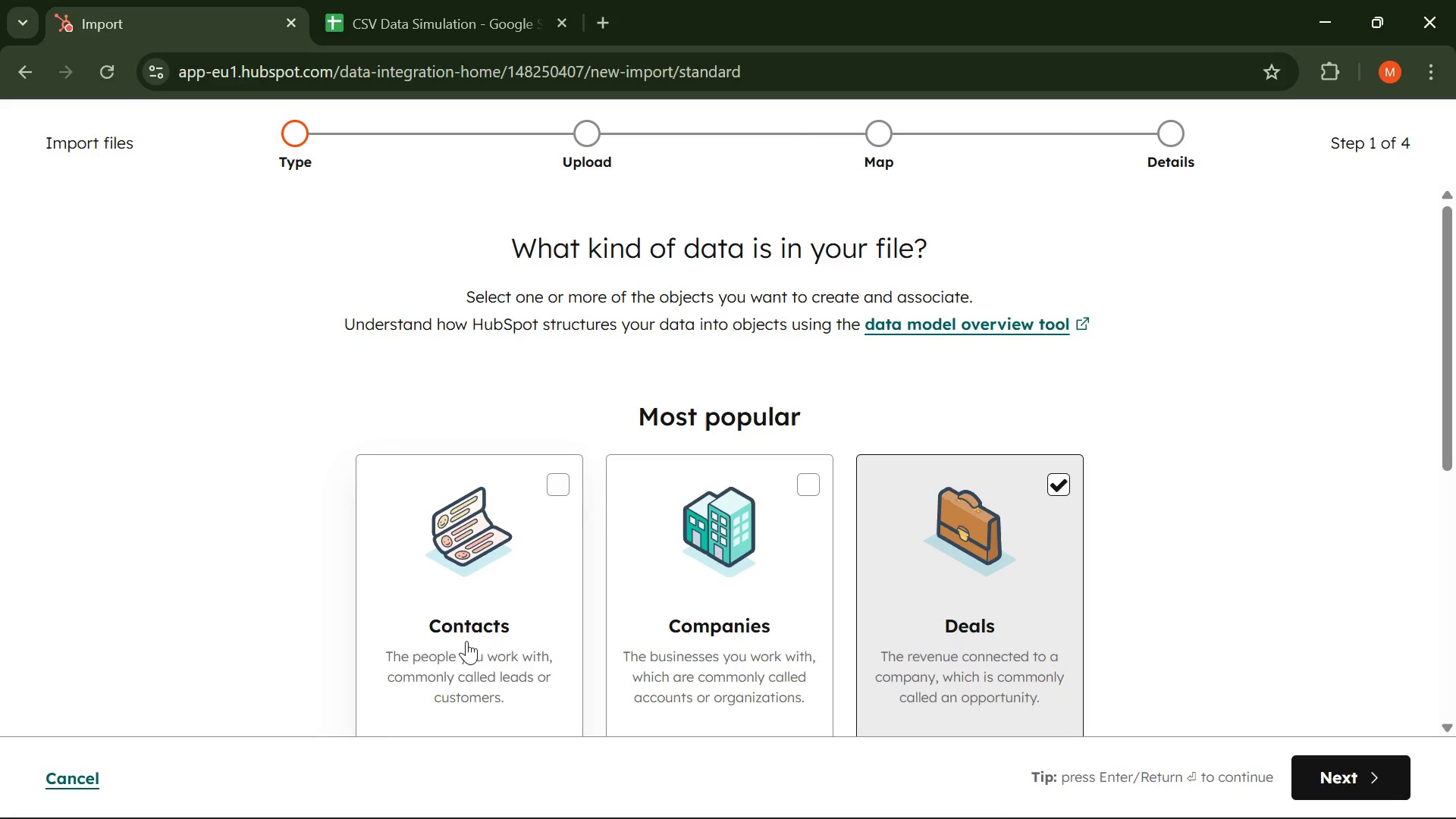 
left_click([1326, 780])
 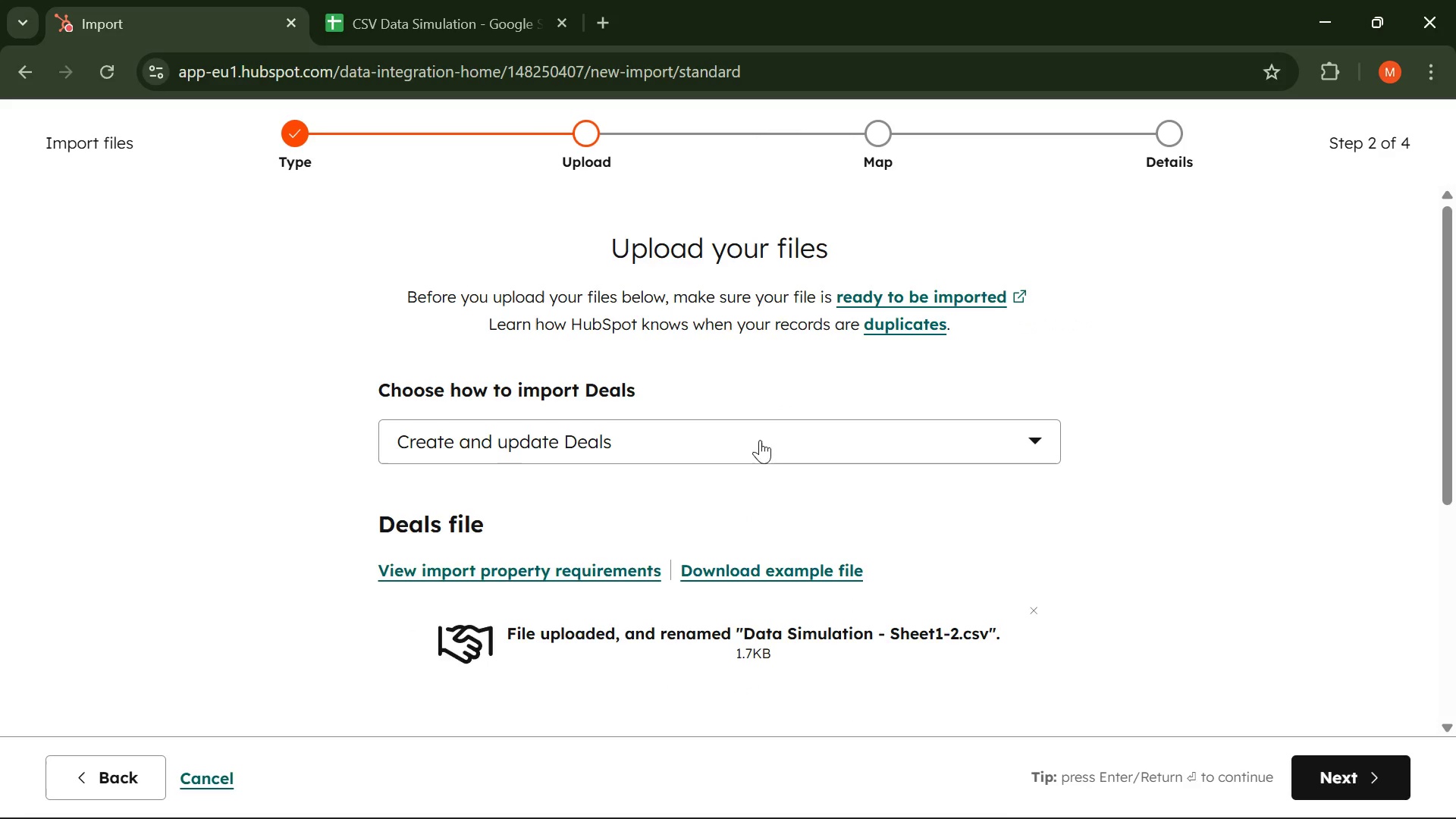 
left_click([757, 435])
 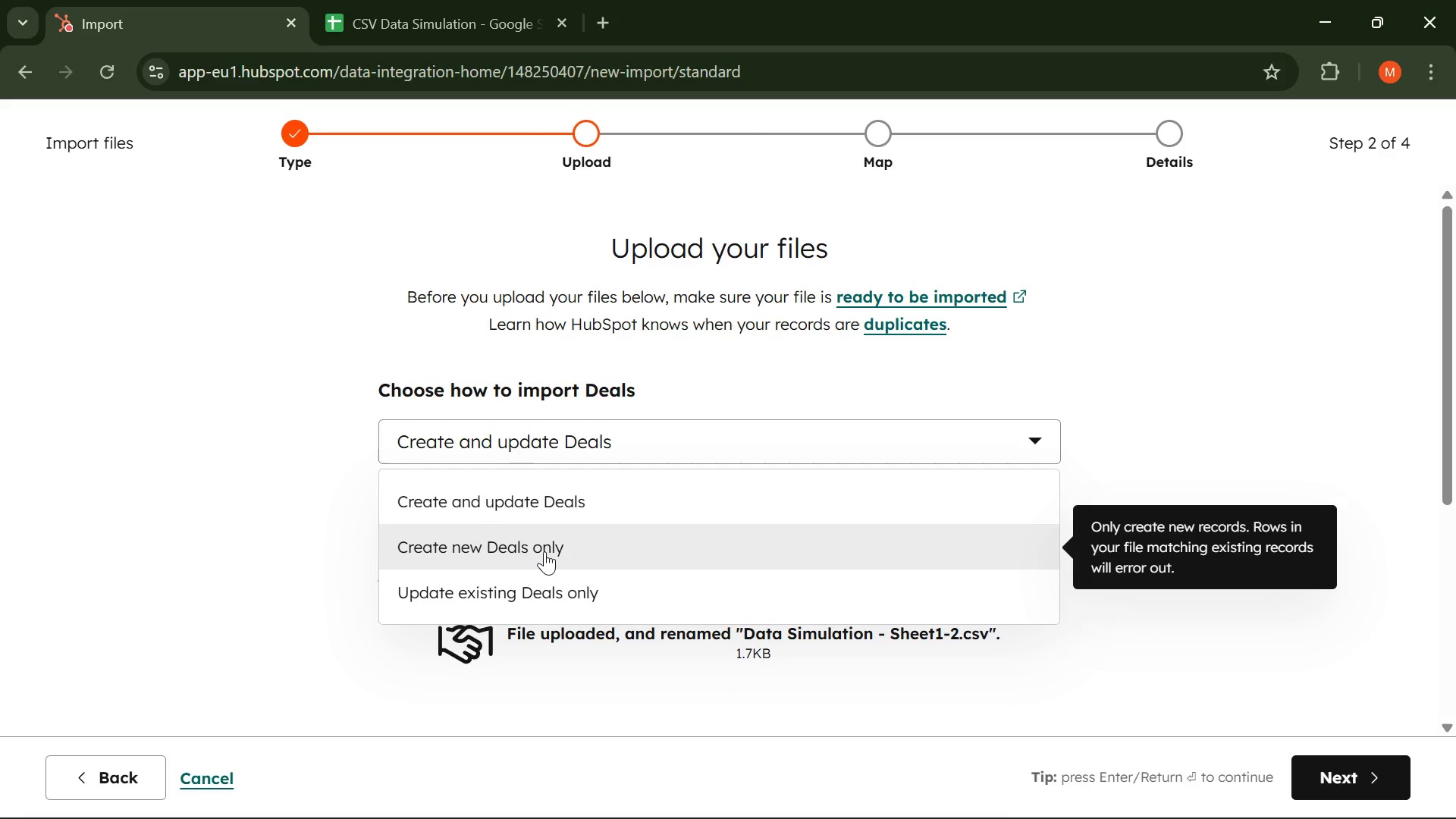 
left_click([544, 551])
 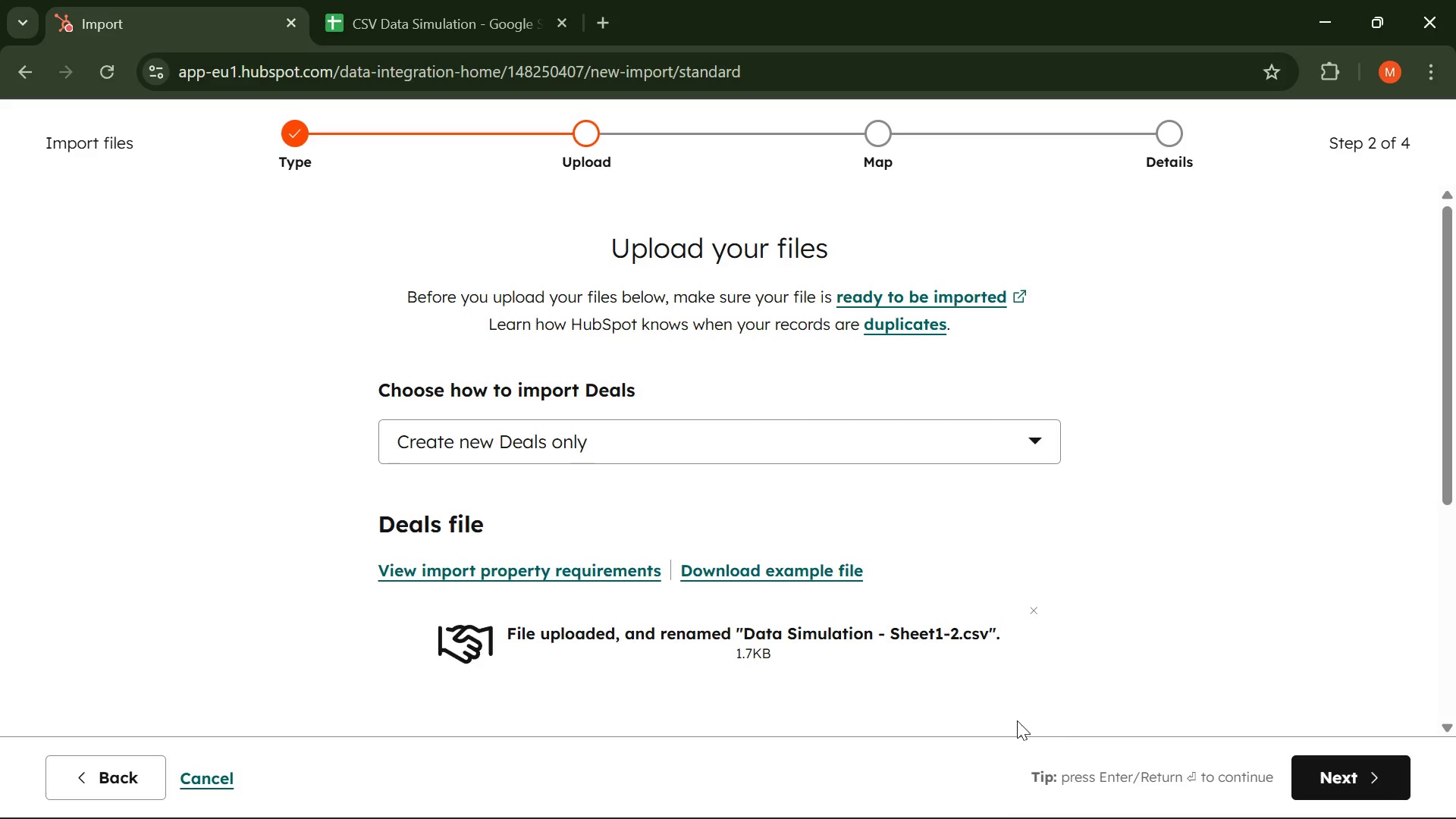 
left_click([1332, 767])
 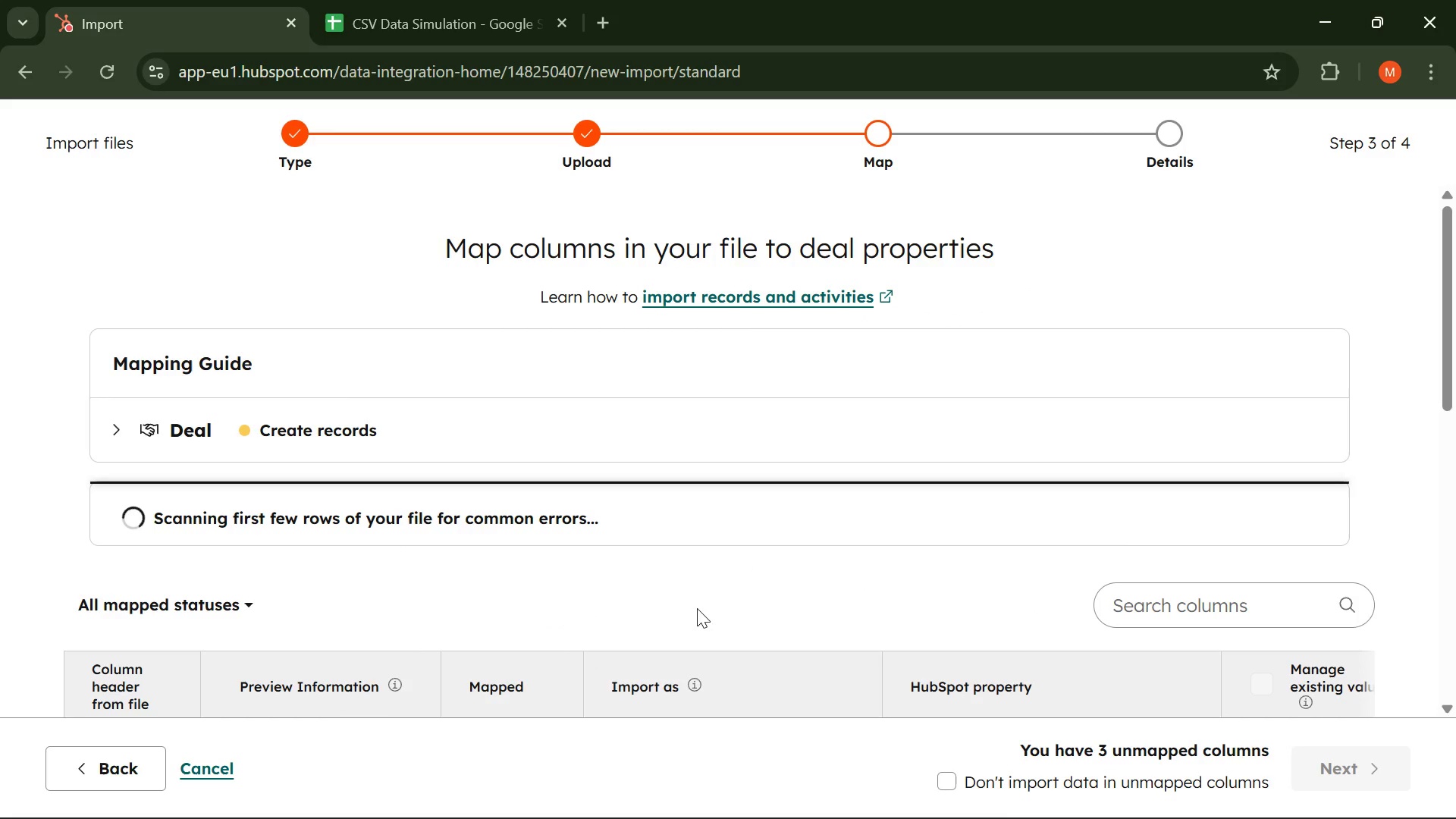 
scroll: coordinate [698, 592], scroll_direction: down, amount: 4.0
 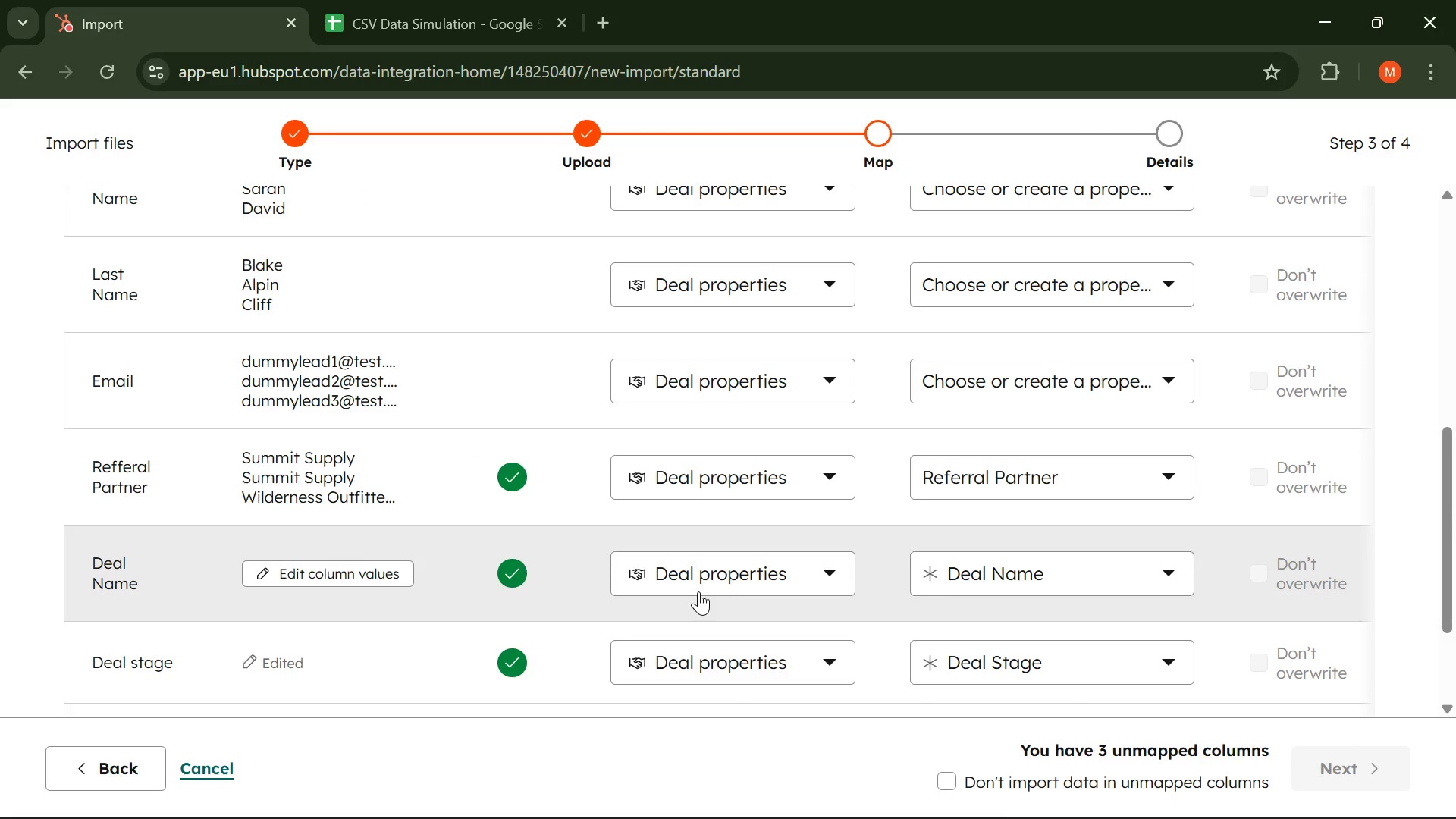 
scroll: coordinate [698, 592], scroll_direction: up, amount: 6.0
 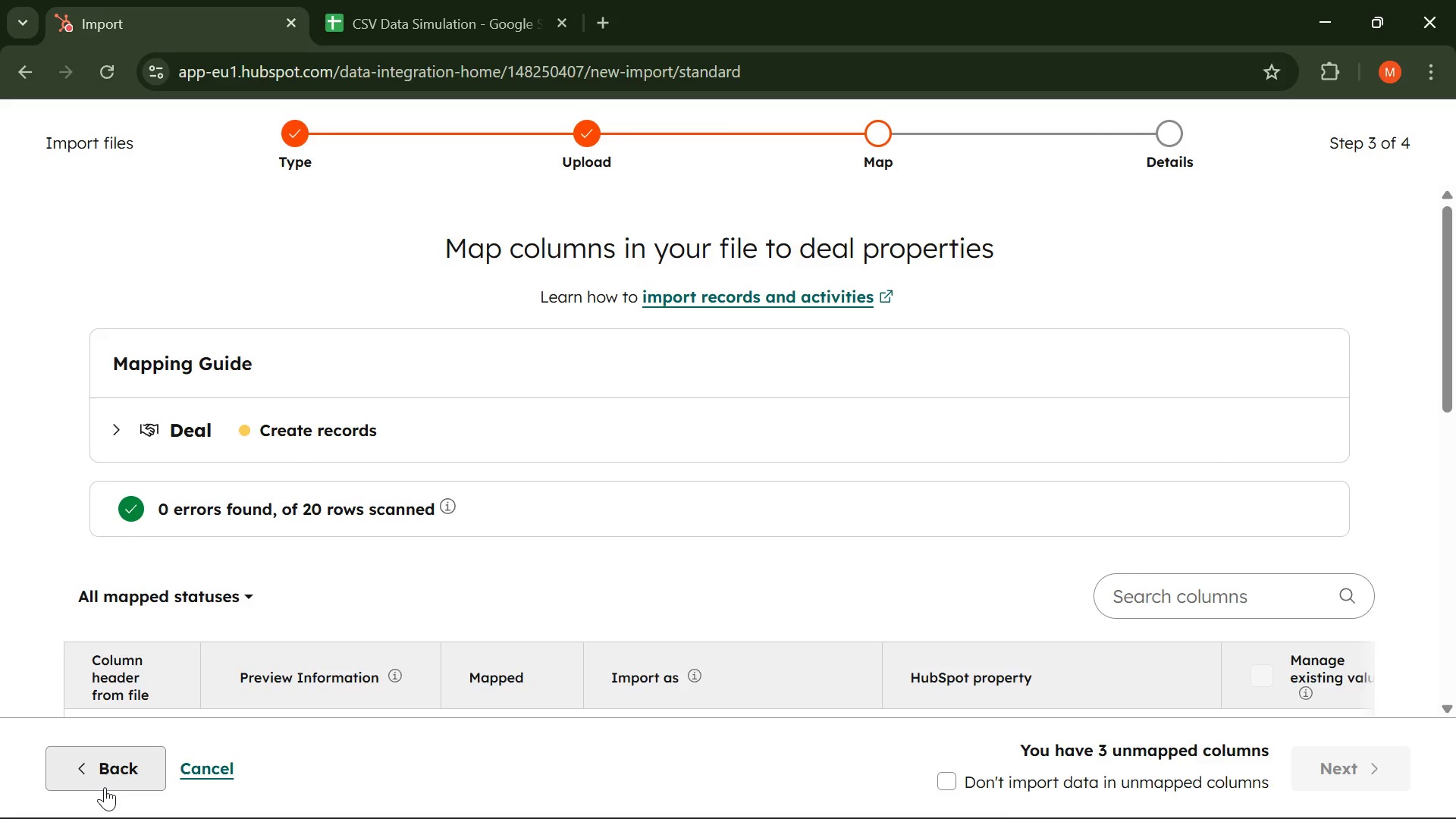 
left_click([105, 787])
 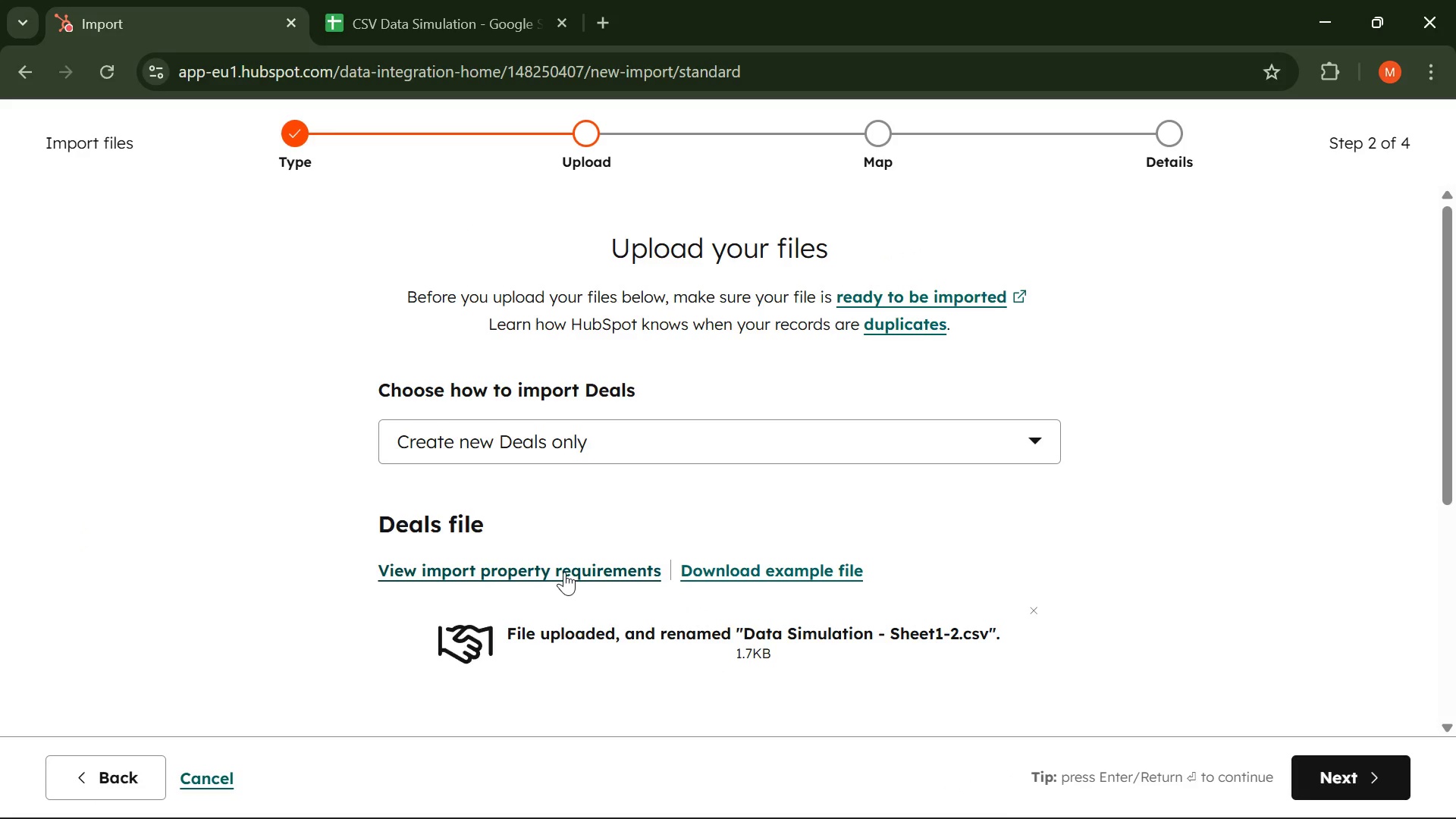 
scroll: coordinate [614, 622], scroll_direction: down, amount: 1.0
 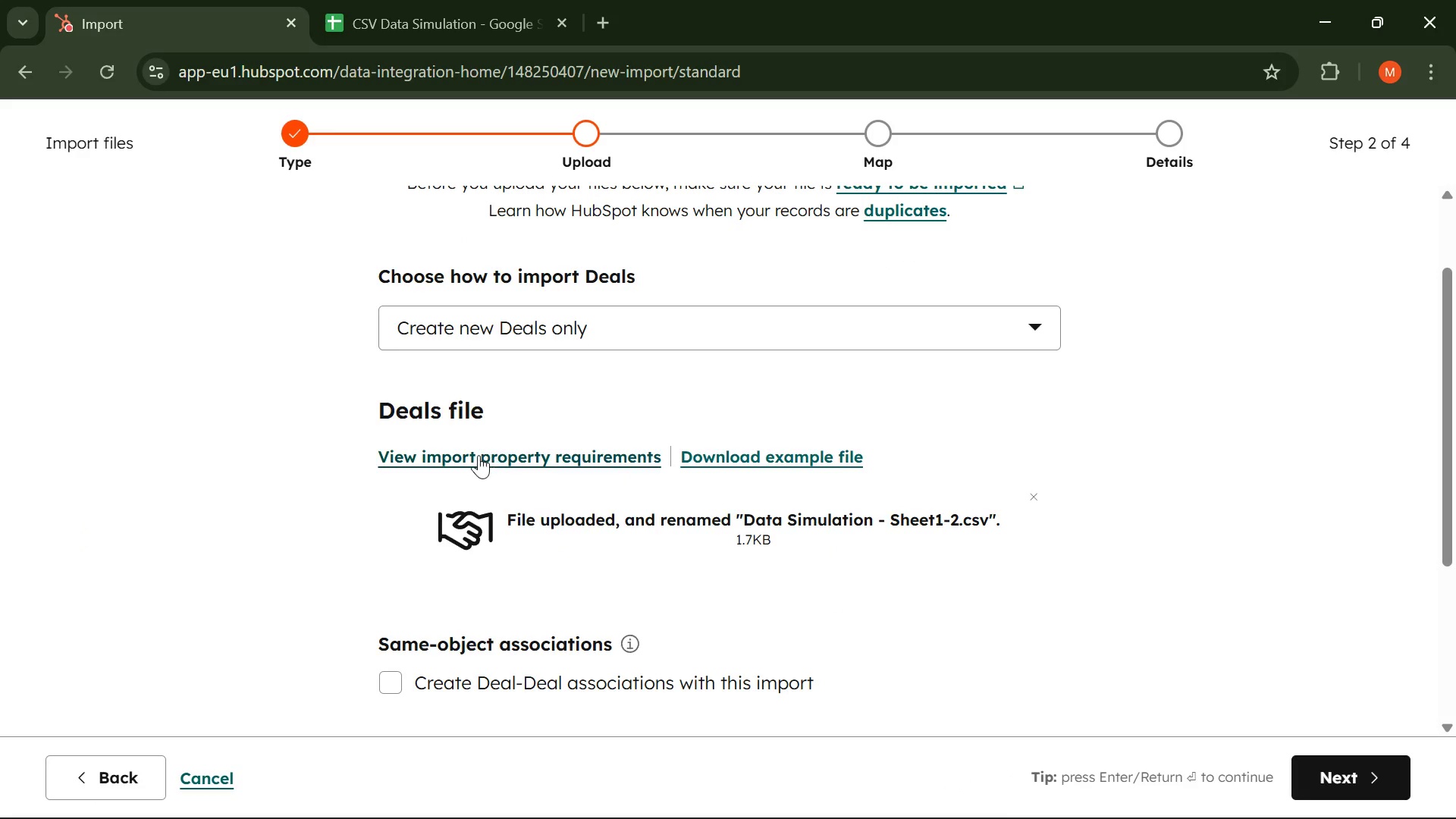 
left_click([1308, 765])
 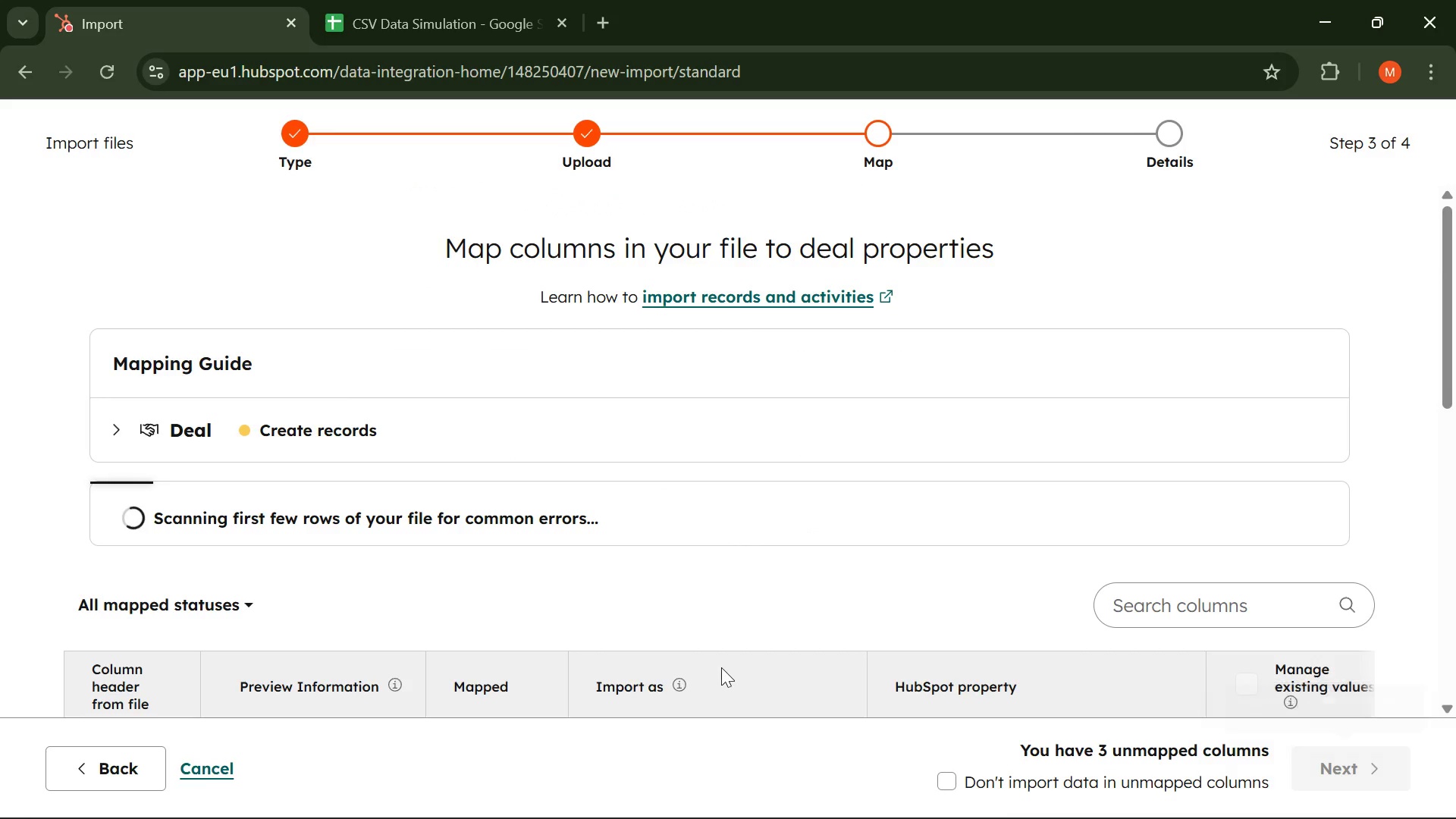 
scroll: coordinate [720, 667], scroll_direction: none, amount: 0.0
 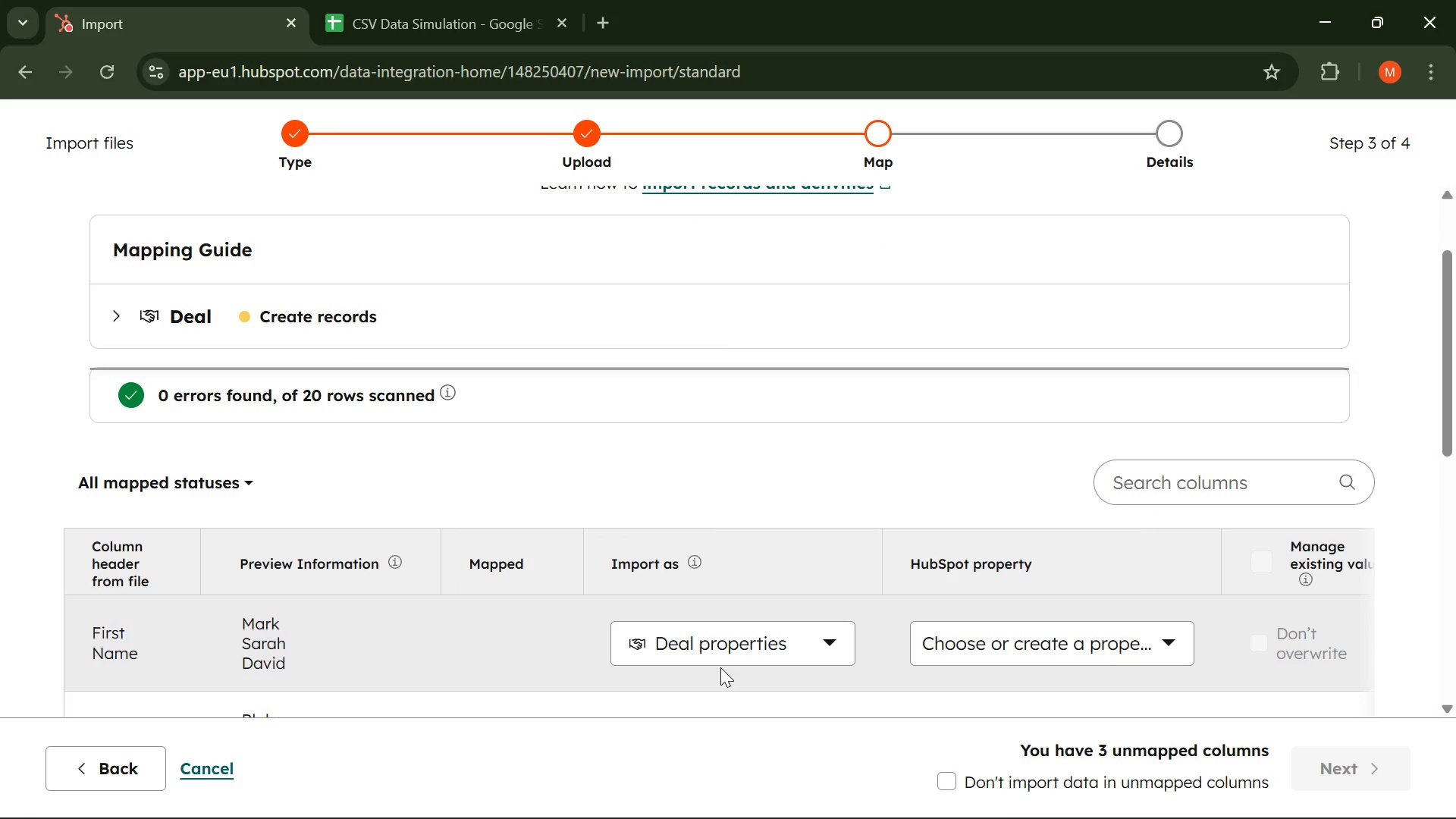 
scroll: coordinate [720, 667], scroll_direction: down, amount: 3.0
 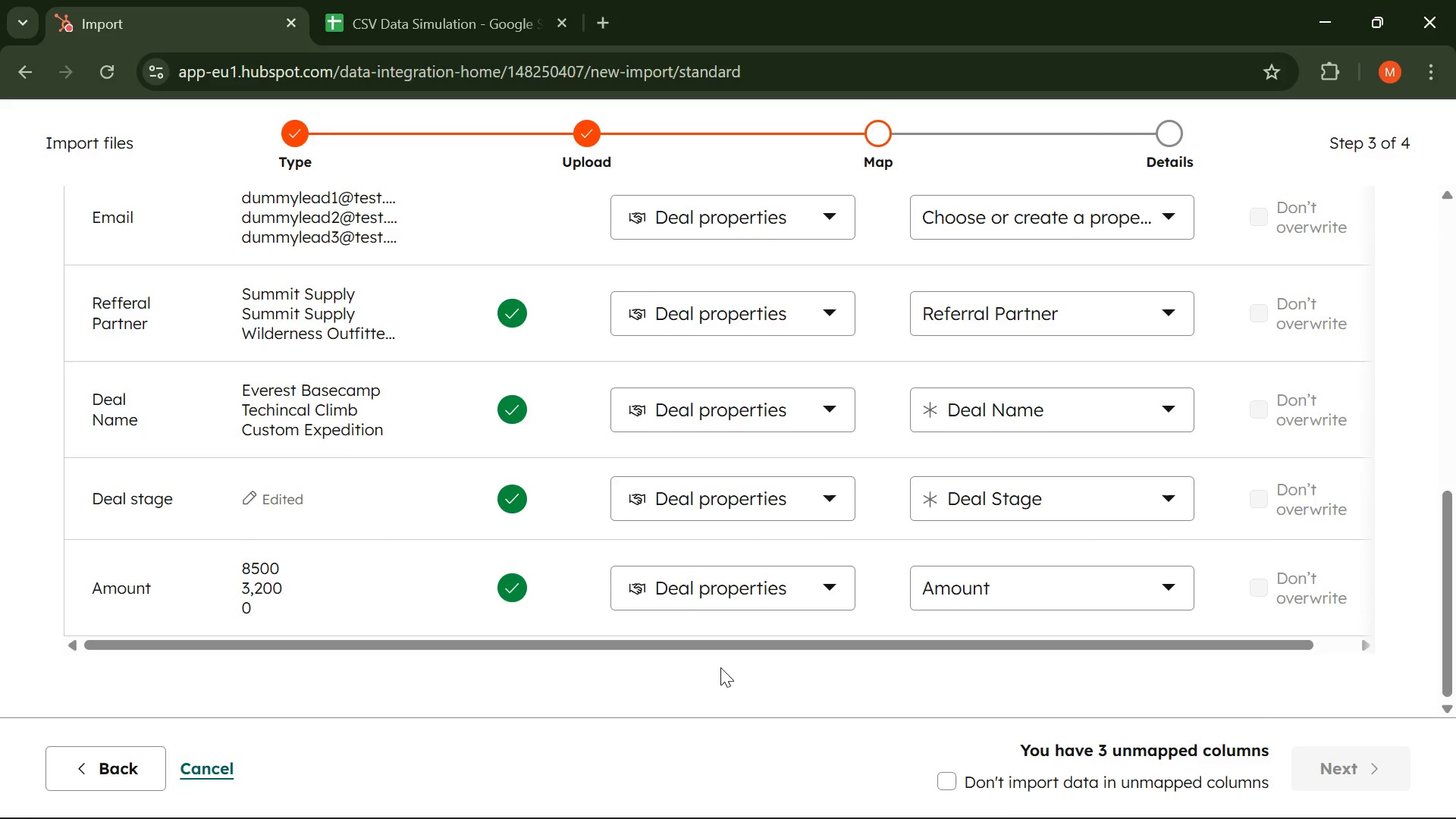 
scroll: coordinate [720, 667], scroll_direction: up, amount: 3.0
 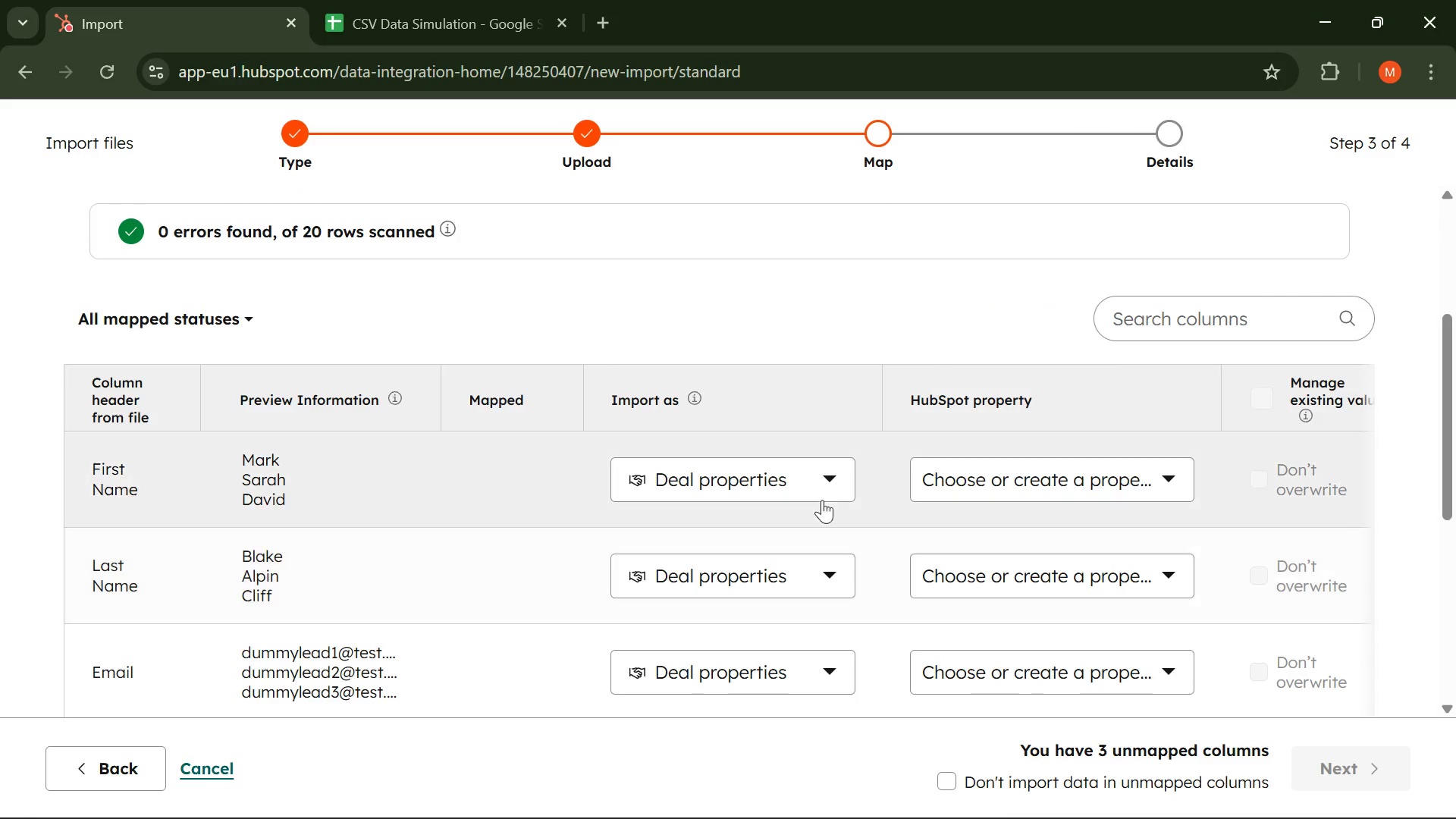 
left_click([827, 484])
 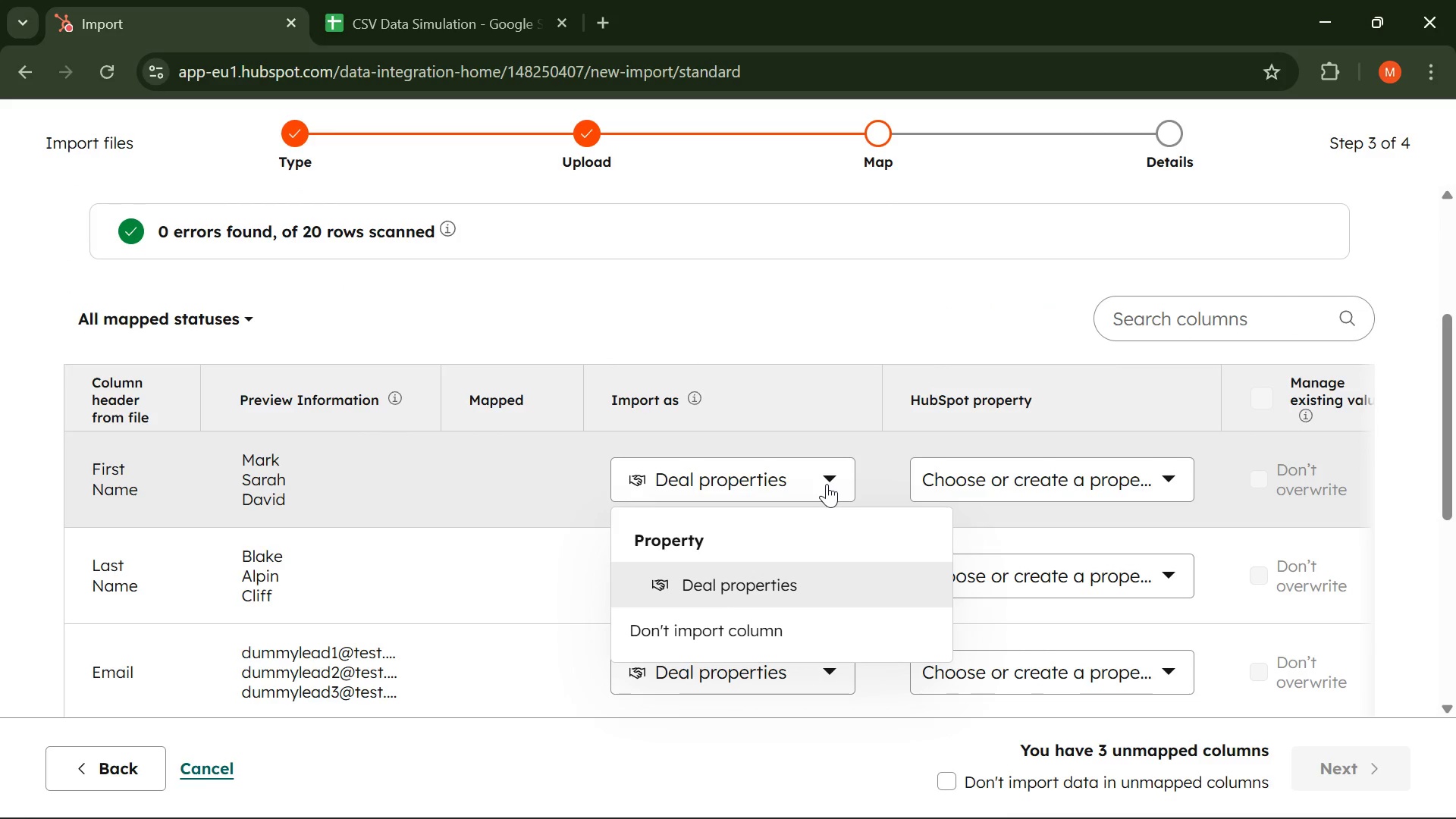 
left_click([827, 484])
 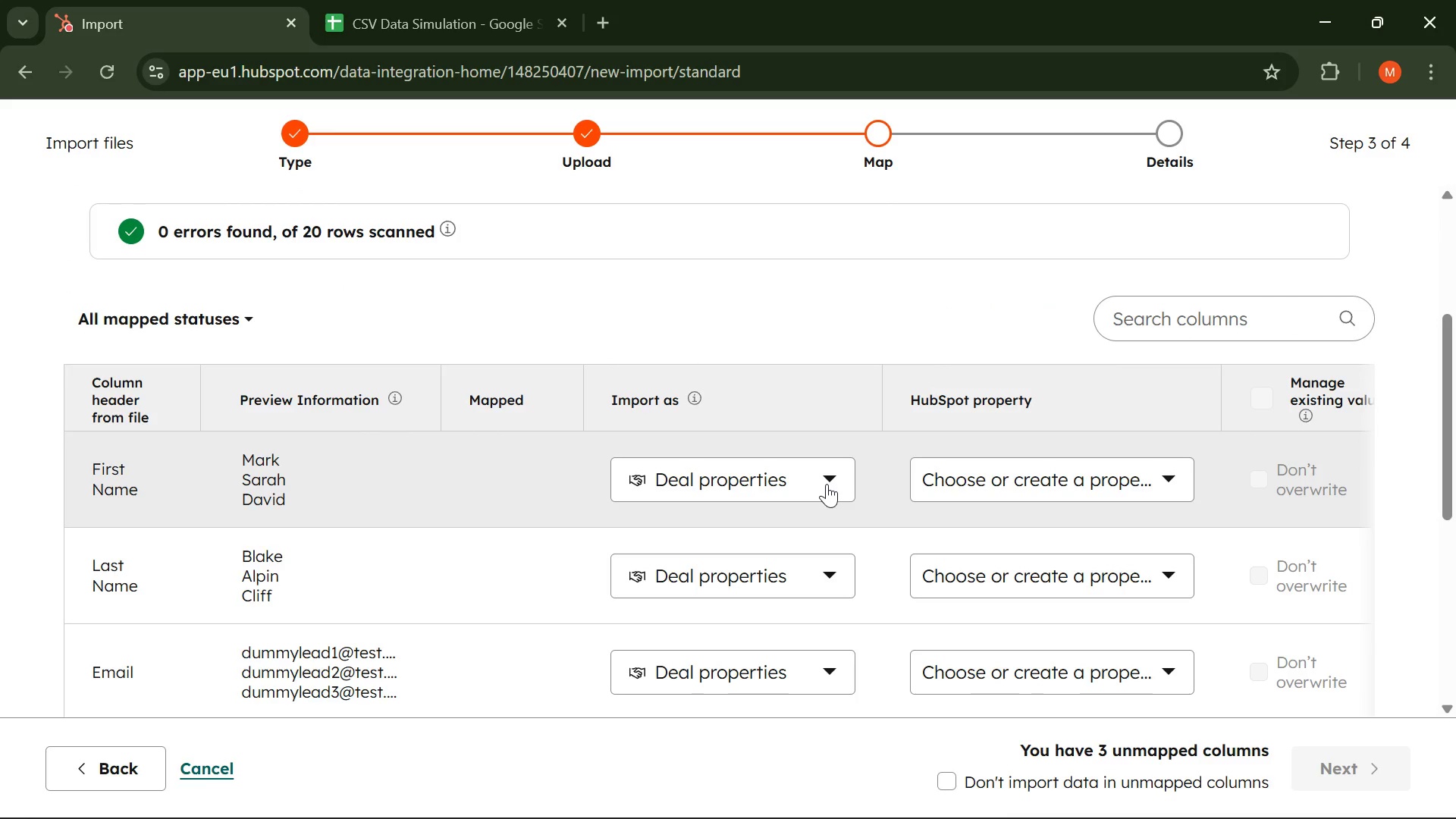 
wait(19.33)
 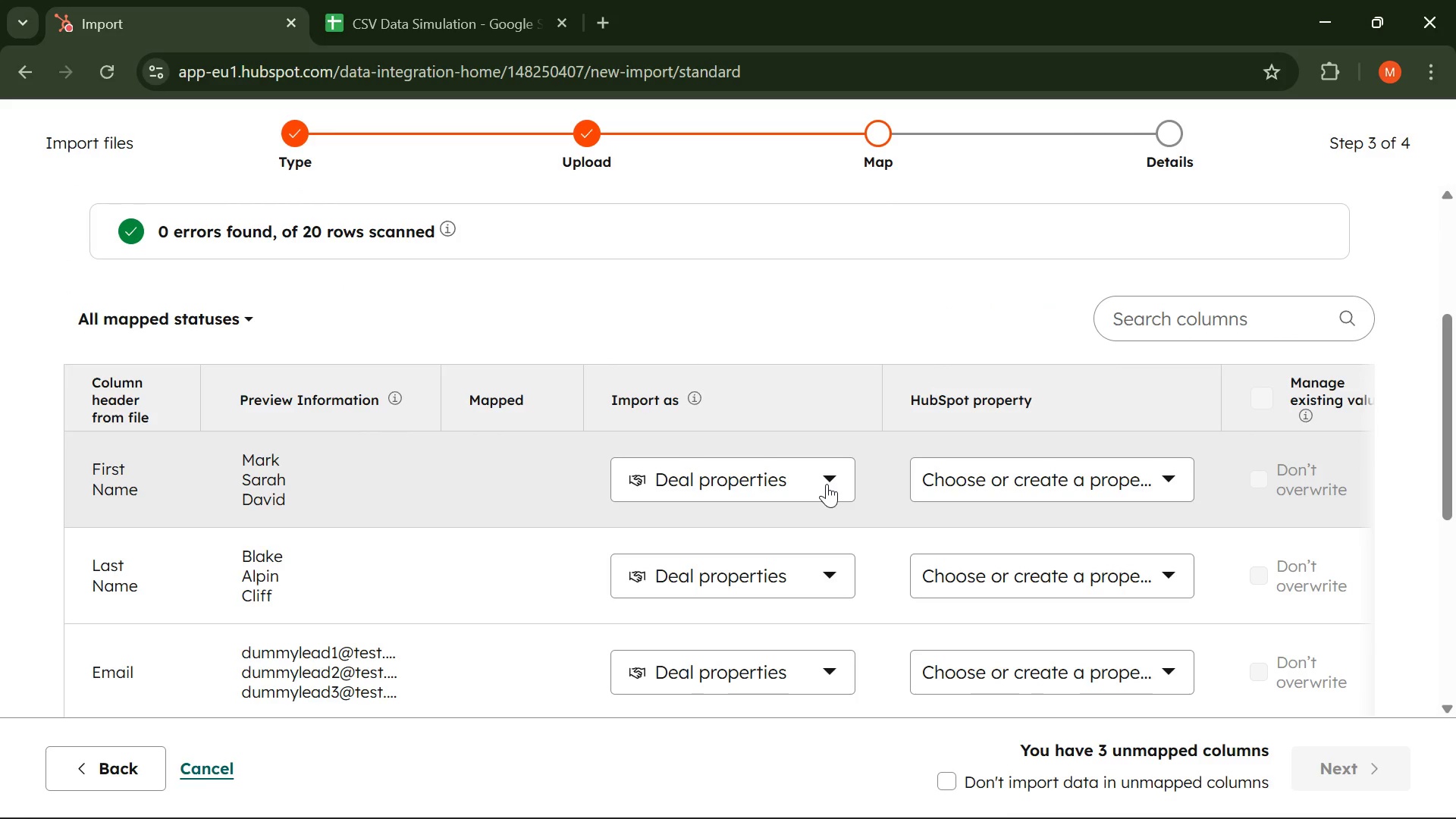 
double_click([85, 779])
 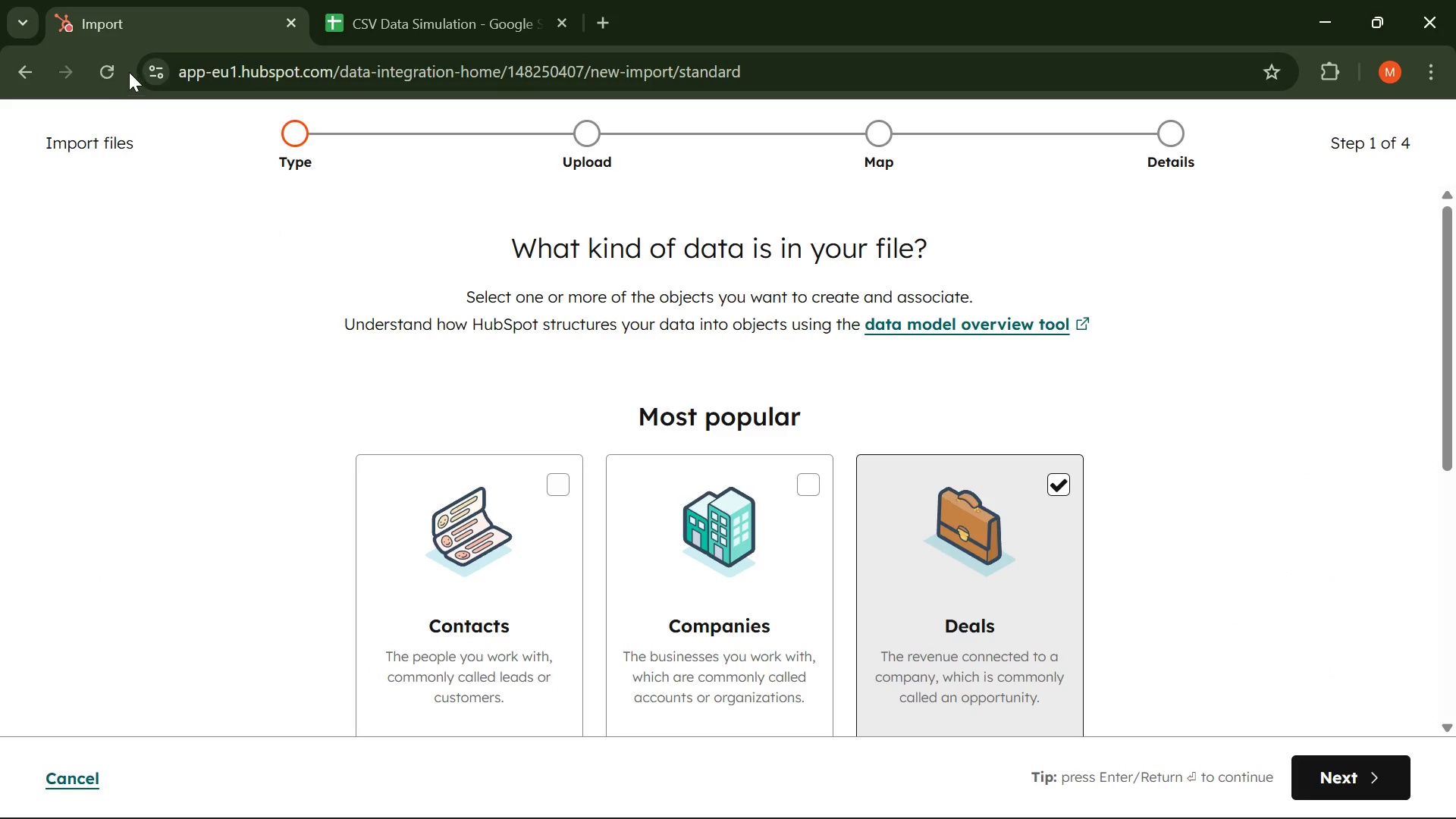 
left_click([117, 68])
 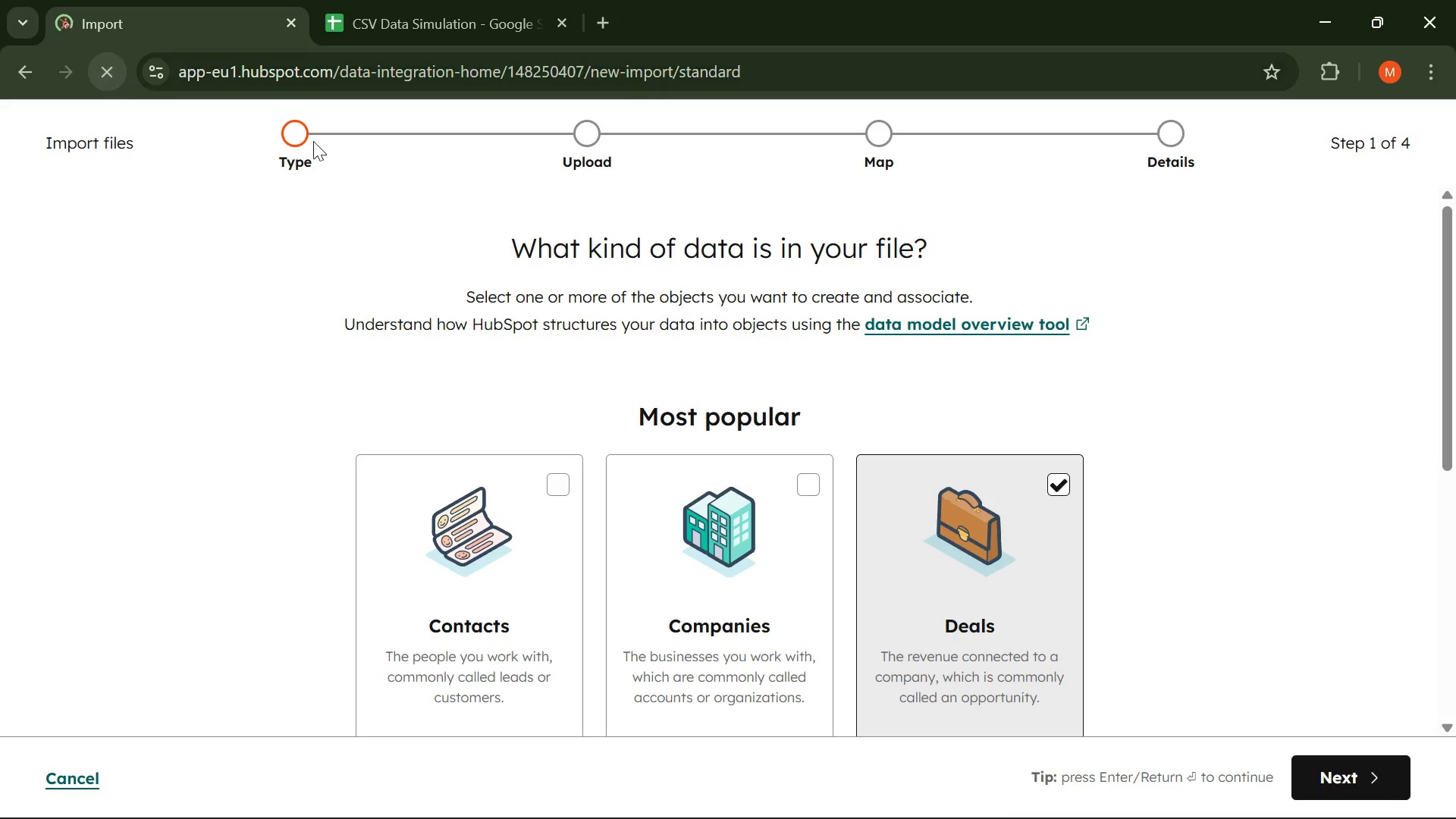 
left_click([521, 495])
 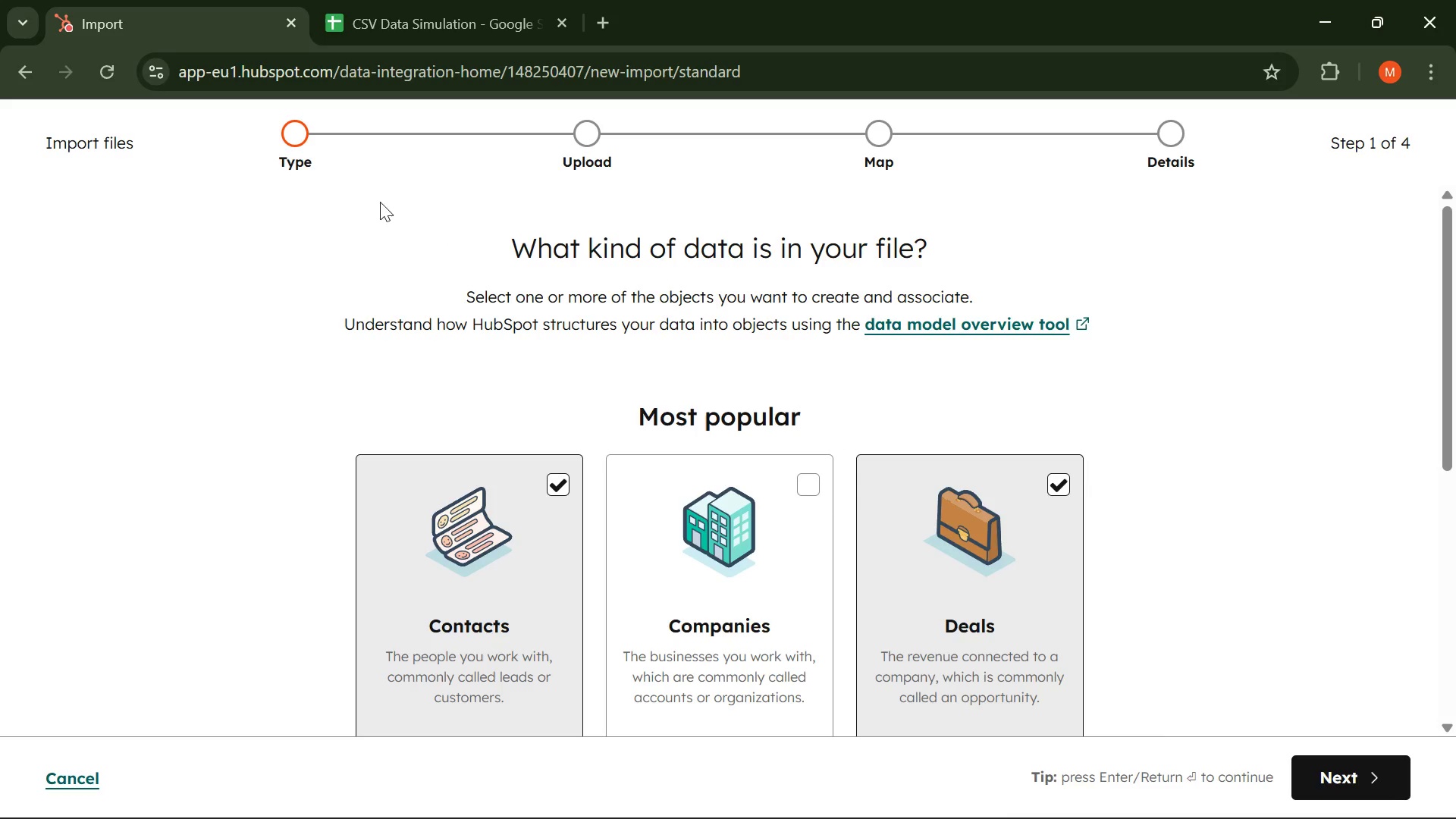 
mouse_move([83, 84])
 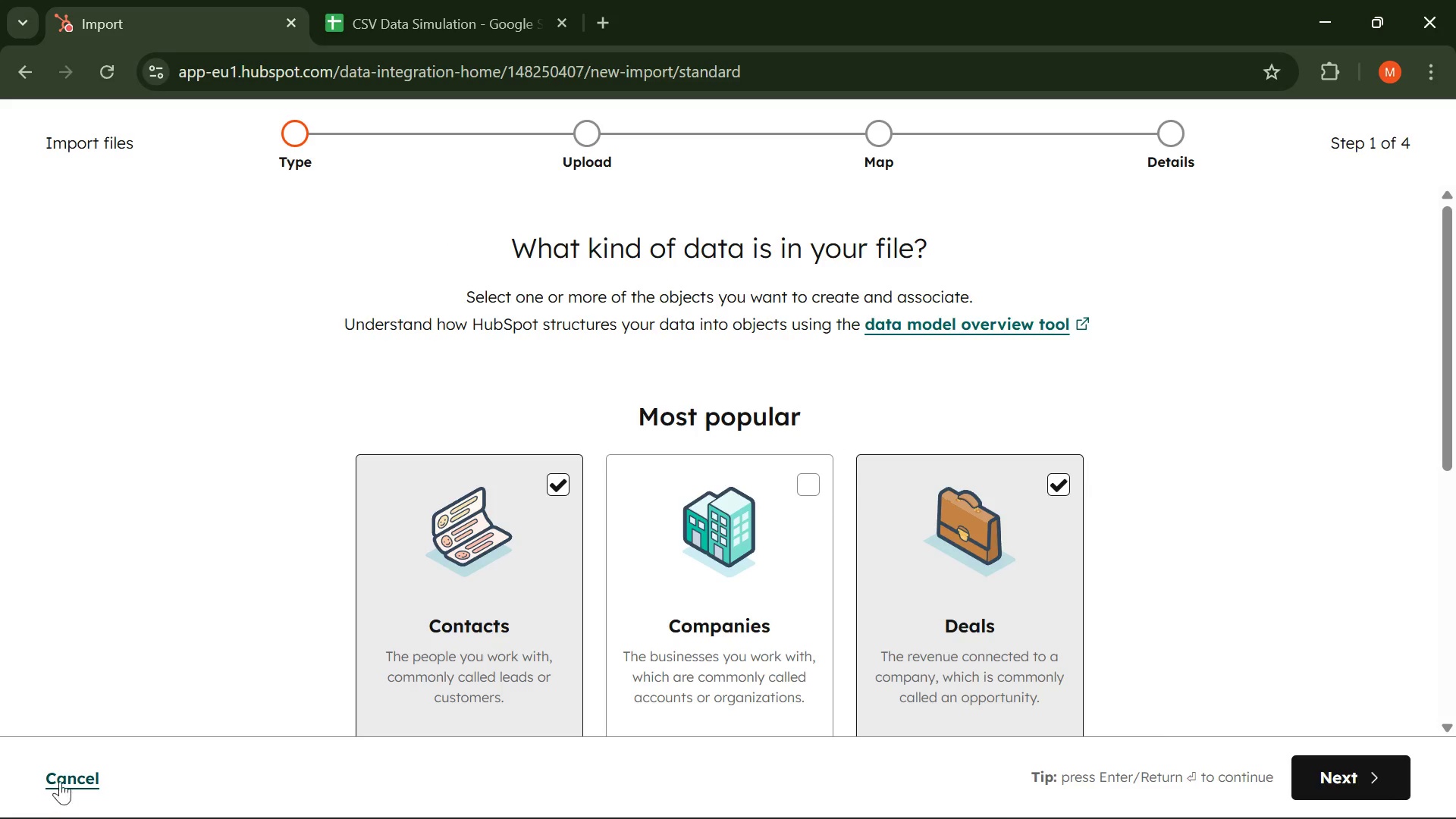 
left_click([63, 775])
 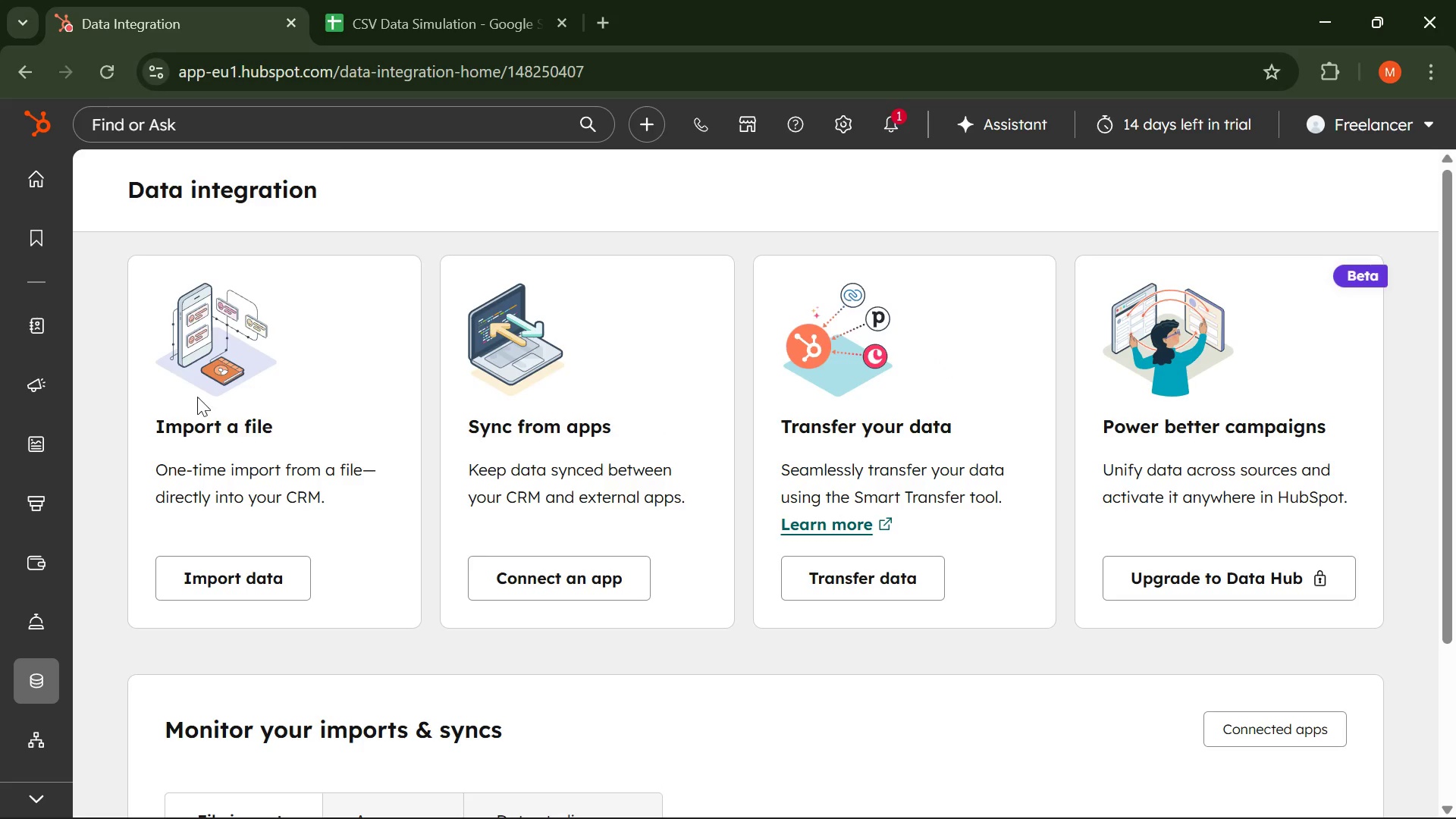 
left_click([217, 583])
 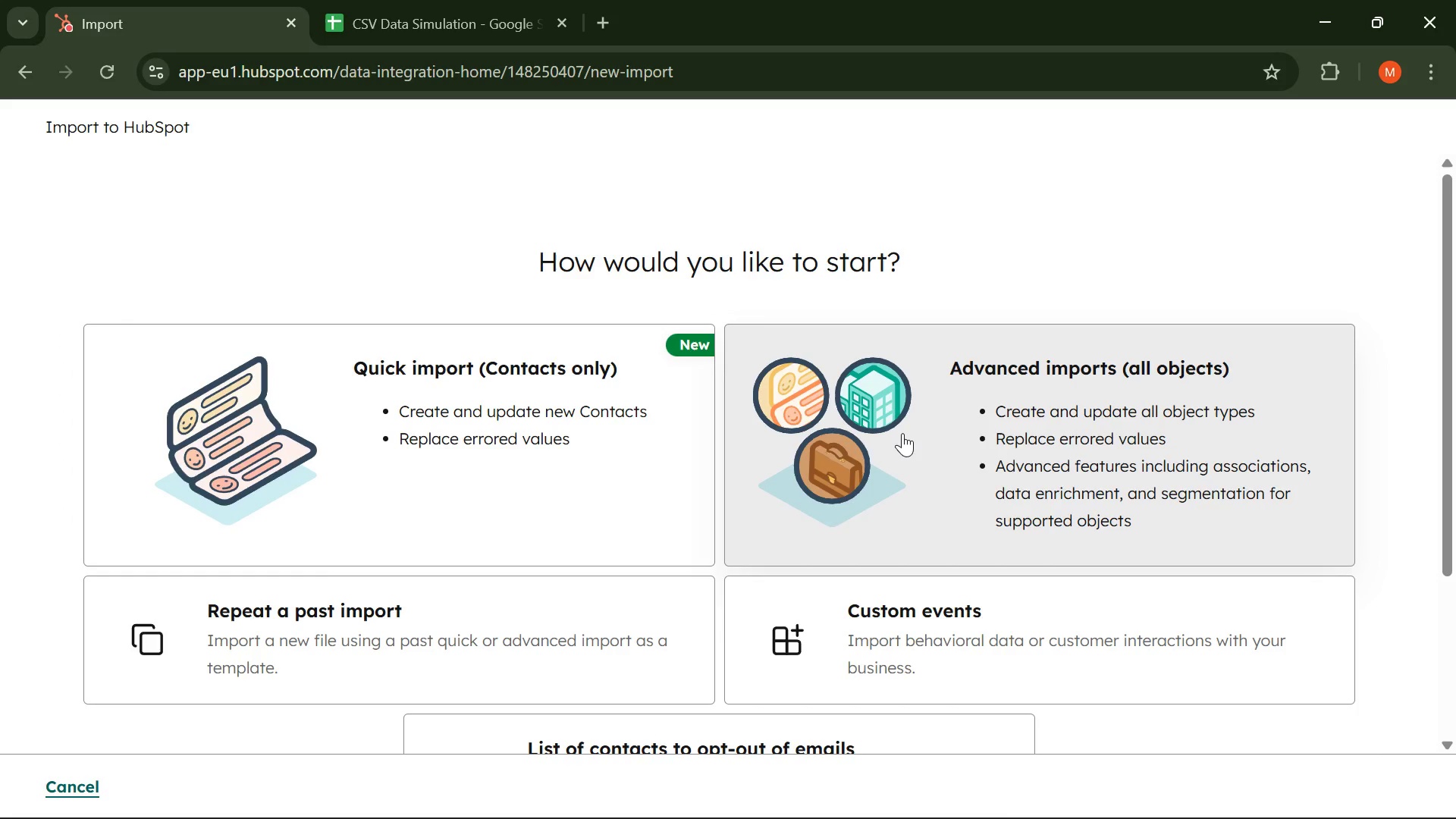 
wait(5.47)
 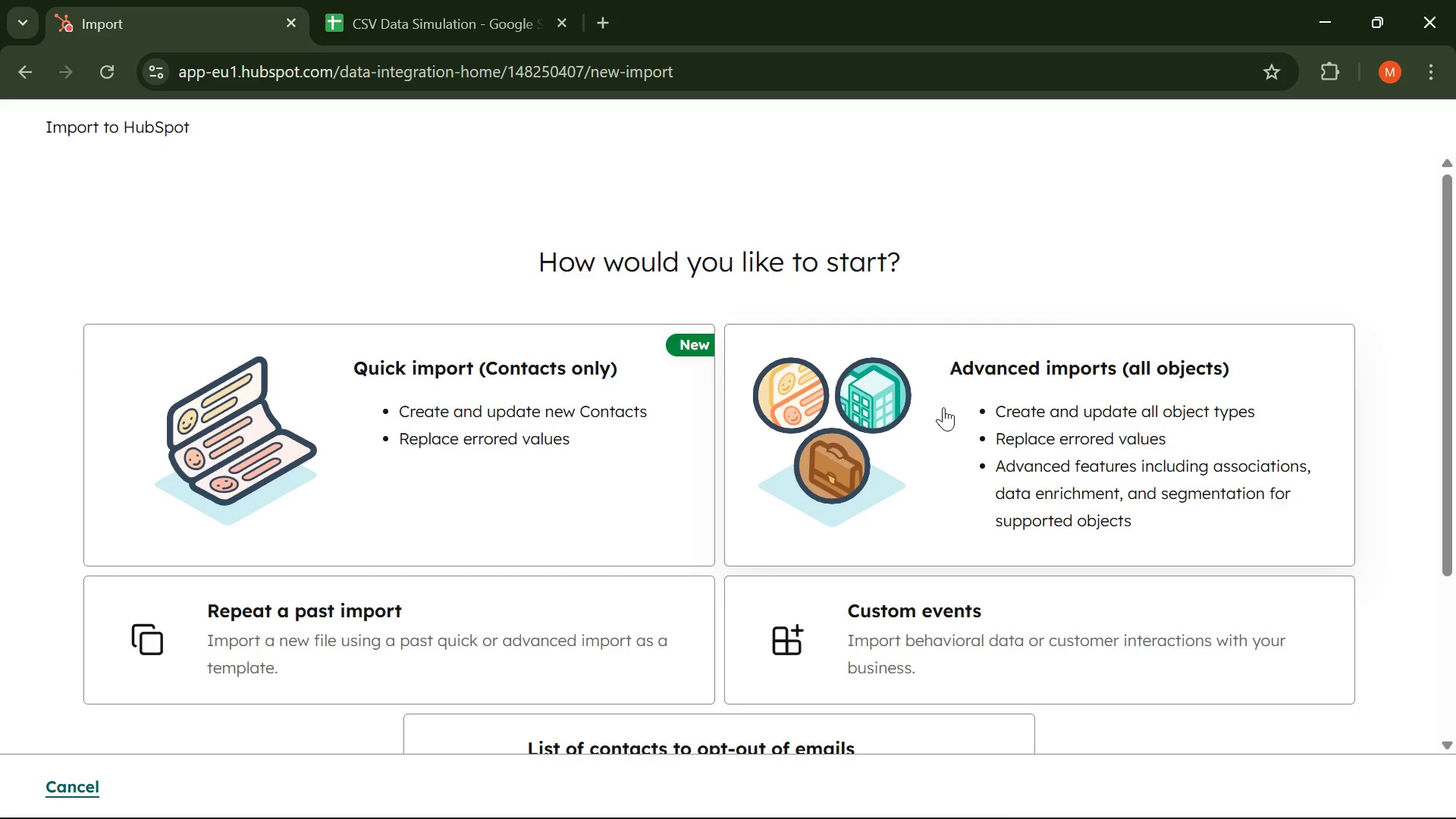 
double_click([902, 433])
 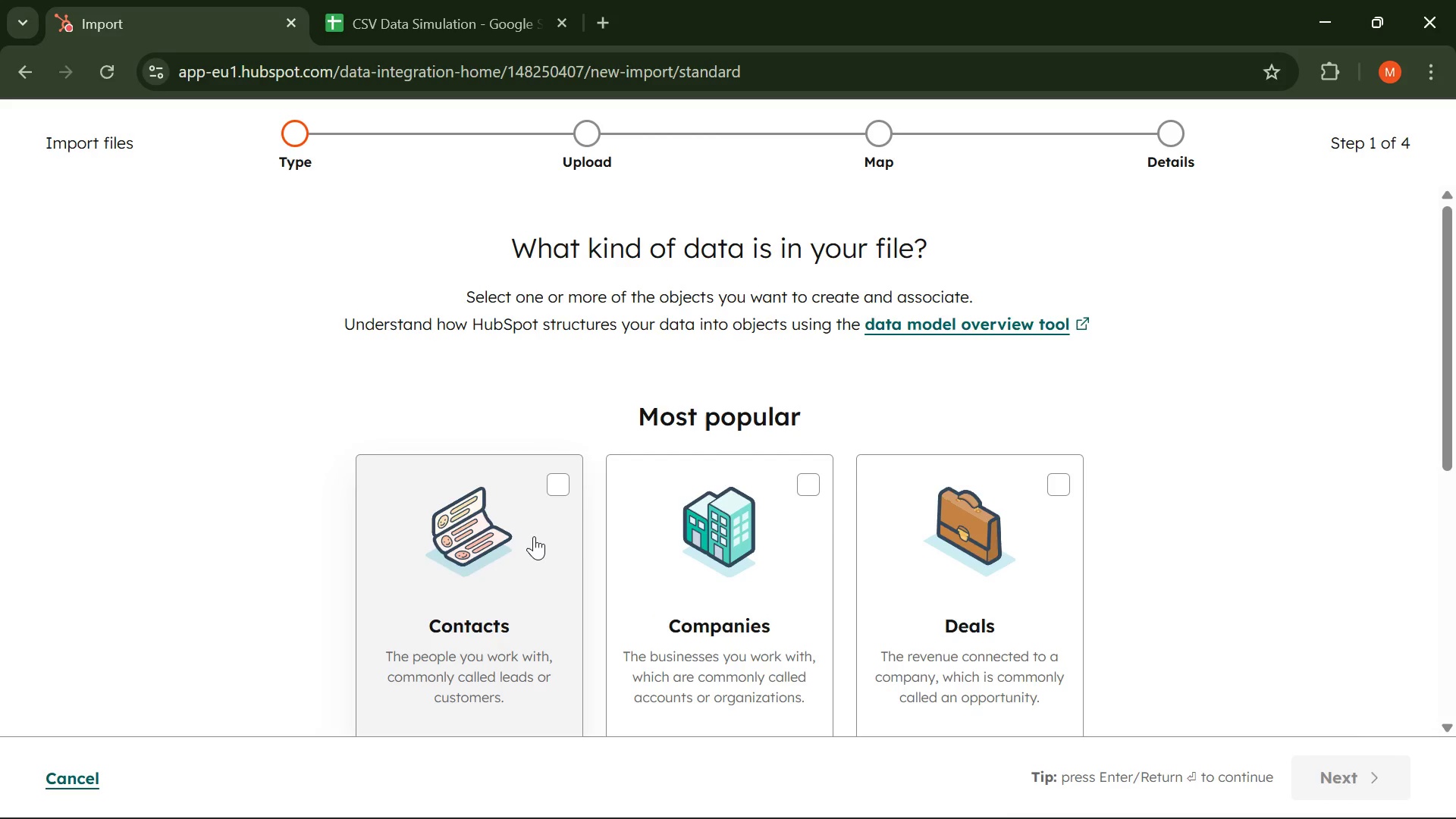 
left_click([972, 475])
 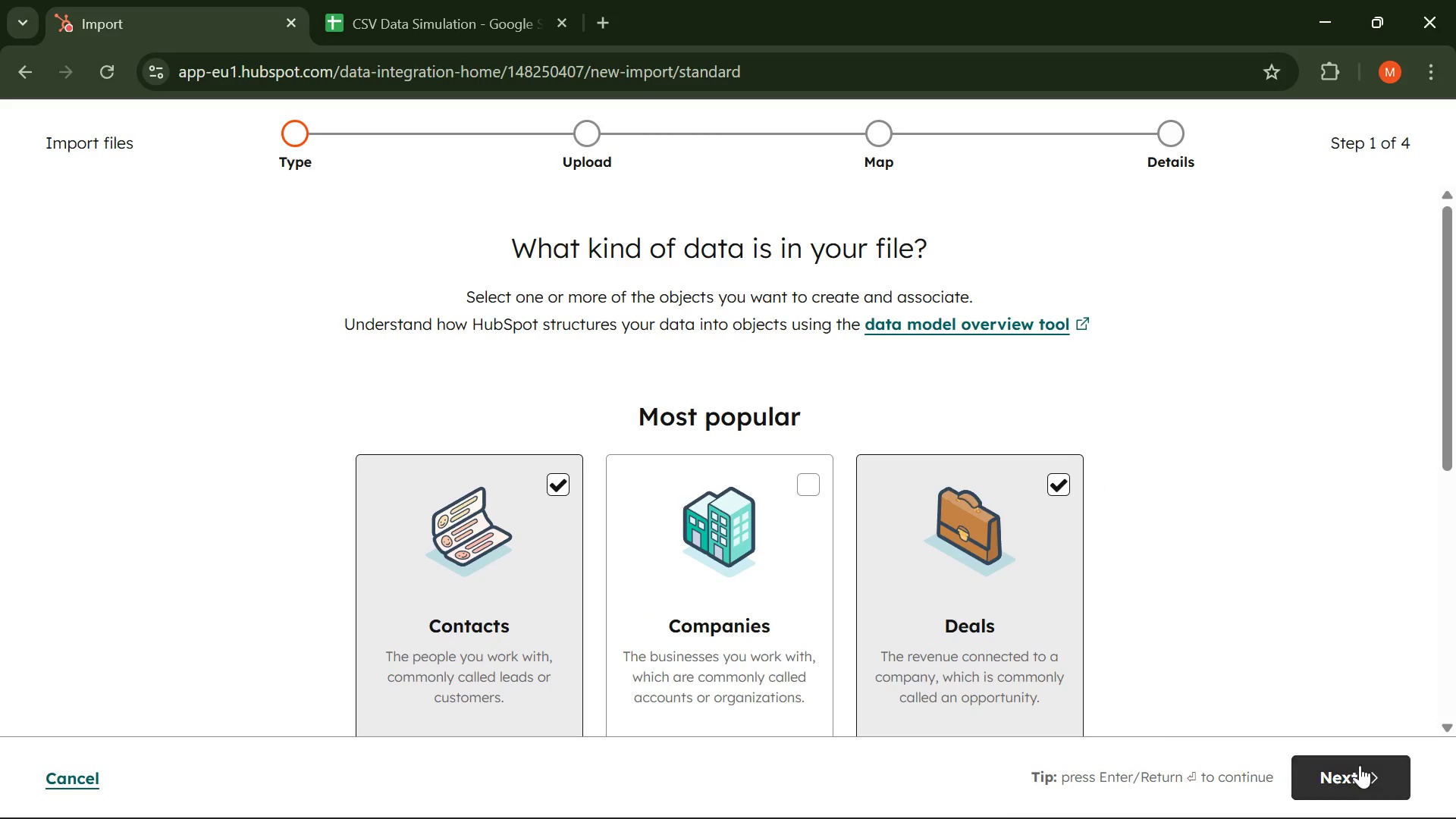 
left_click([1360, 765])
 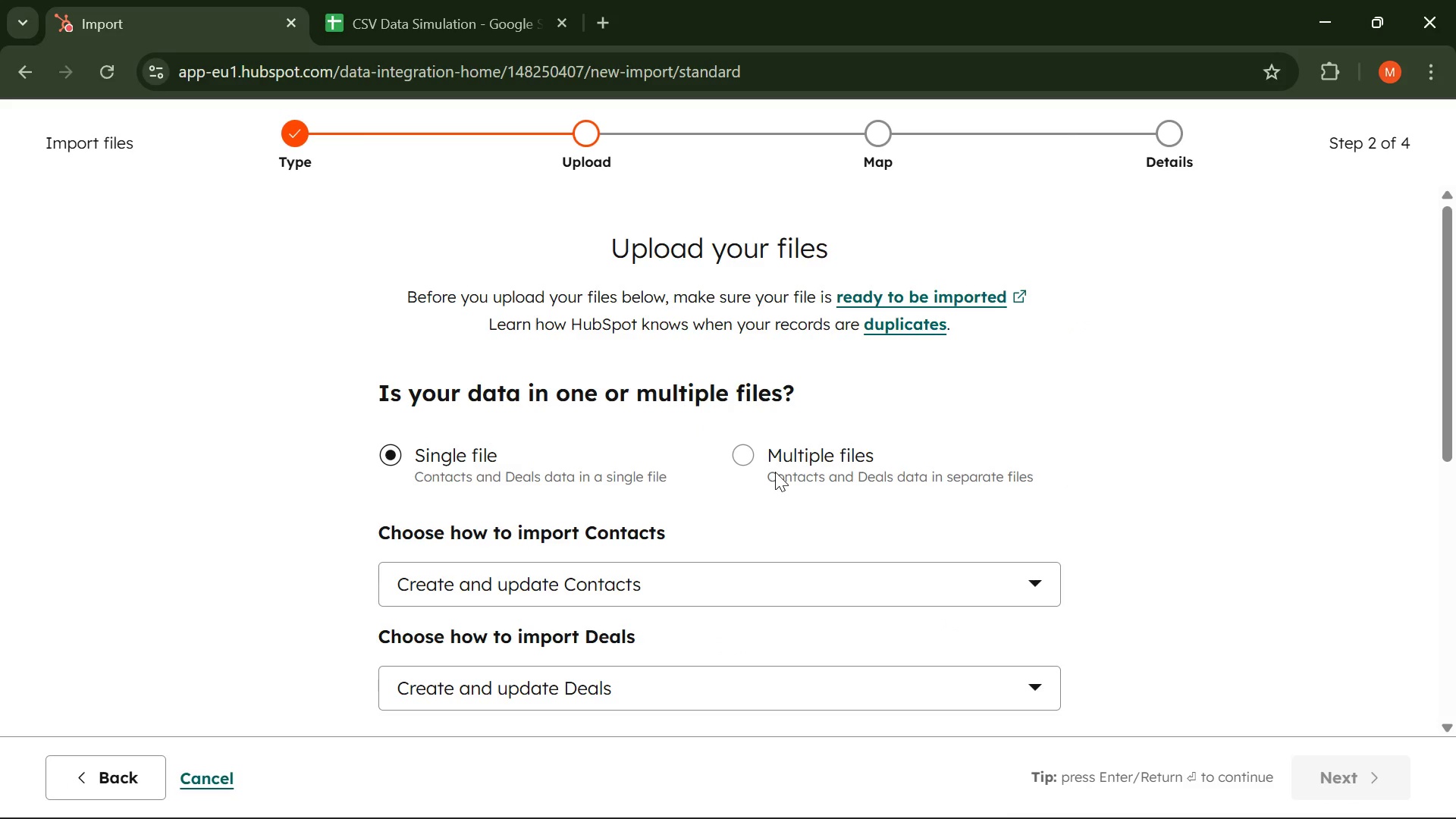 
scroll: coordinate [774, 471], scroll_direction: none, amount: 0.0
 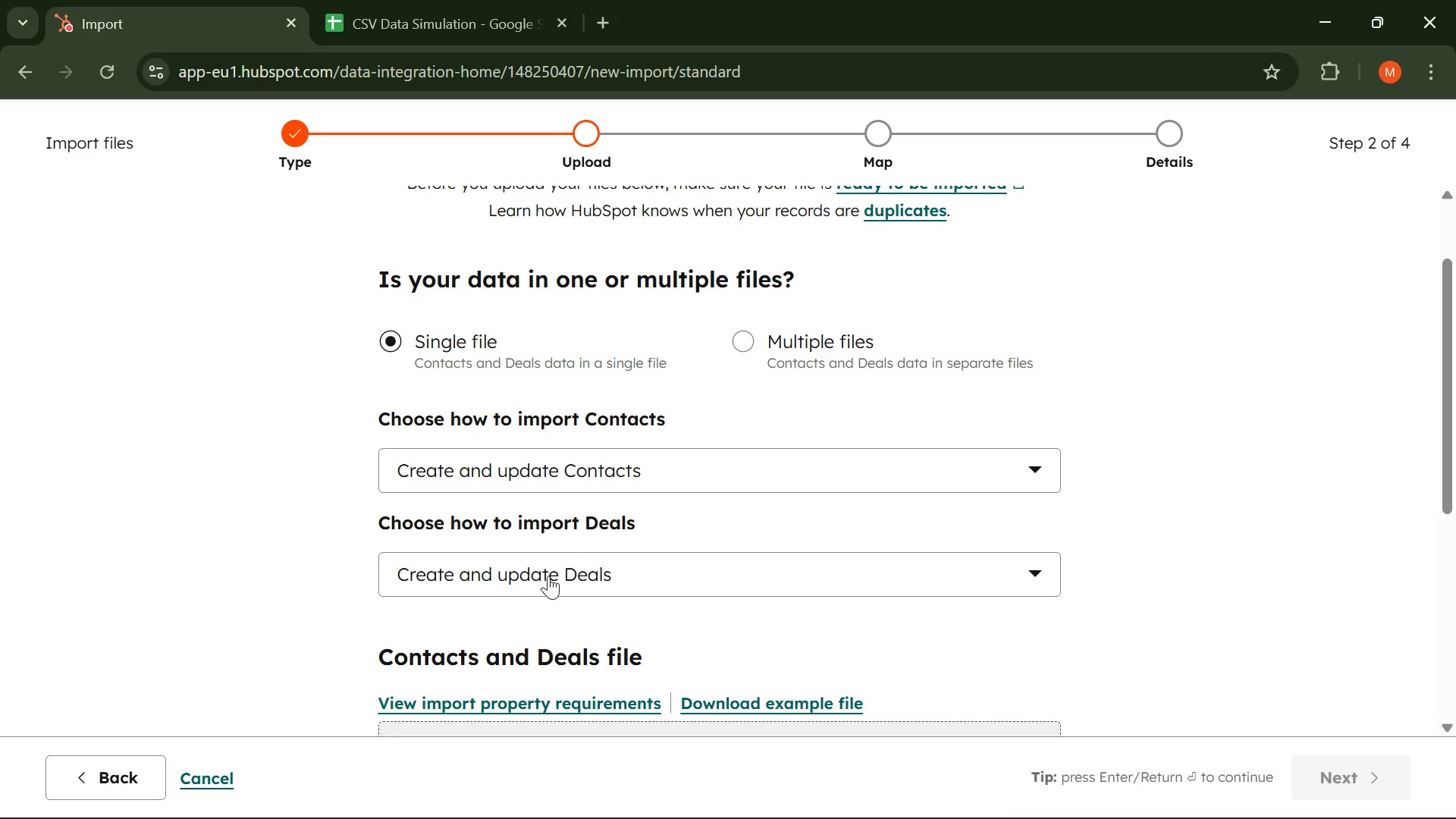 
scroll: coordinate [607, 529], scroll_direction: down, amount: 4.0
 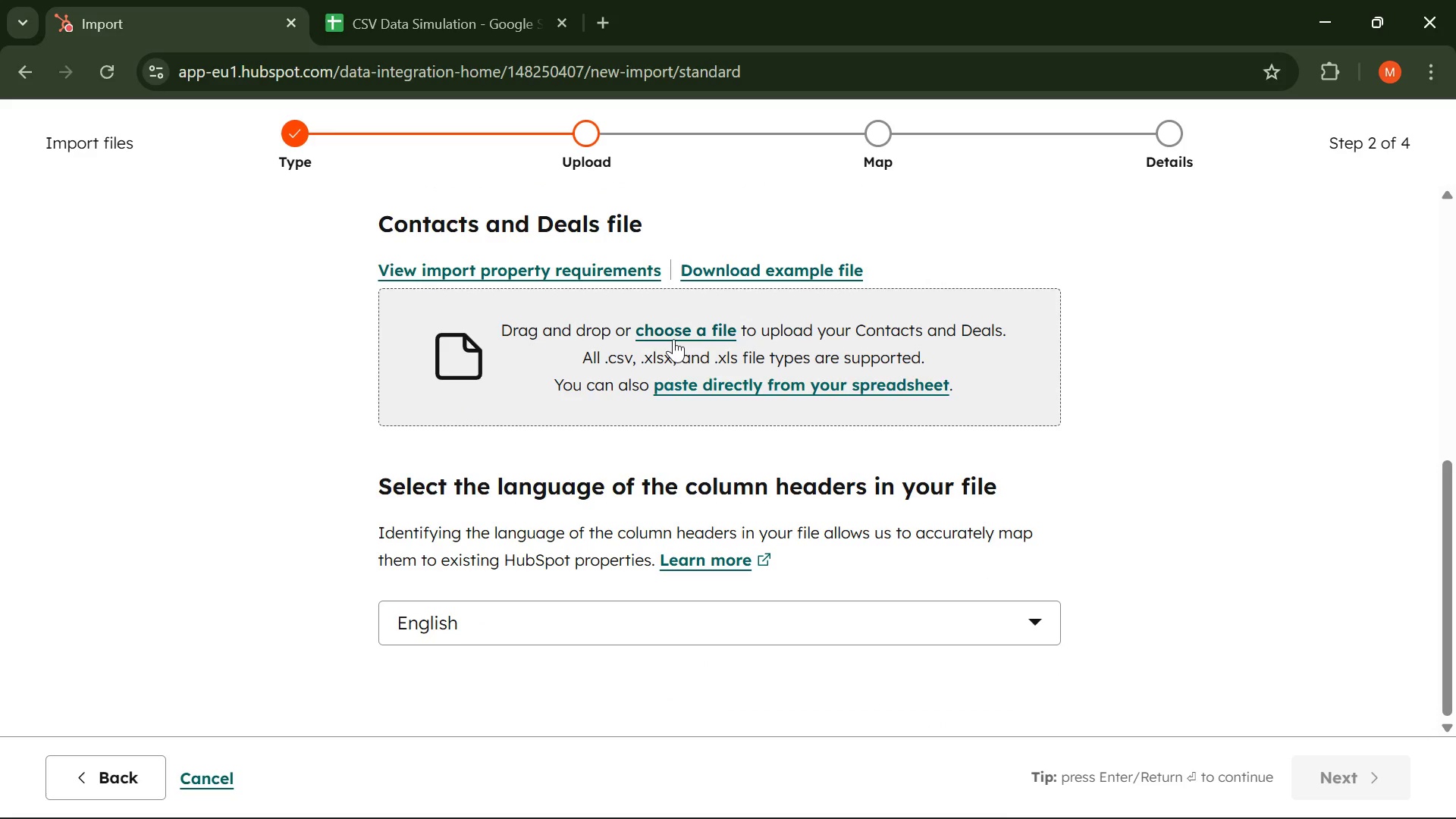 
left_click([673, 339])
 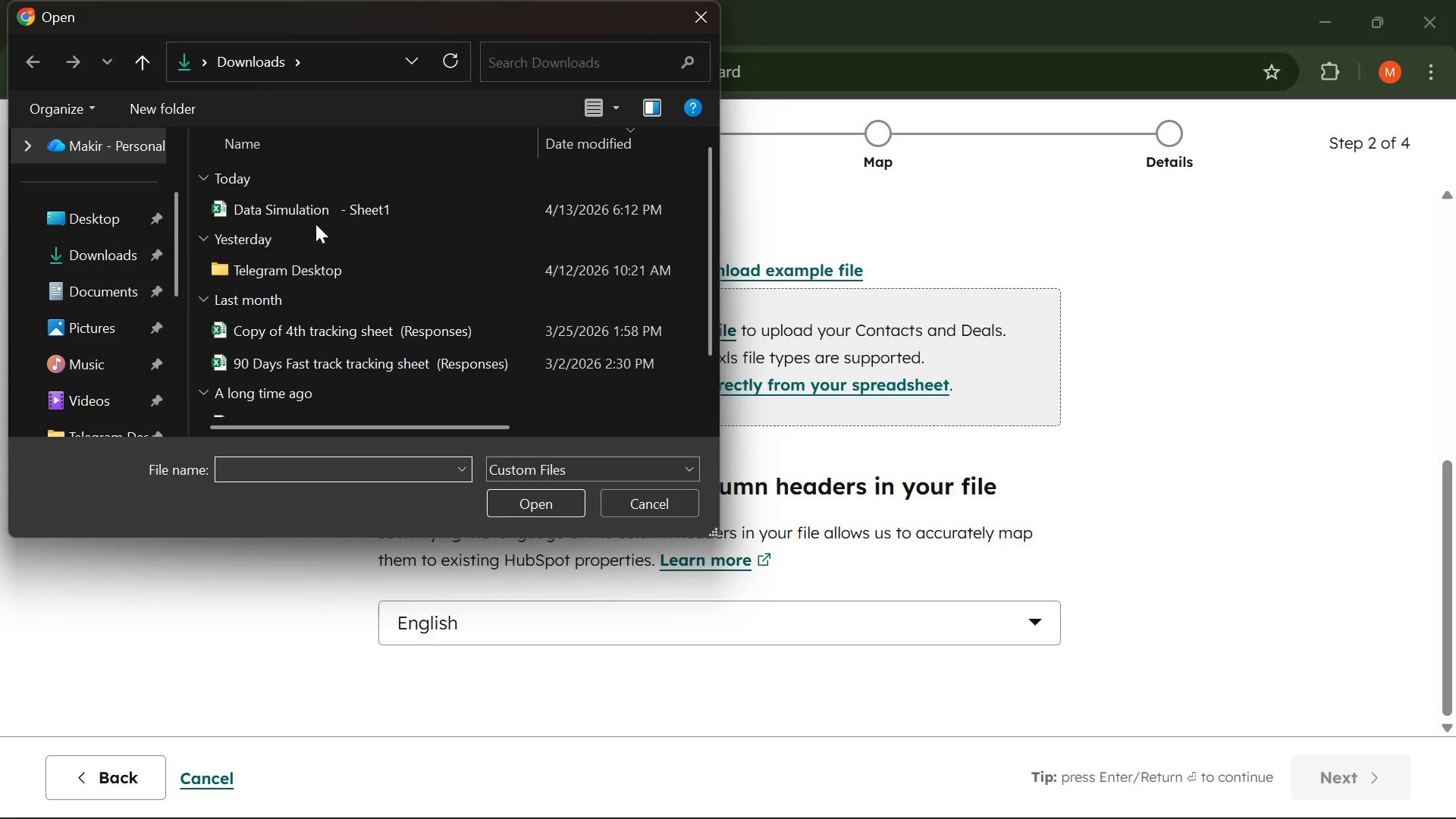 
left_click([314, 217])
 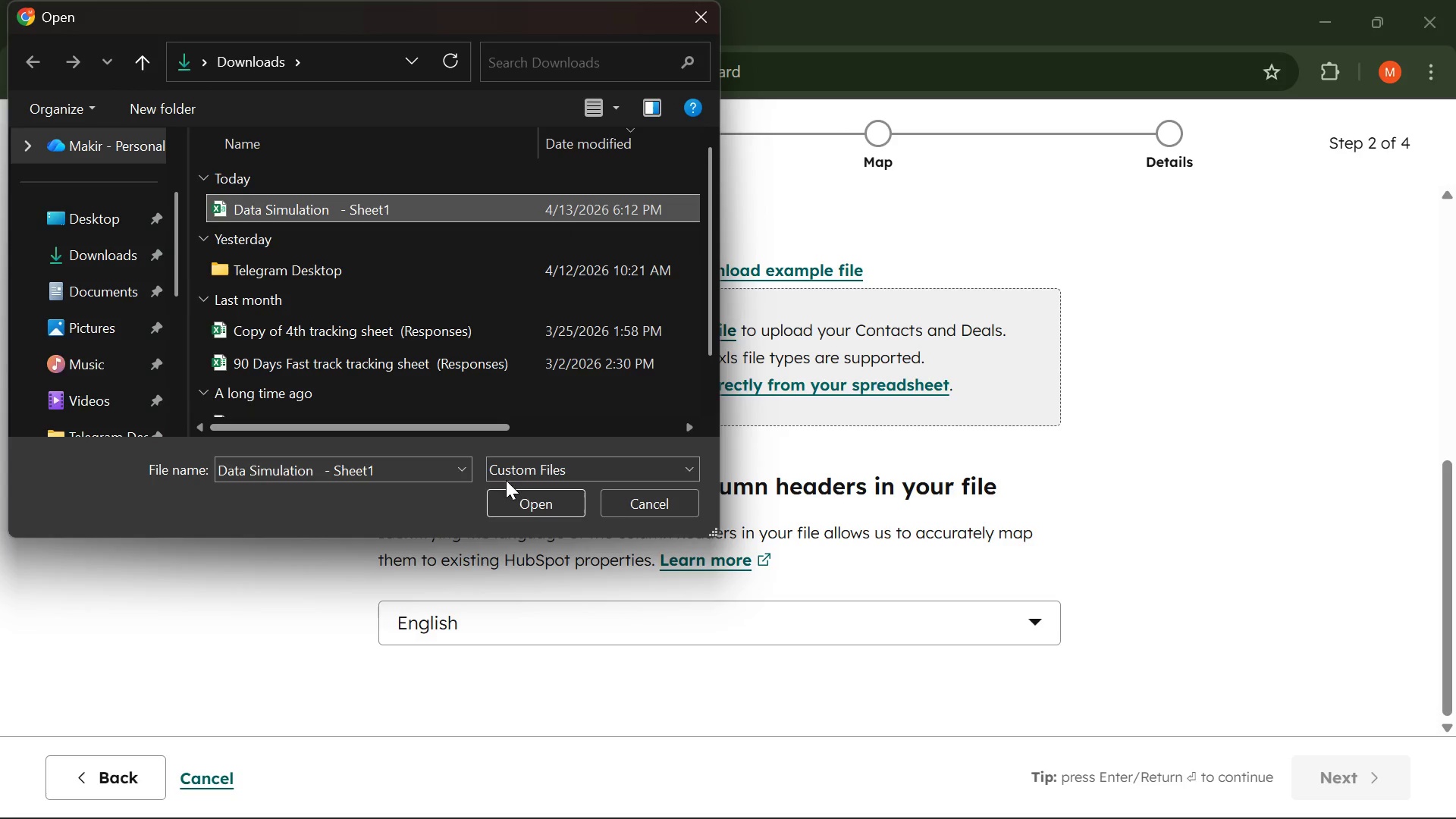 
left_click([522, 501])
 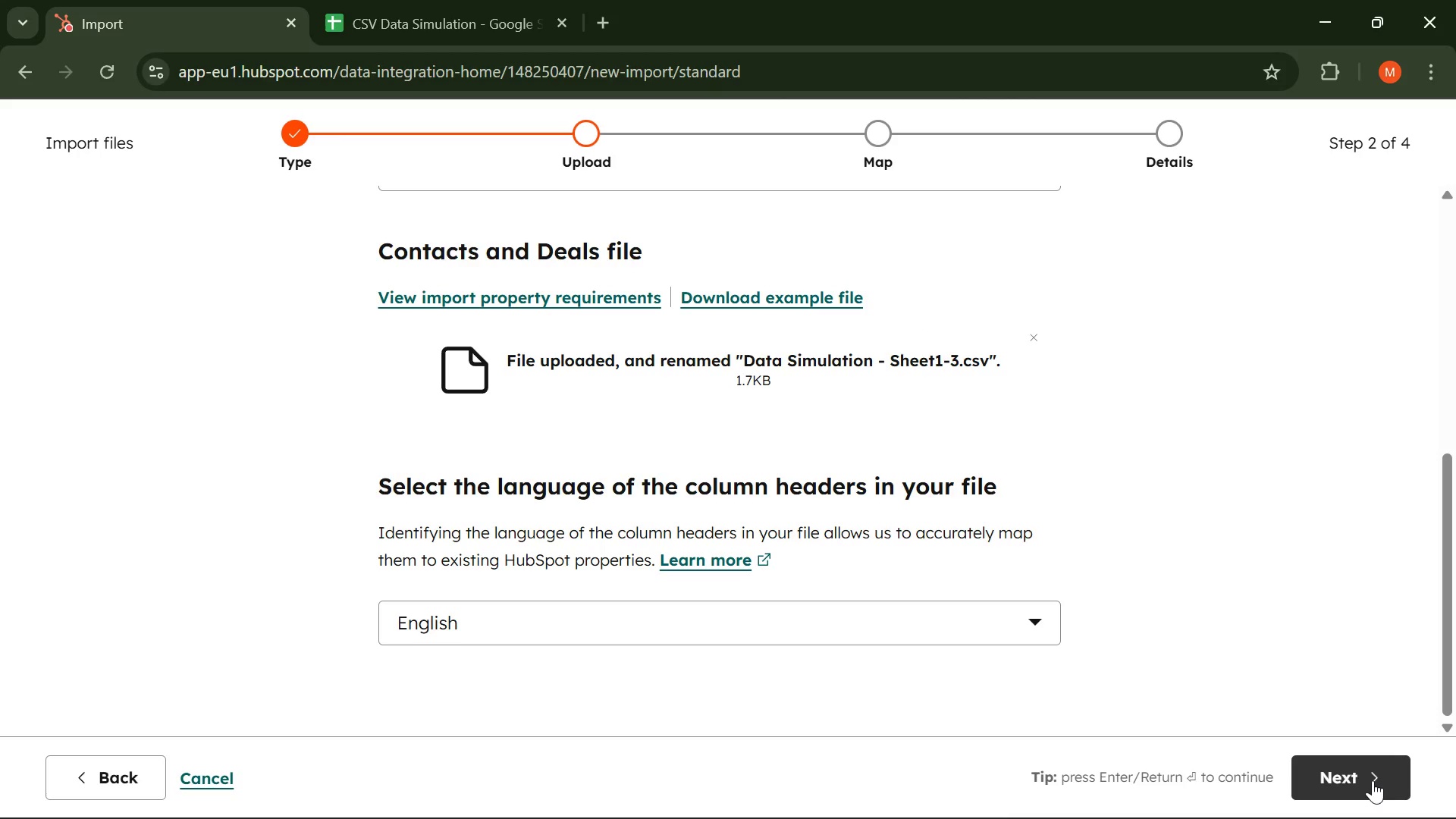 
left_click([1373, 780])
 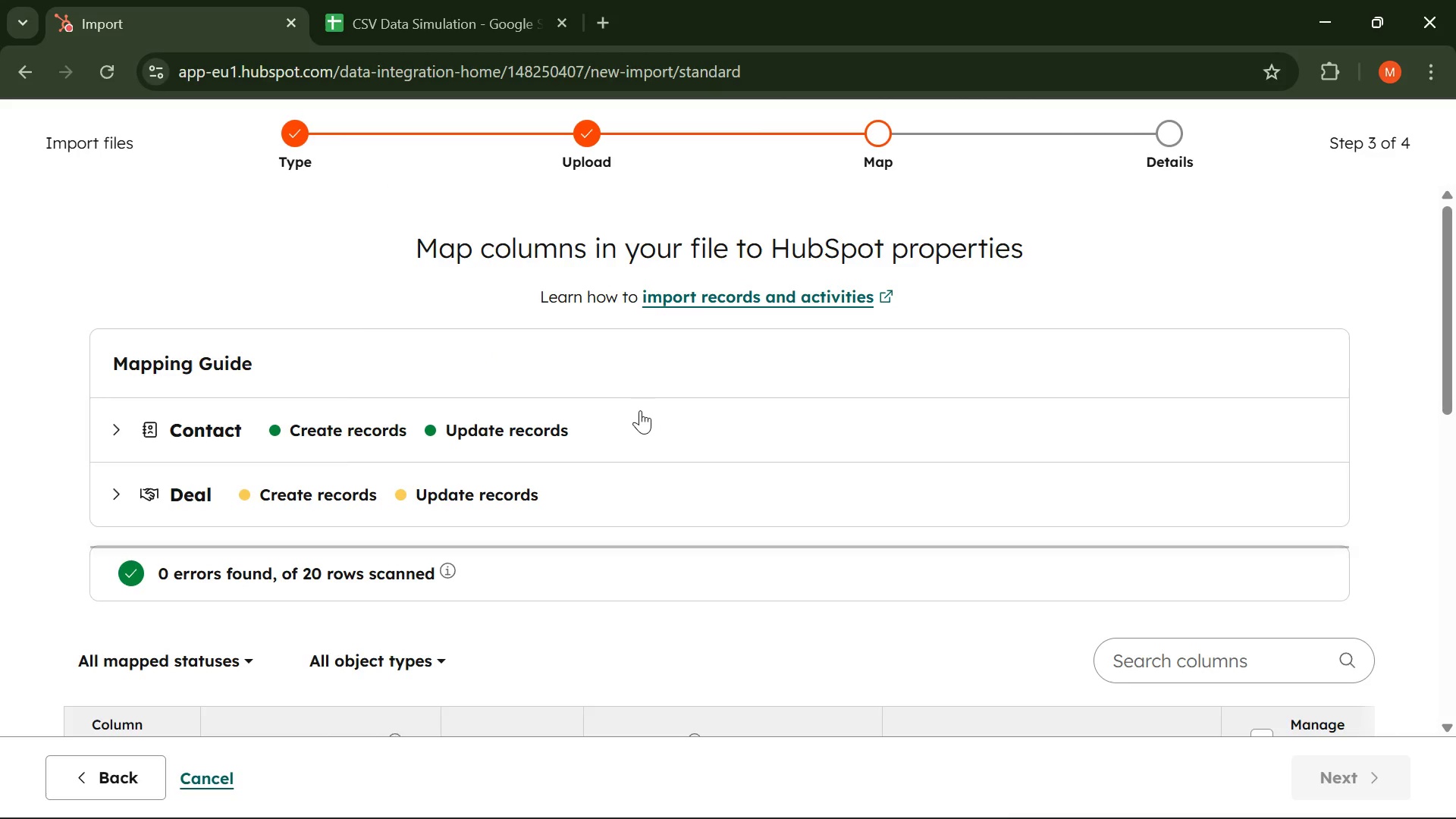 
scroll: coordinate [636, 406], scroll_direction: down, amount: 8.0
 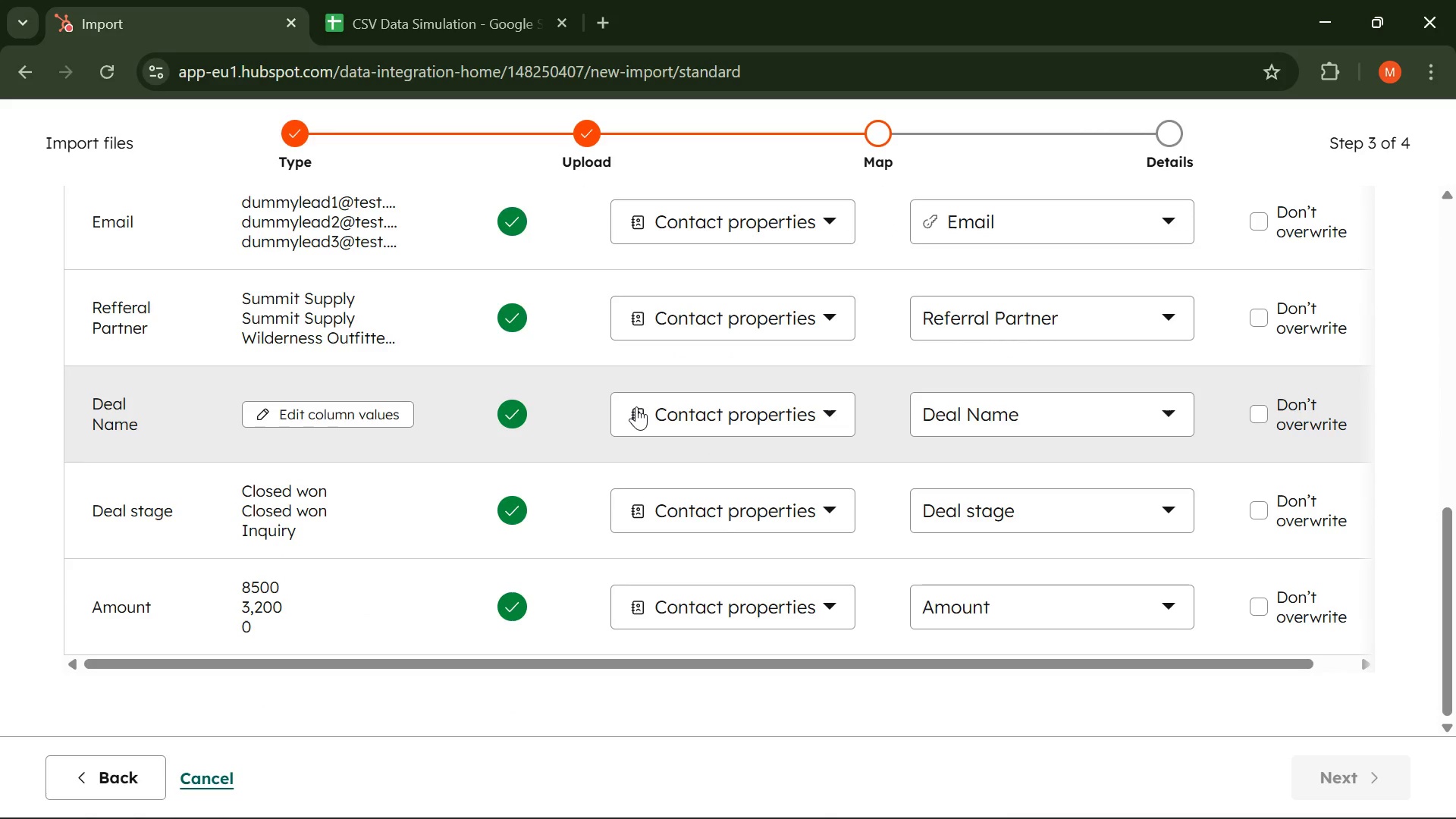 
scroll: coordinate [636, 406], scroll_direction: none, amount: 0.0
 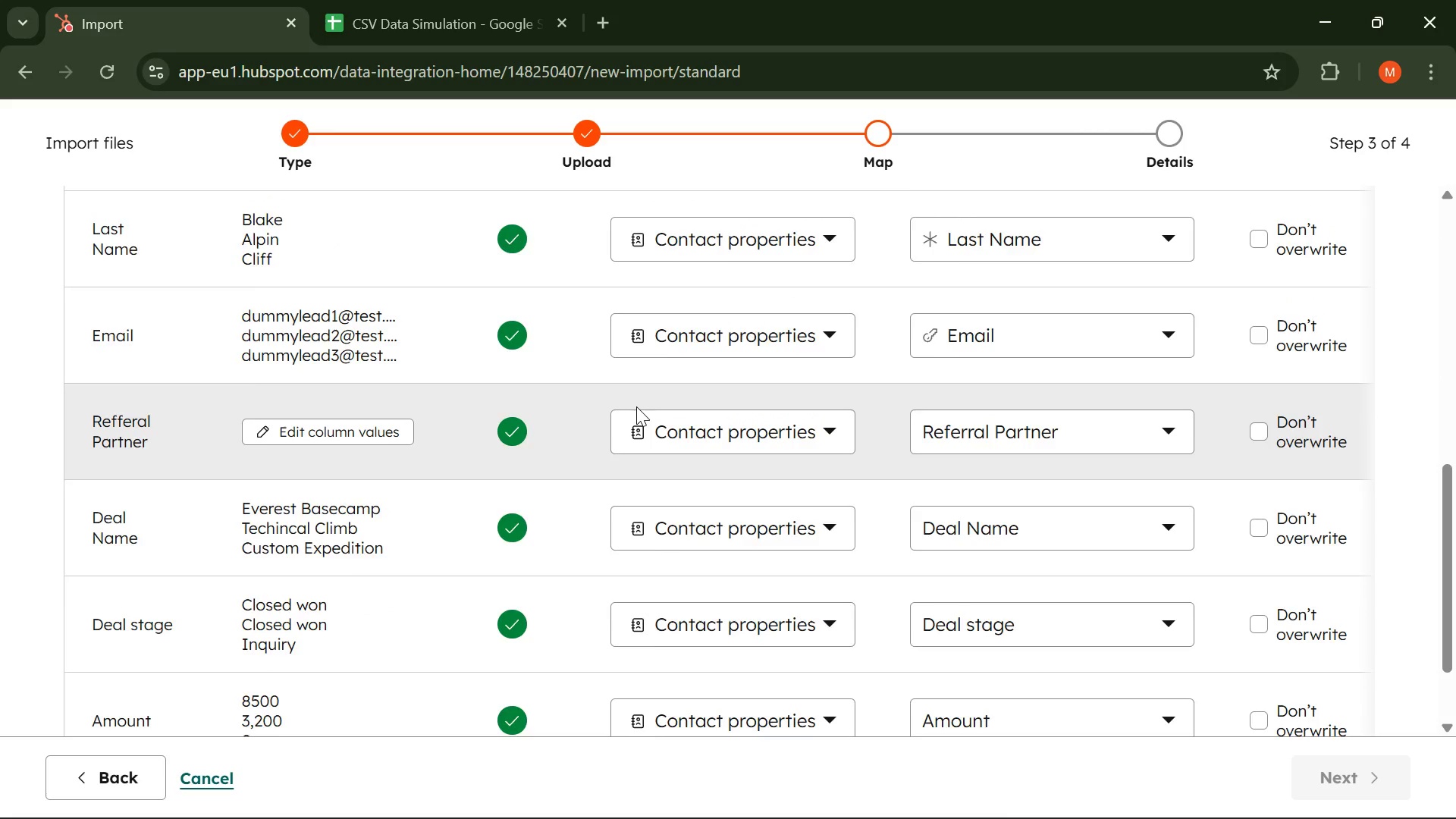 
scroll: coordinate [636, 406], scroll_direction: up, amount: 1.0
 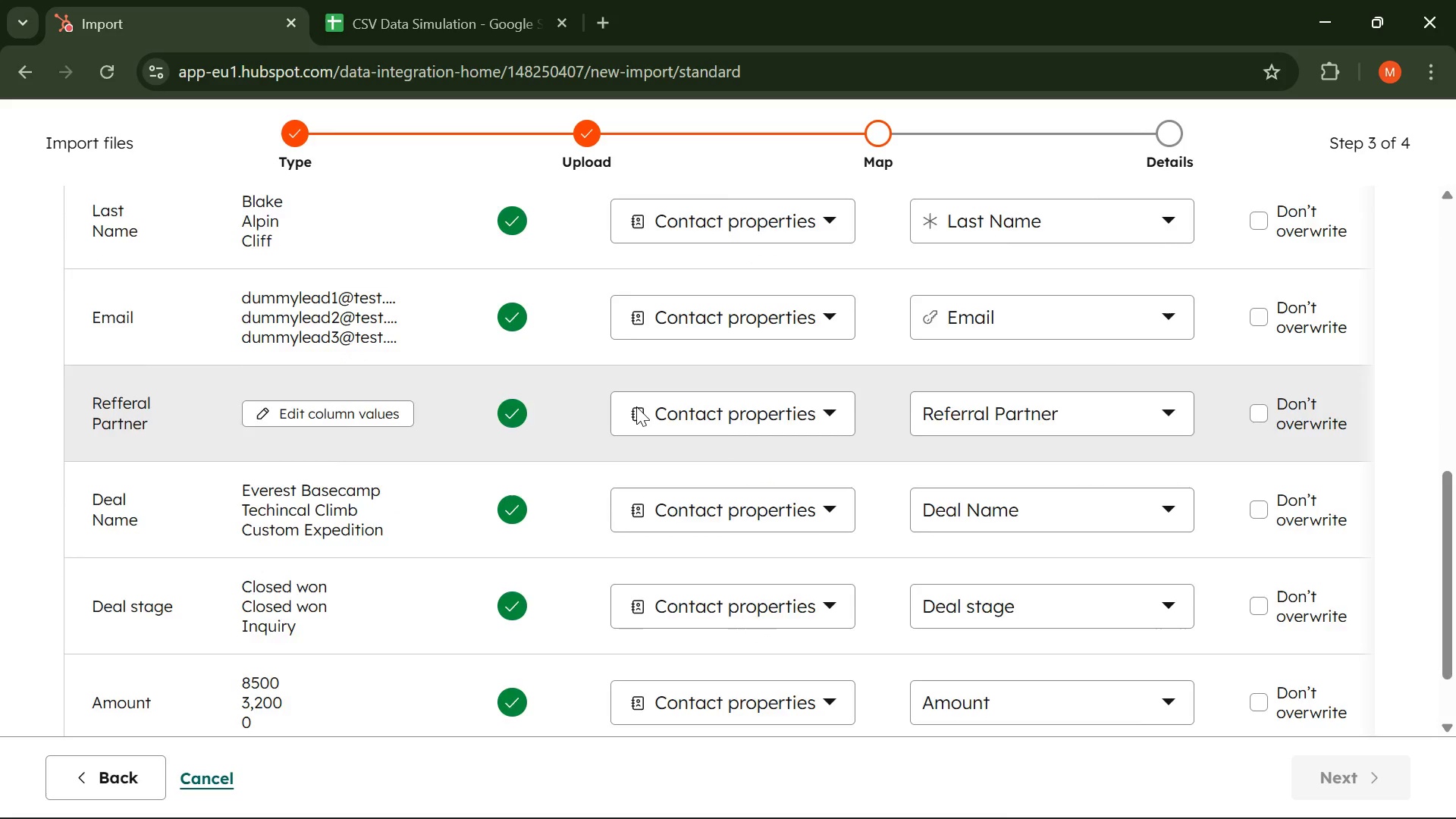 
scroll: coordinate [636, 406], scroll_direction: down, amount: 2.0
 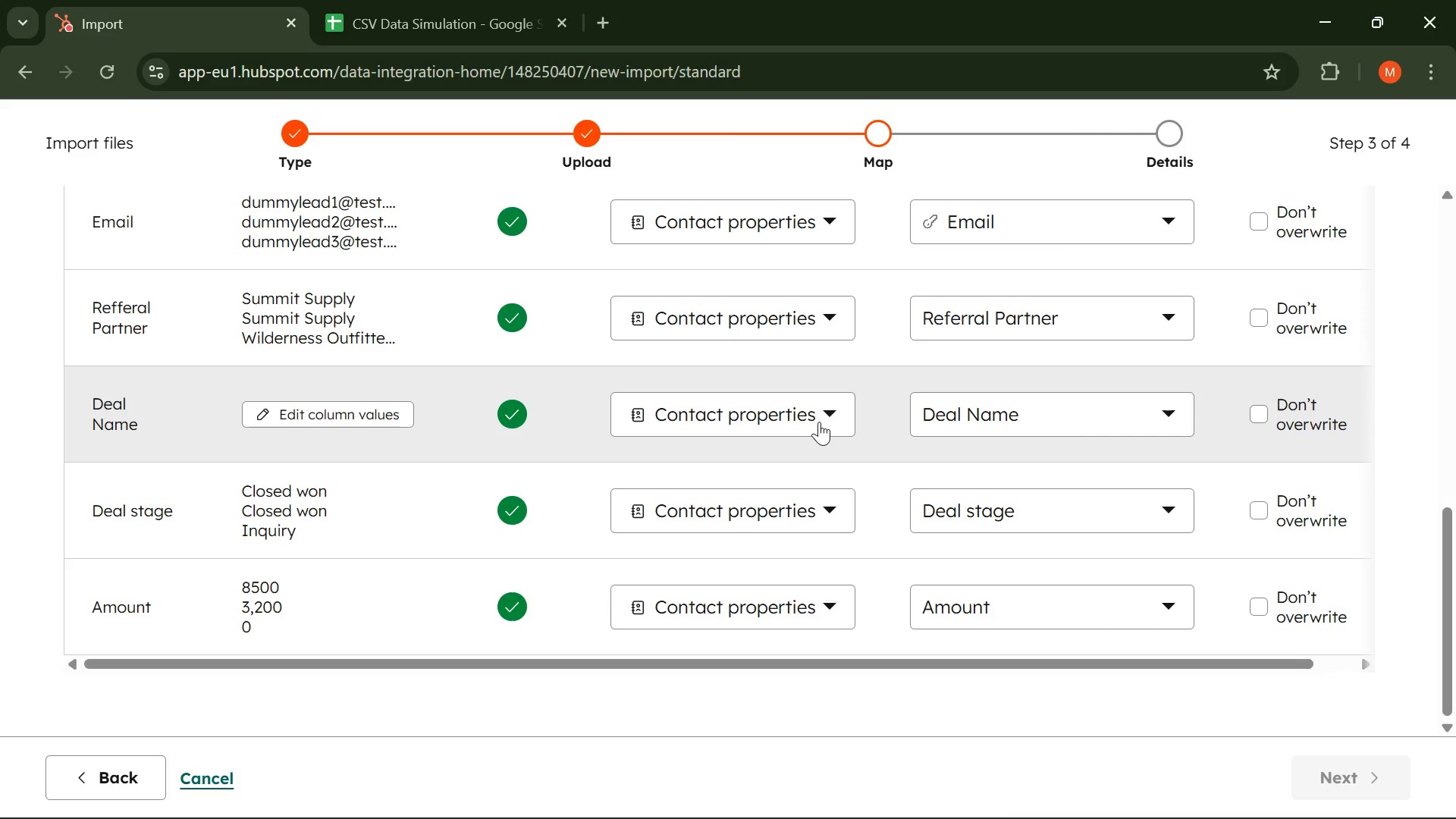 
wait(6.63)
 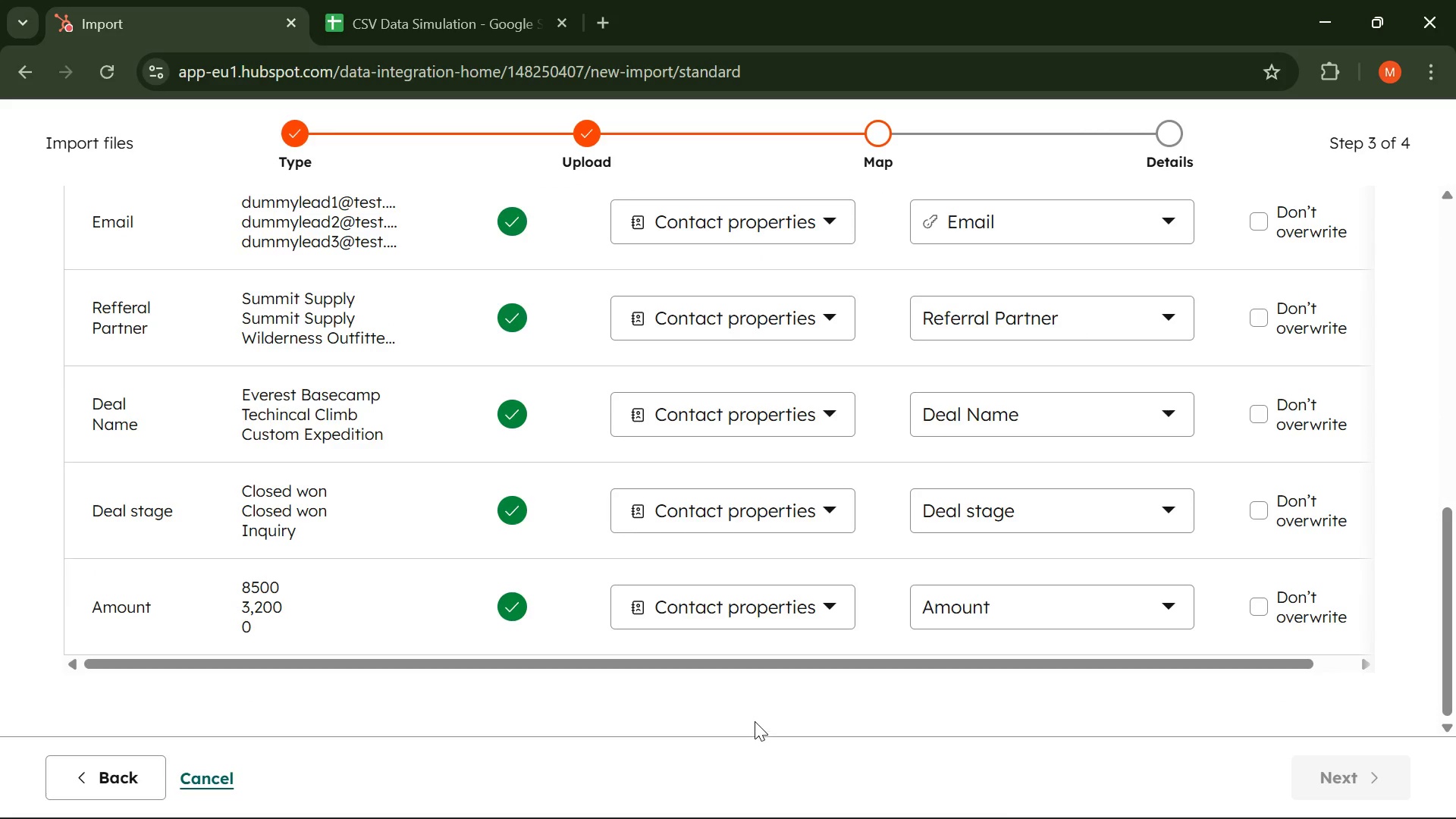 
left_click([825, 424])
 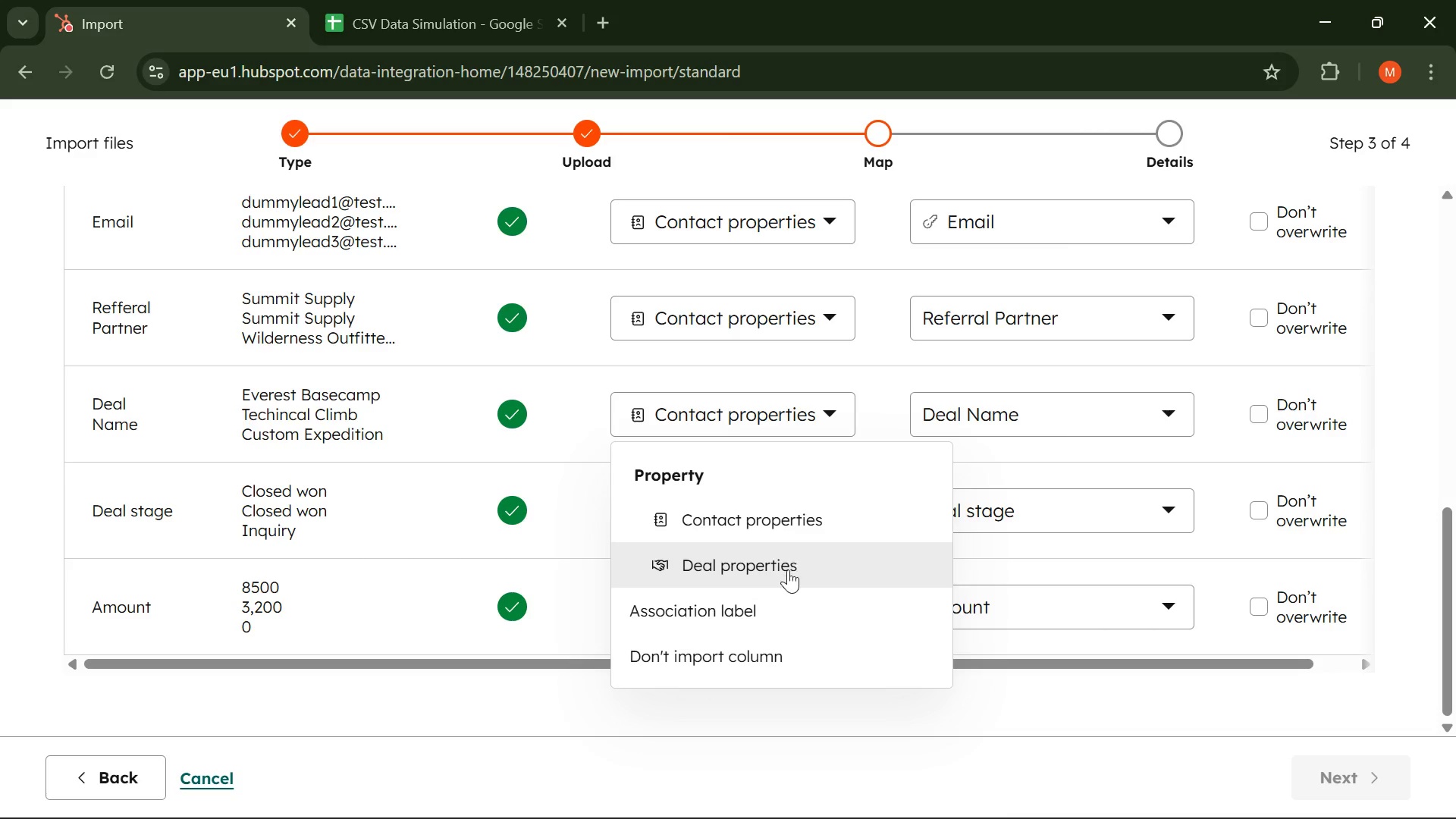 
left_click([787, 570])
 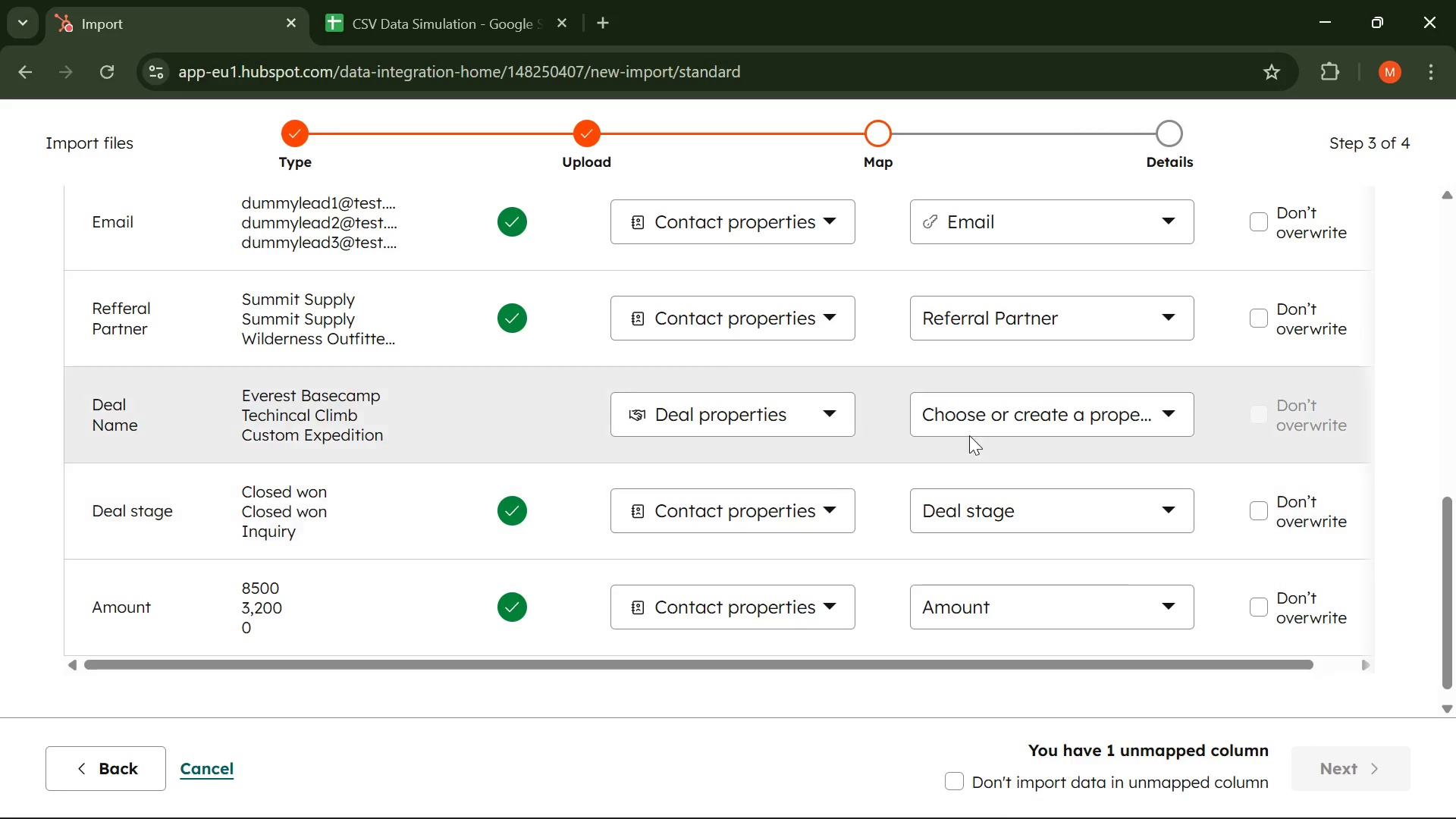 
left_click([987, 427])
 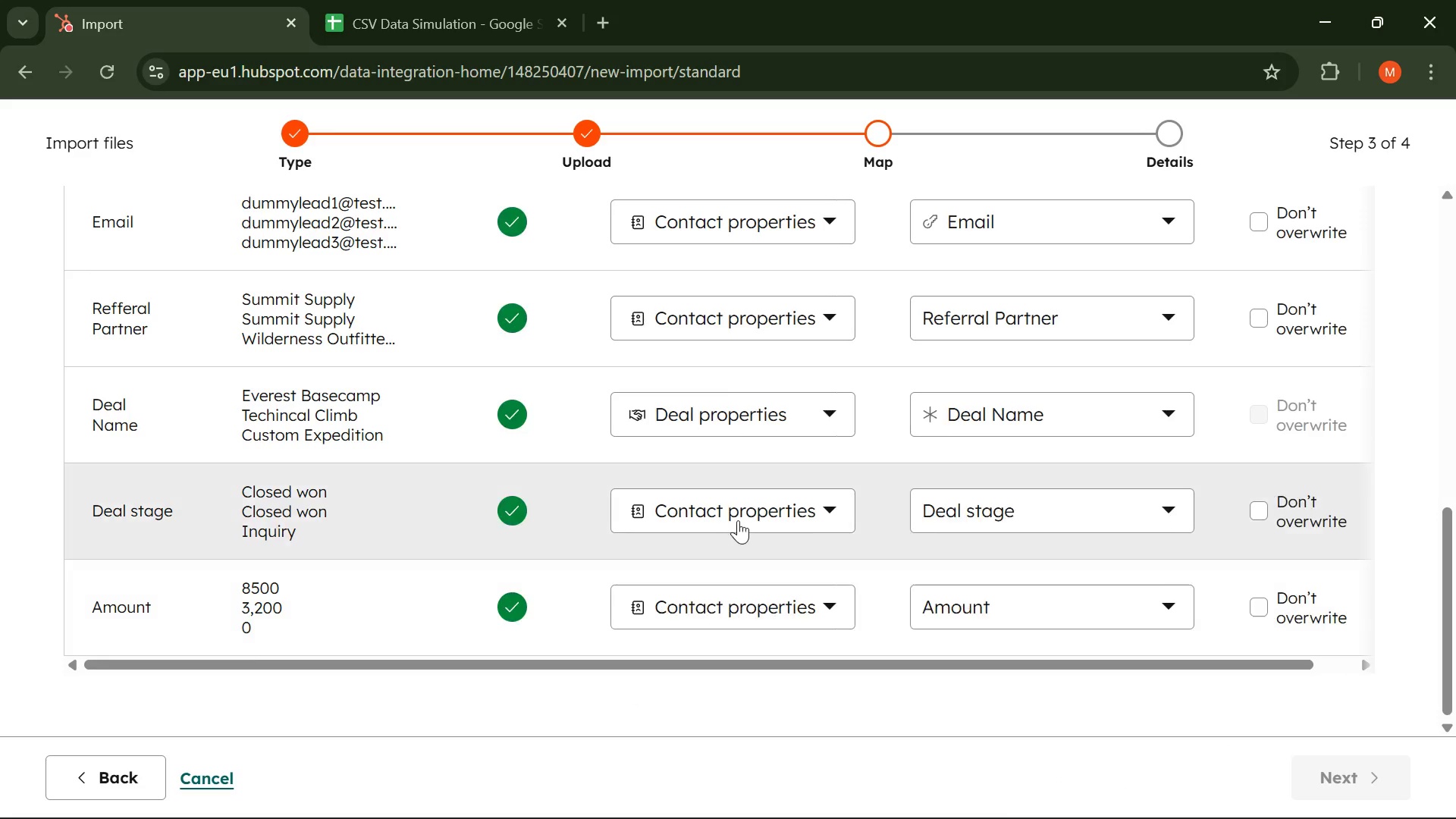 
left_click([755, 517])
 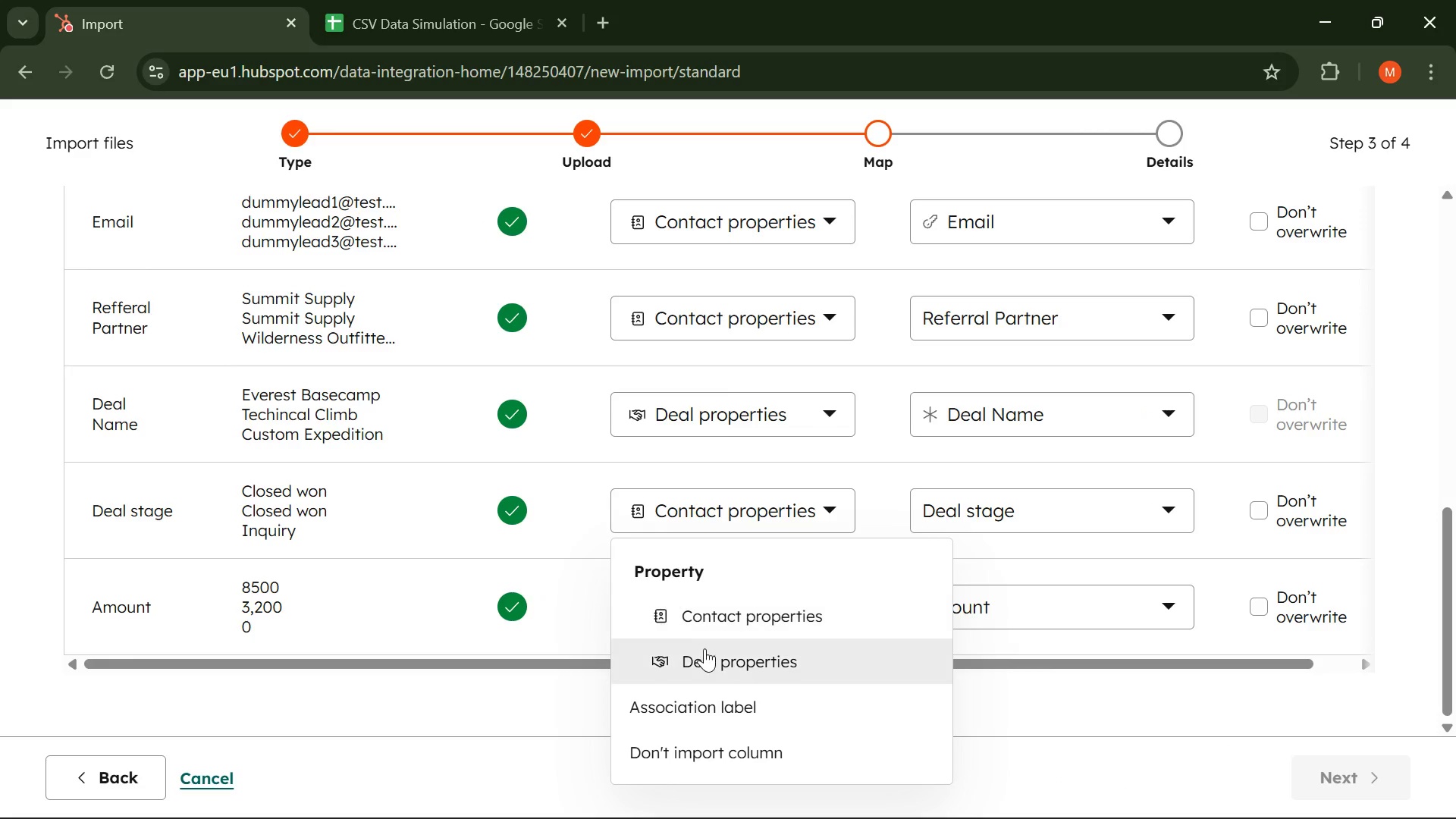 
left_click([704, 649])
 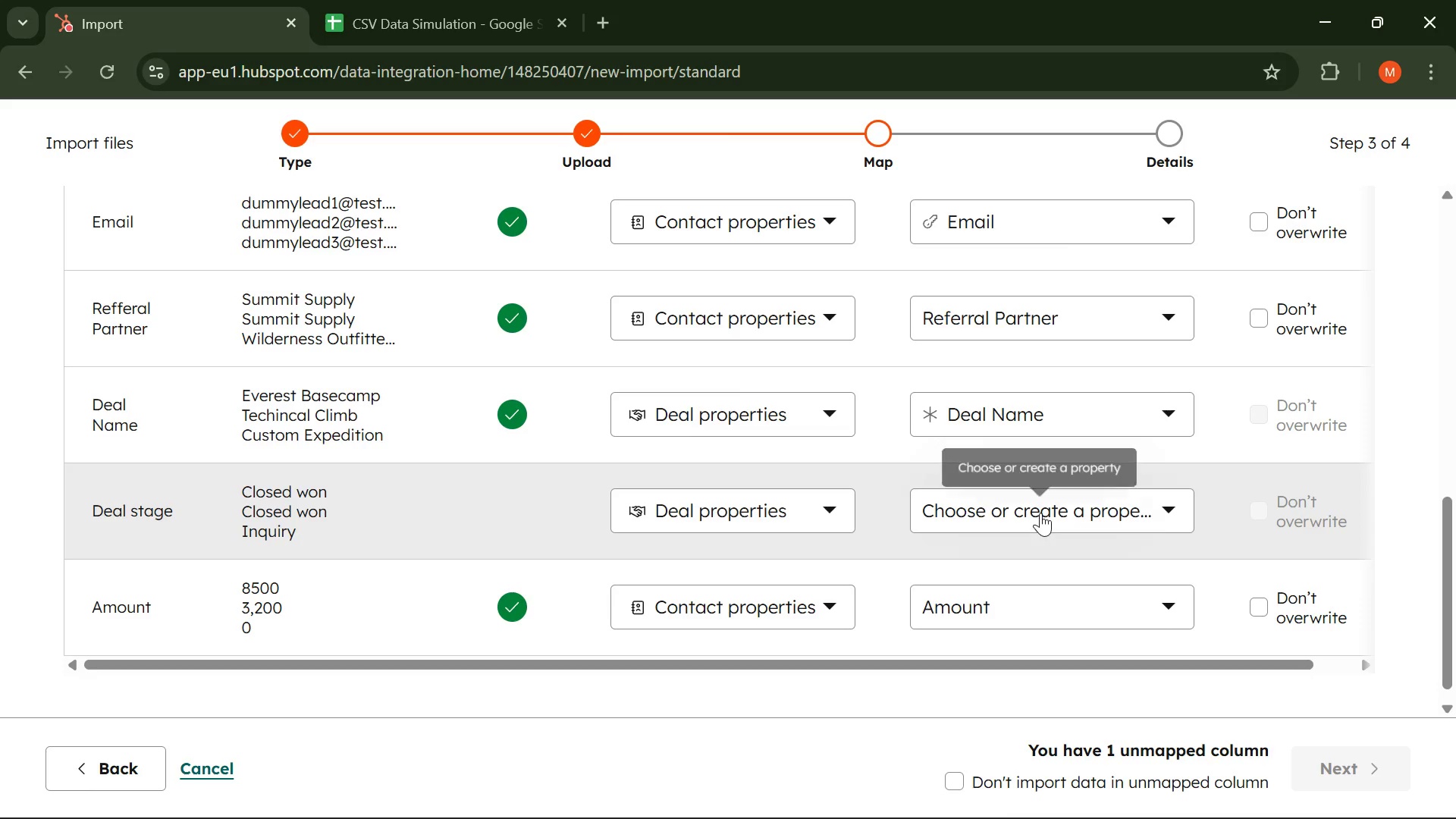 
left_click([1040, 513])
 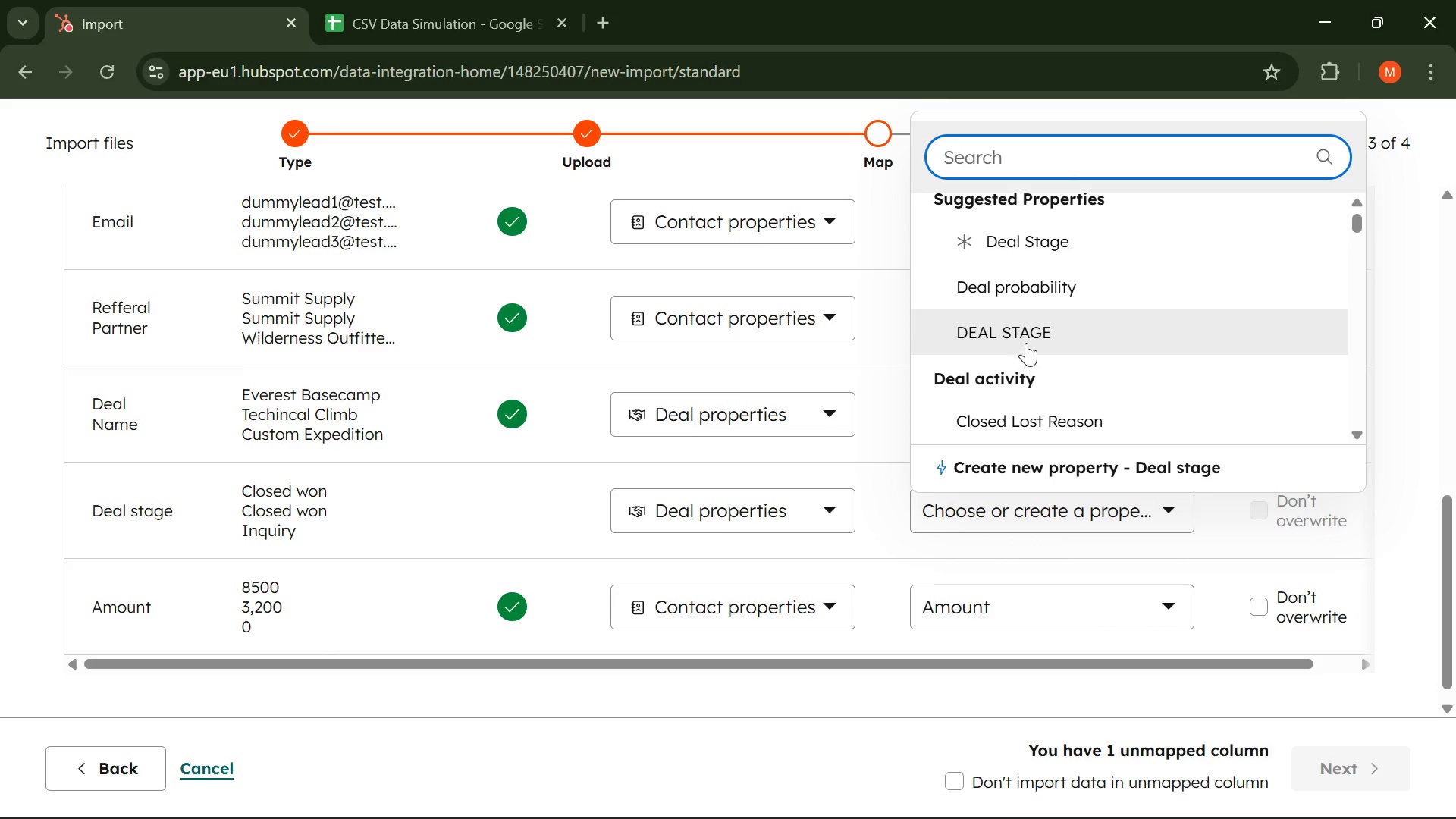 
left_click([1023, 238])
 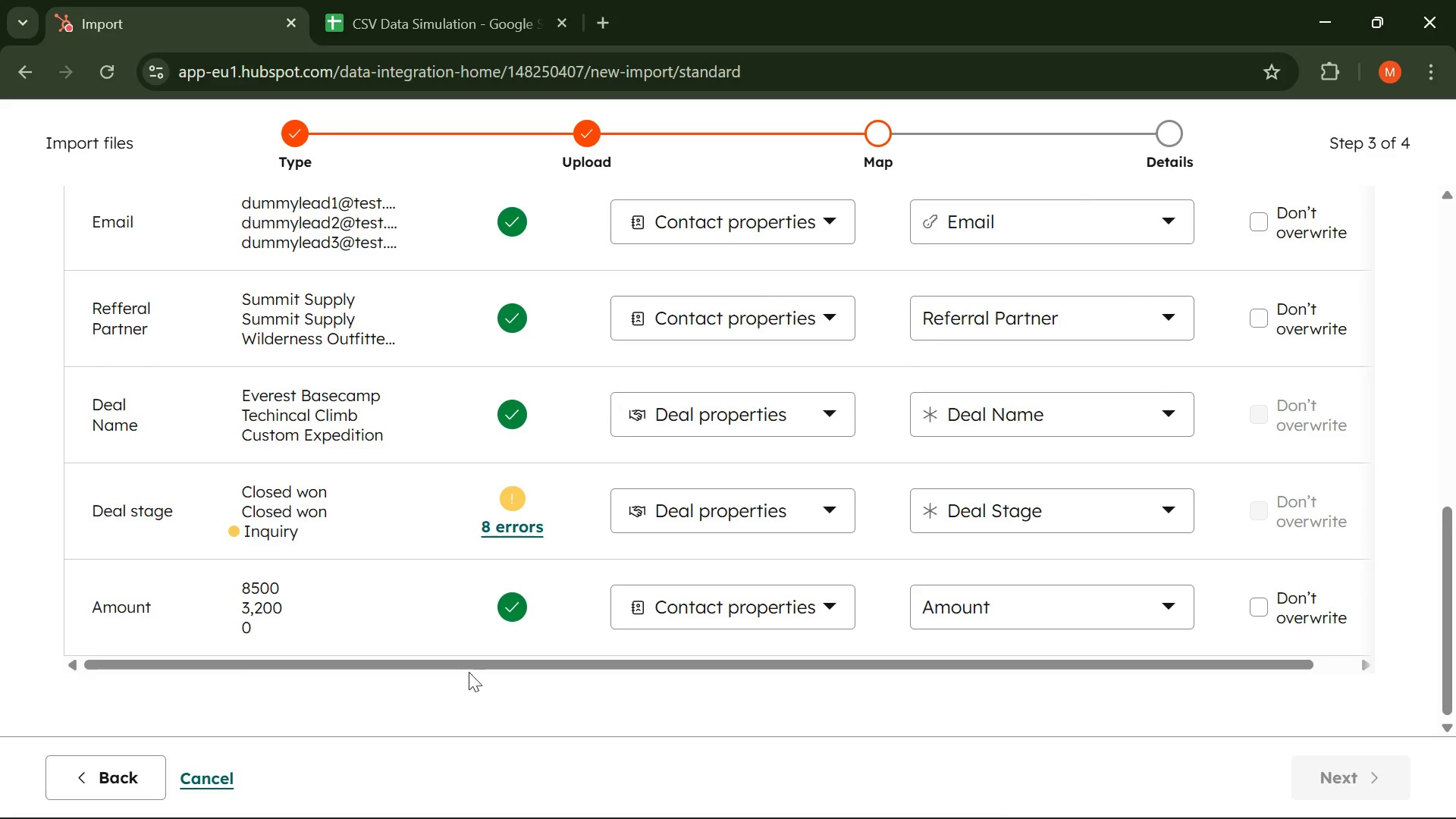 
left_click([512, 519])
 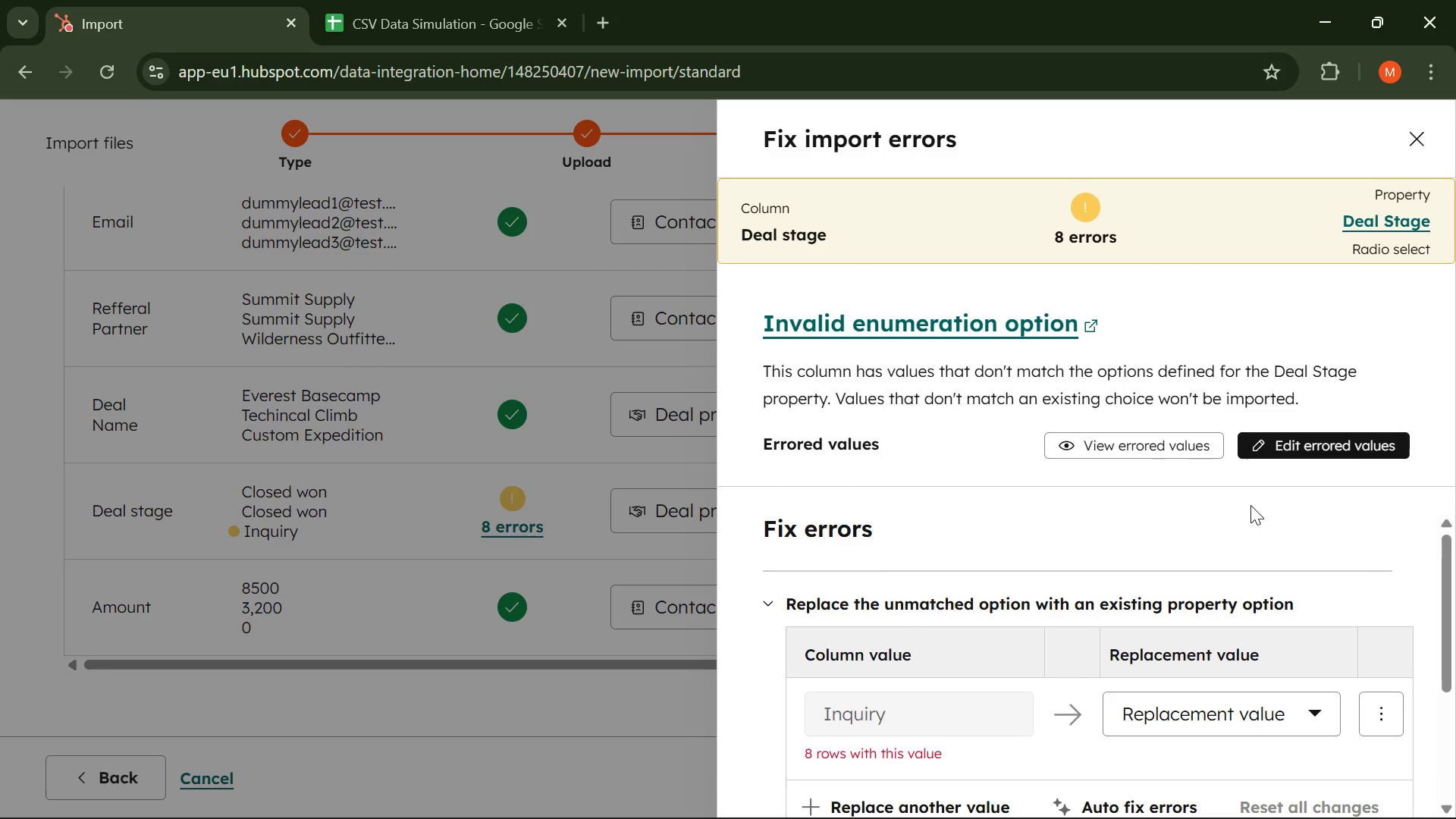 
scroll: coordinate [1099, 623], scroll_direction: down, amount: 10.0
 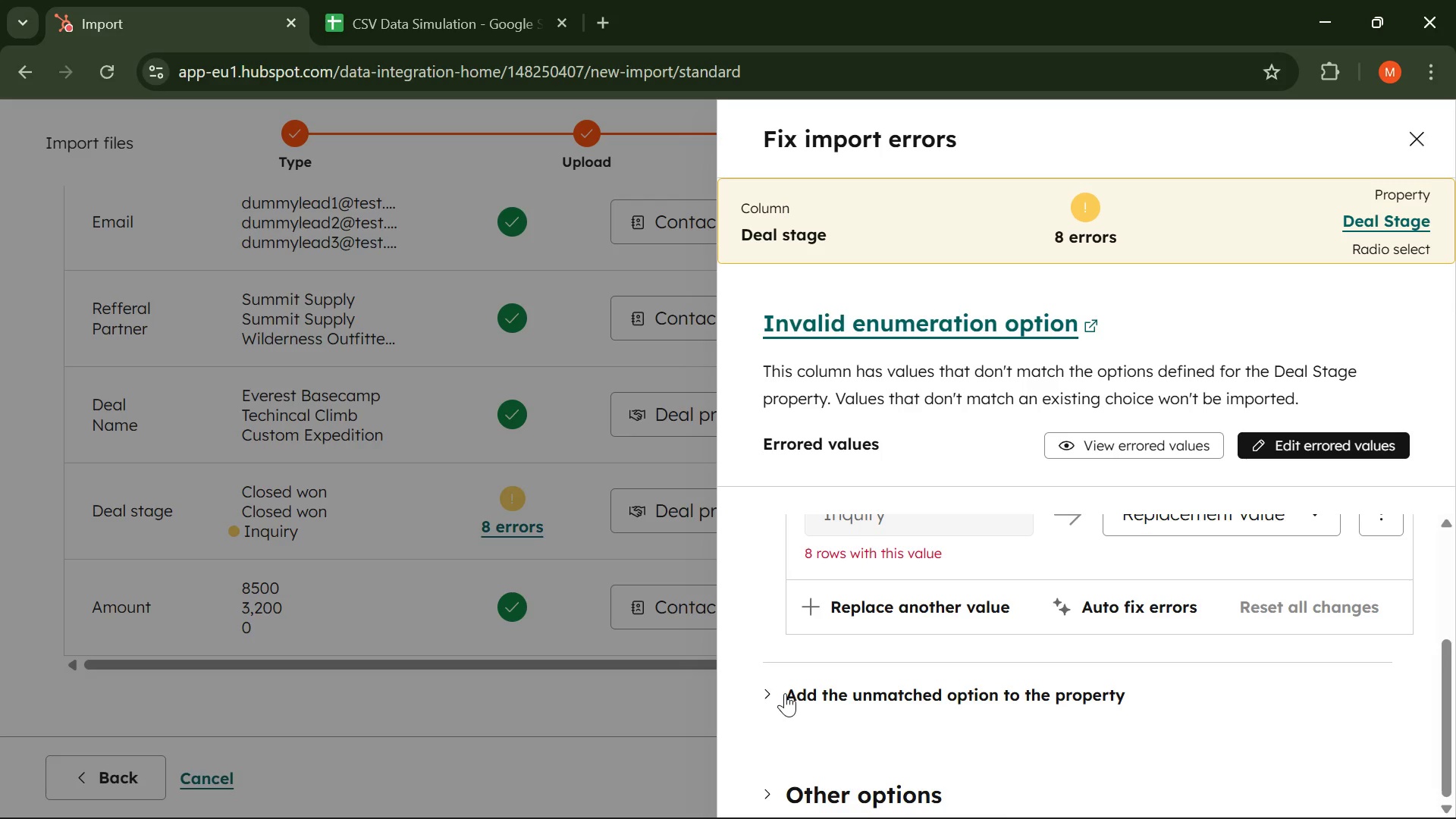 
left_click([774, 690])
 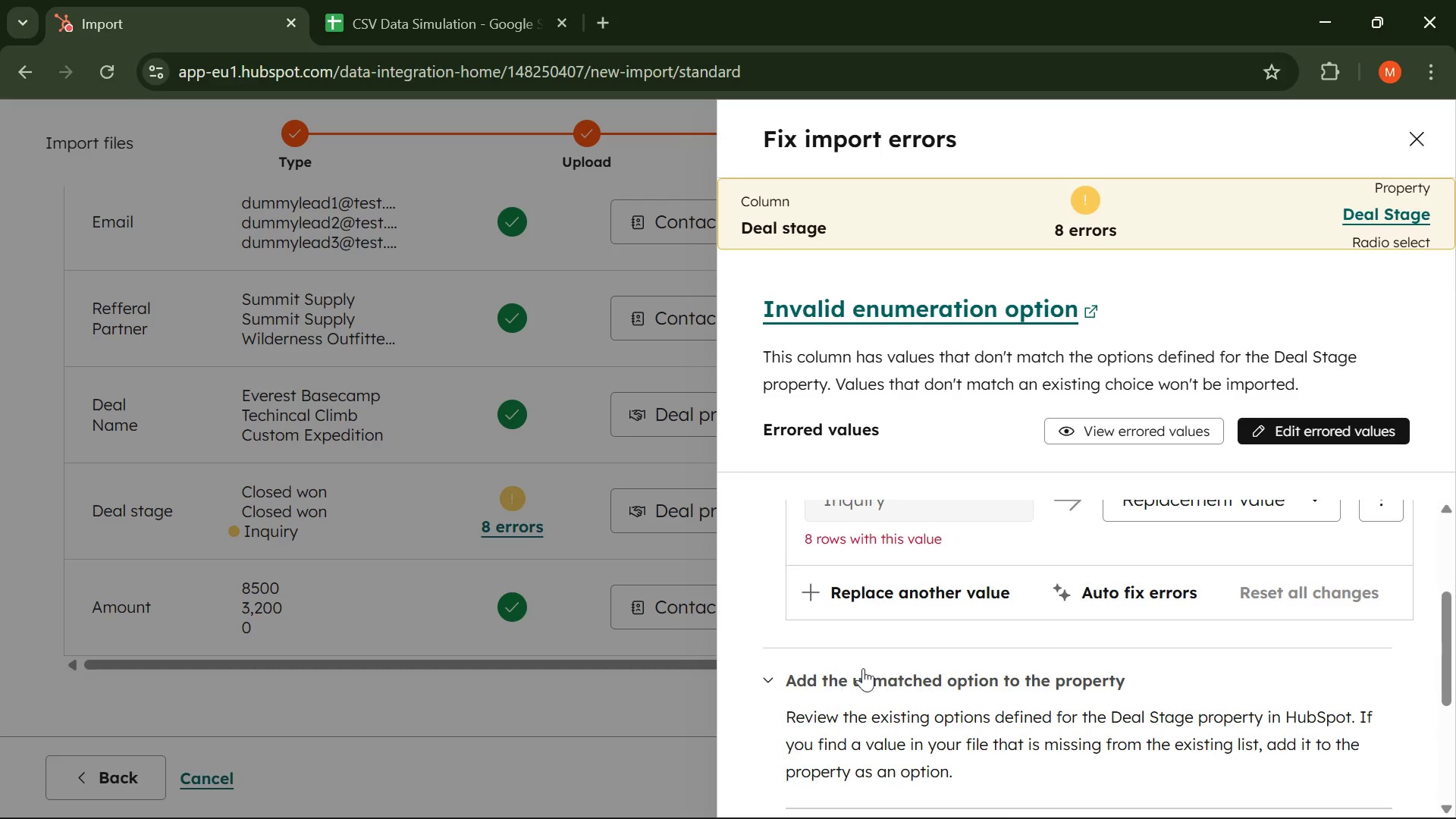 
scroll: coordinate [872, 655], scroll_direction: down, amount: 4.0
 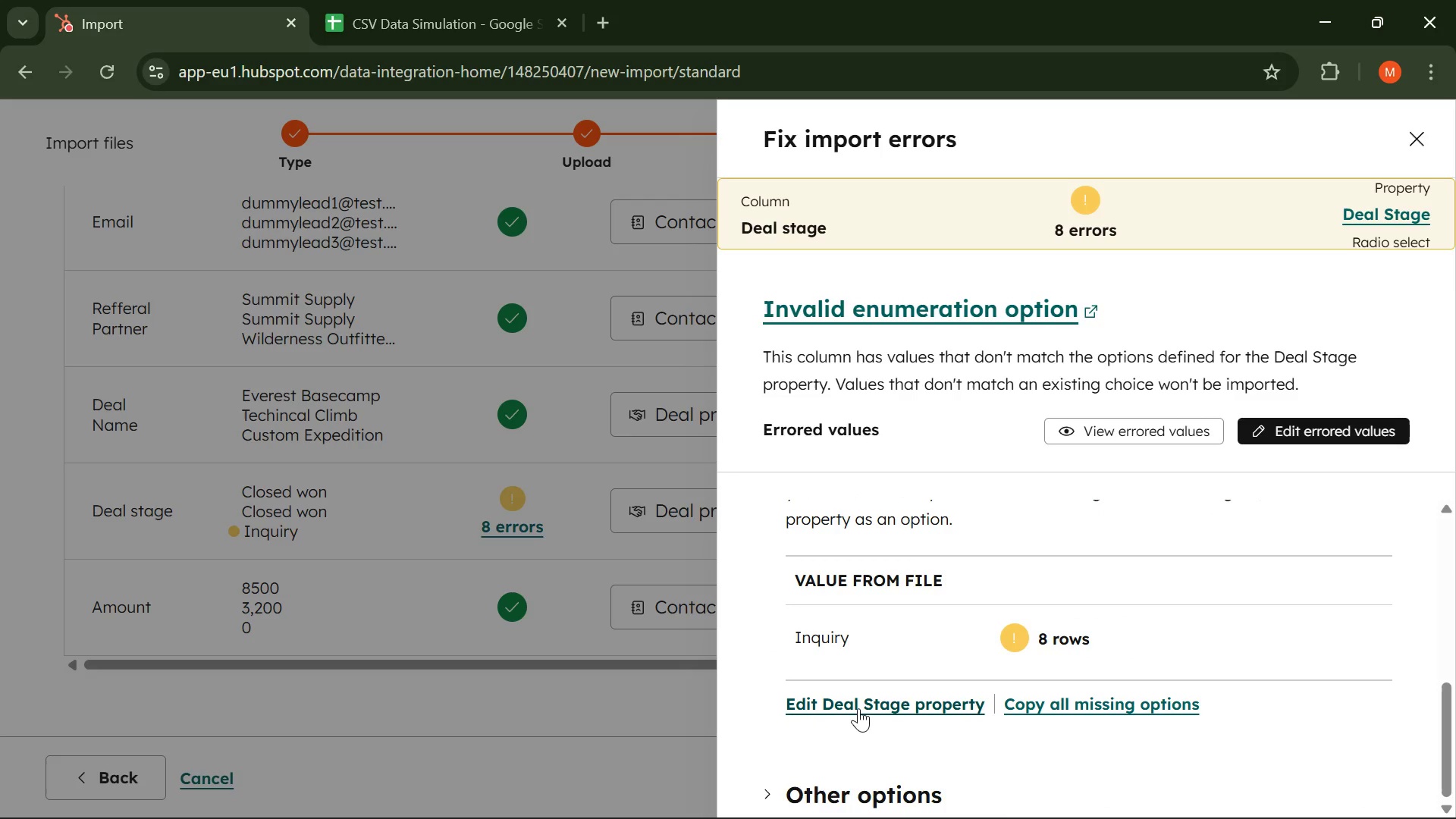 
wait(6.9)
 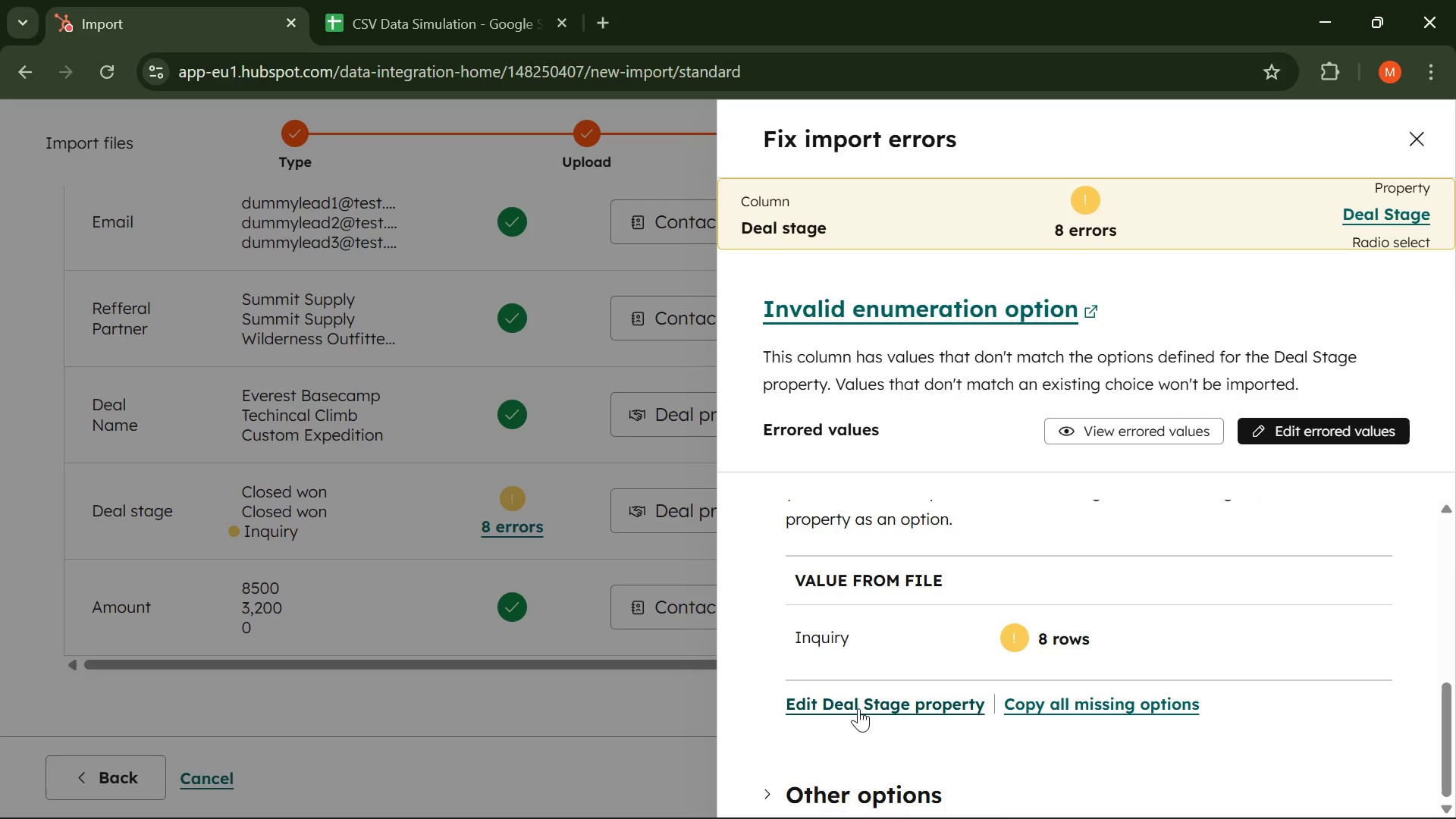 
left_click([858, 708])
 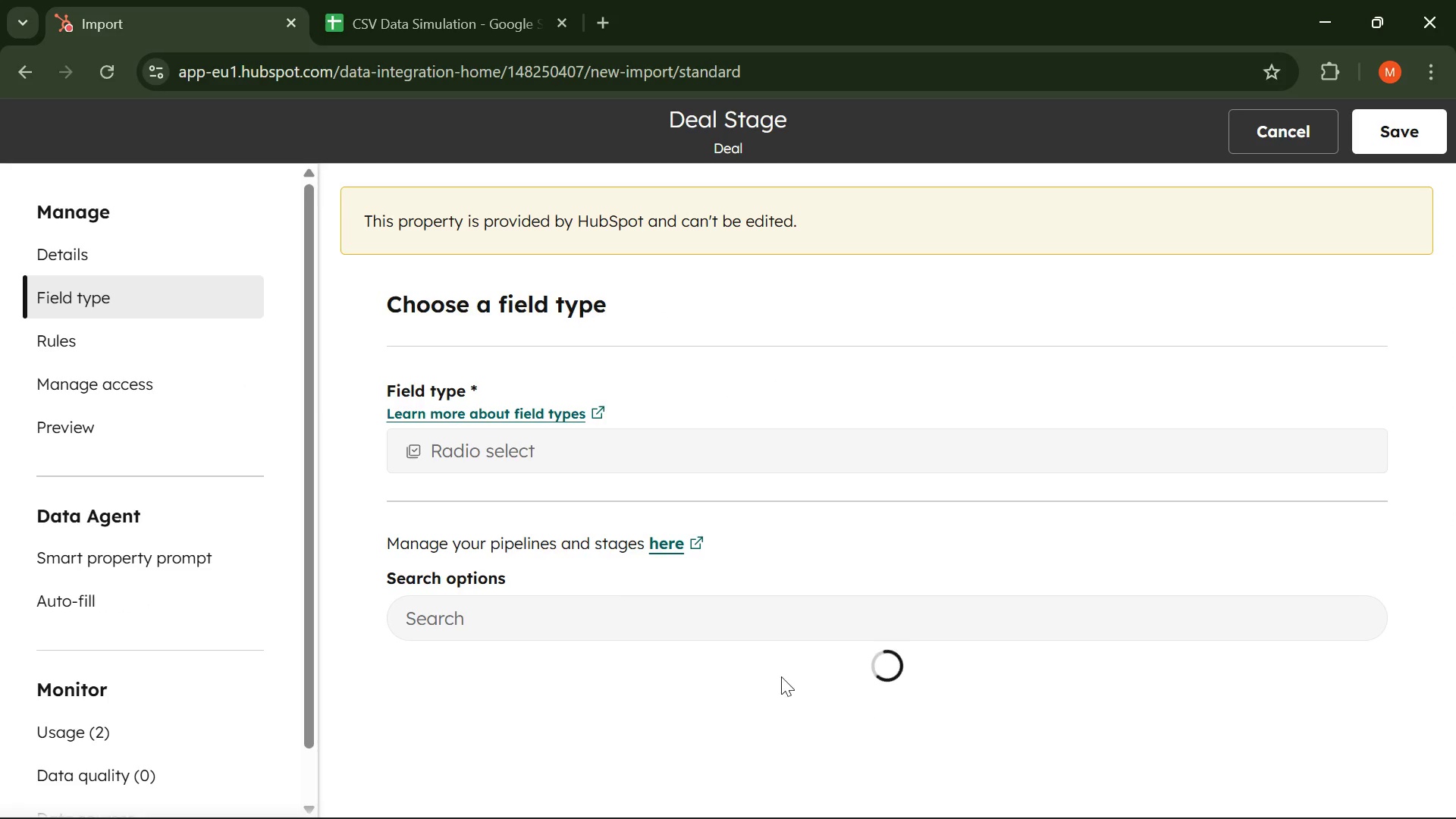 
scroll: coordinate [701, 450], scroll_direction: down, amount: 7.0
 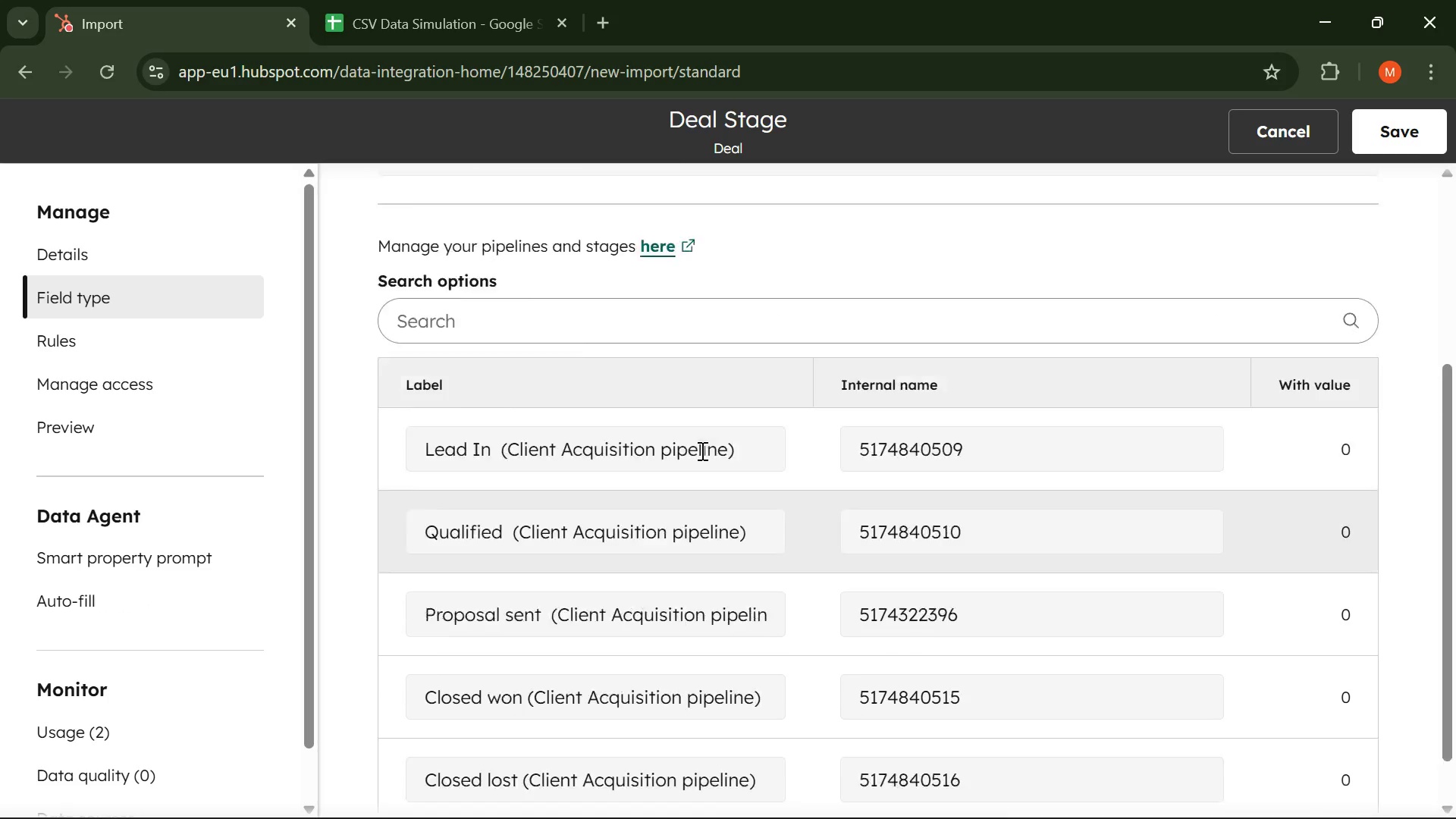 
scroll: coordinate [701, 450], scroll_direction: up, amount: 3.0
 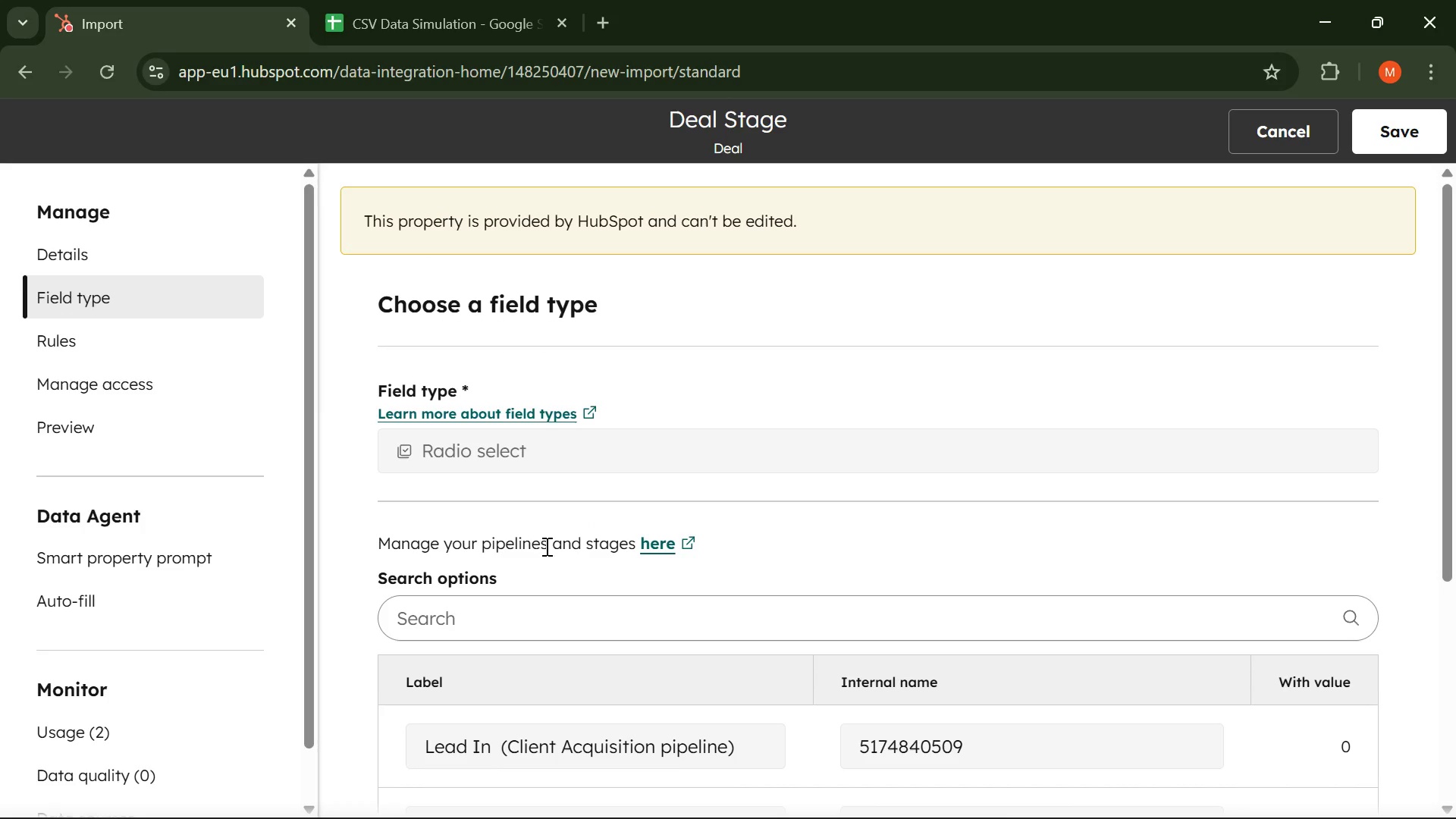 
scroll: coordinate [533, 563], scroll_direction: none, amount: 0.0
 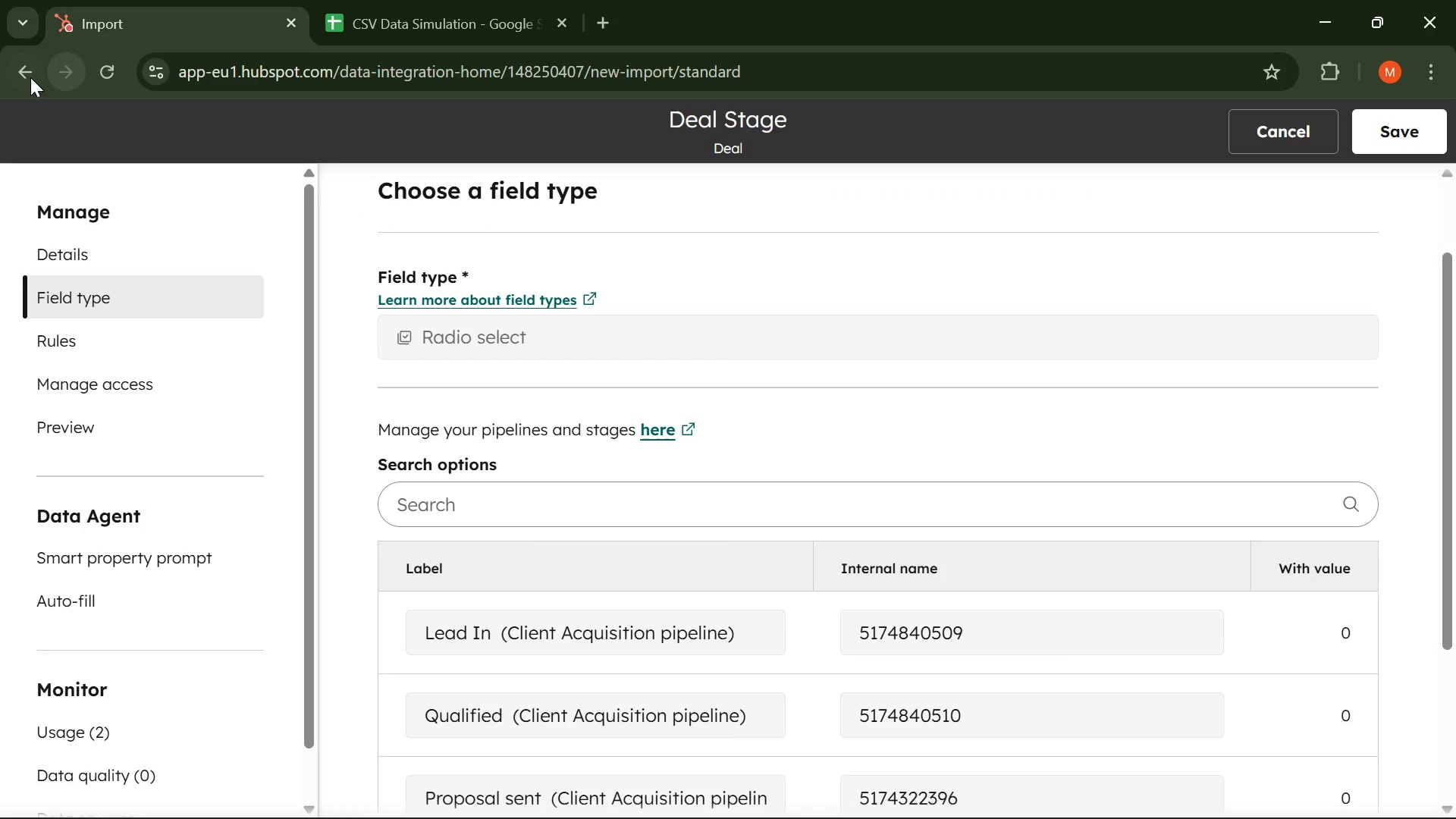 
left_click([24, 79])
 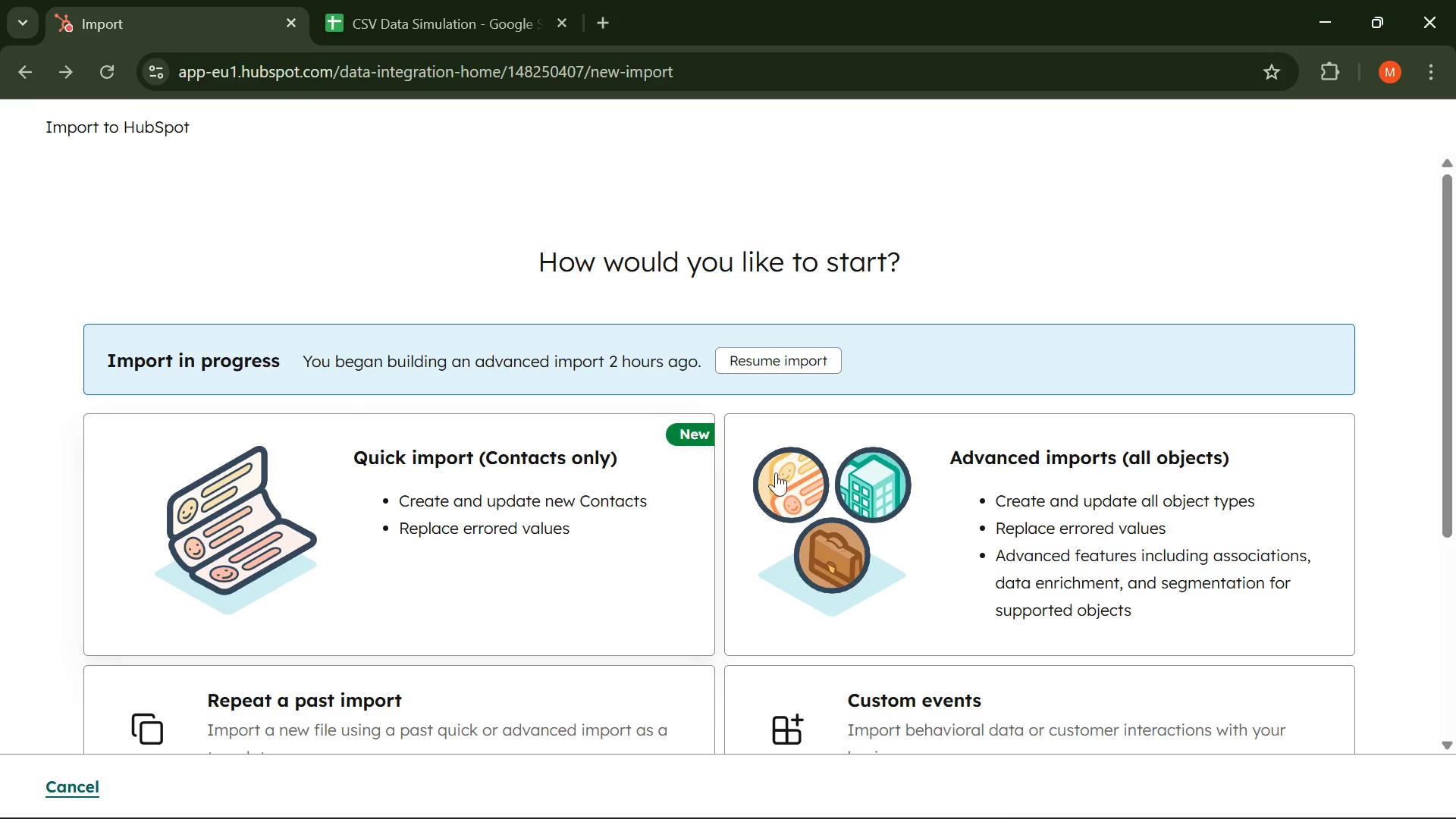 
left_click([918, 495])
 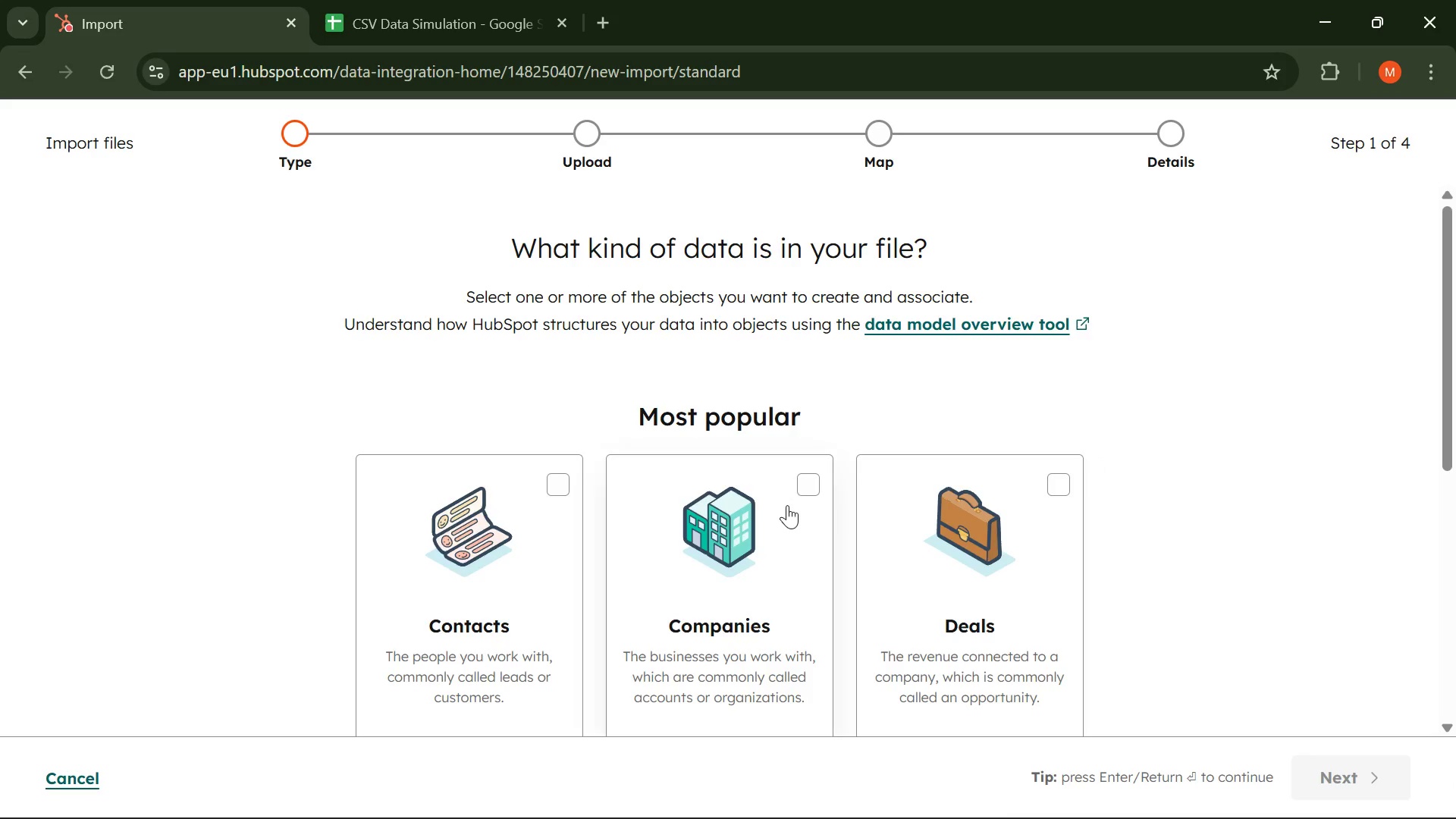 
left_click([539, 528])
 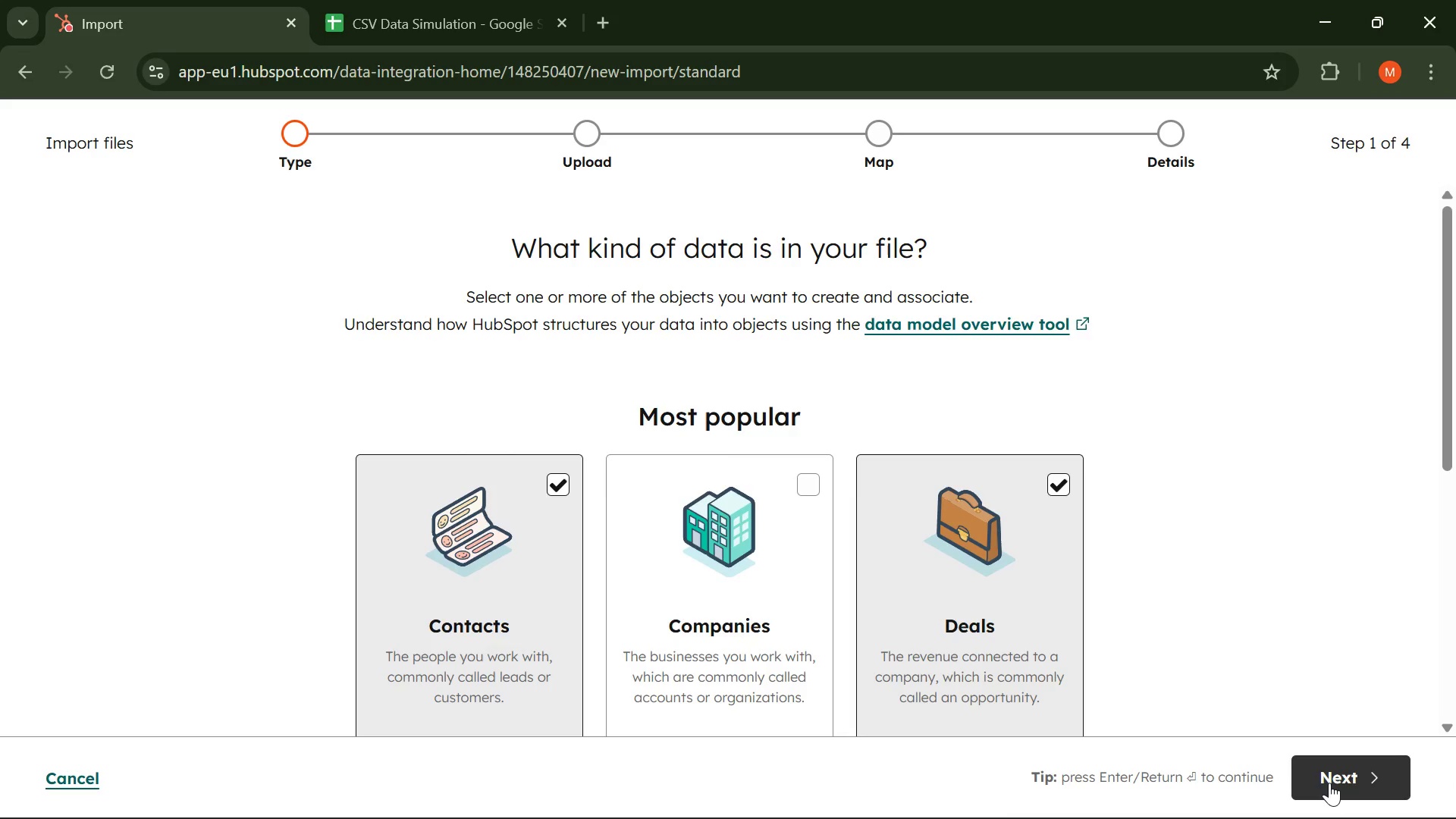 
left_click([1329, 783])
 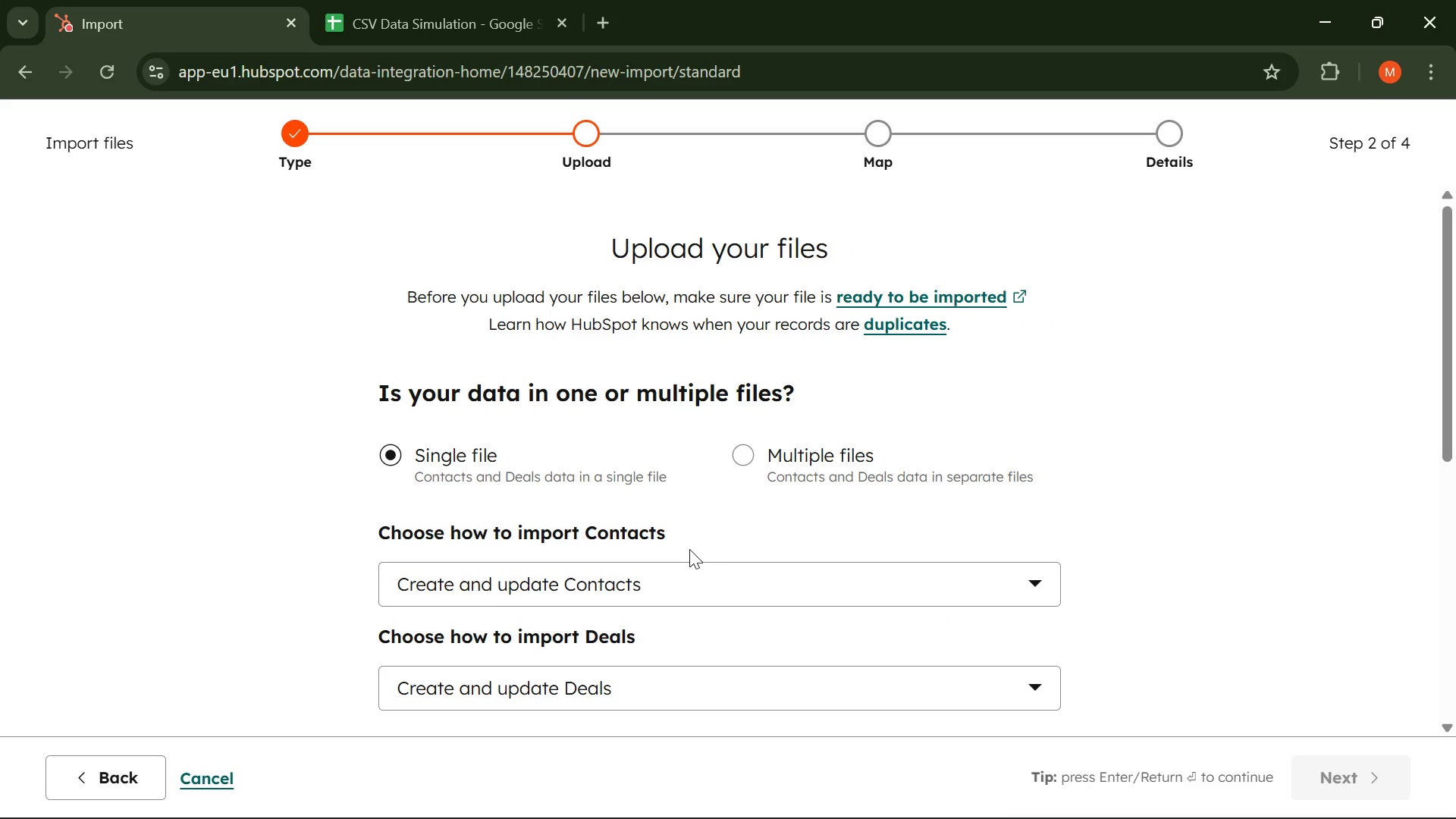 
scroll: coordinate [689, 552], scroll_direction: down, amount: 2.0
 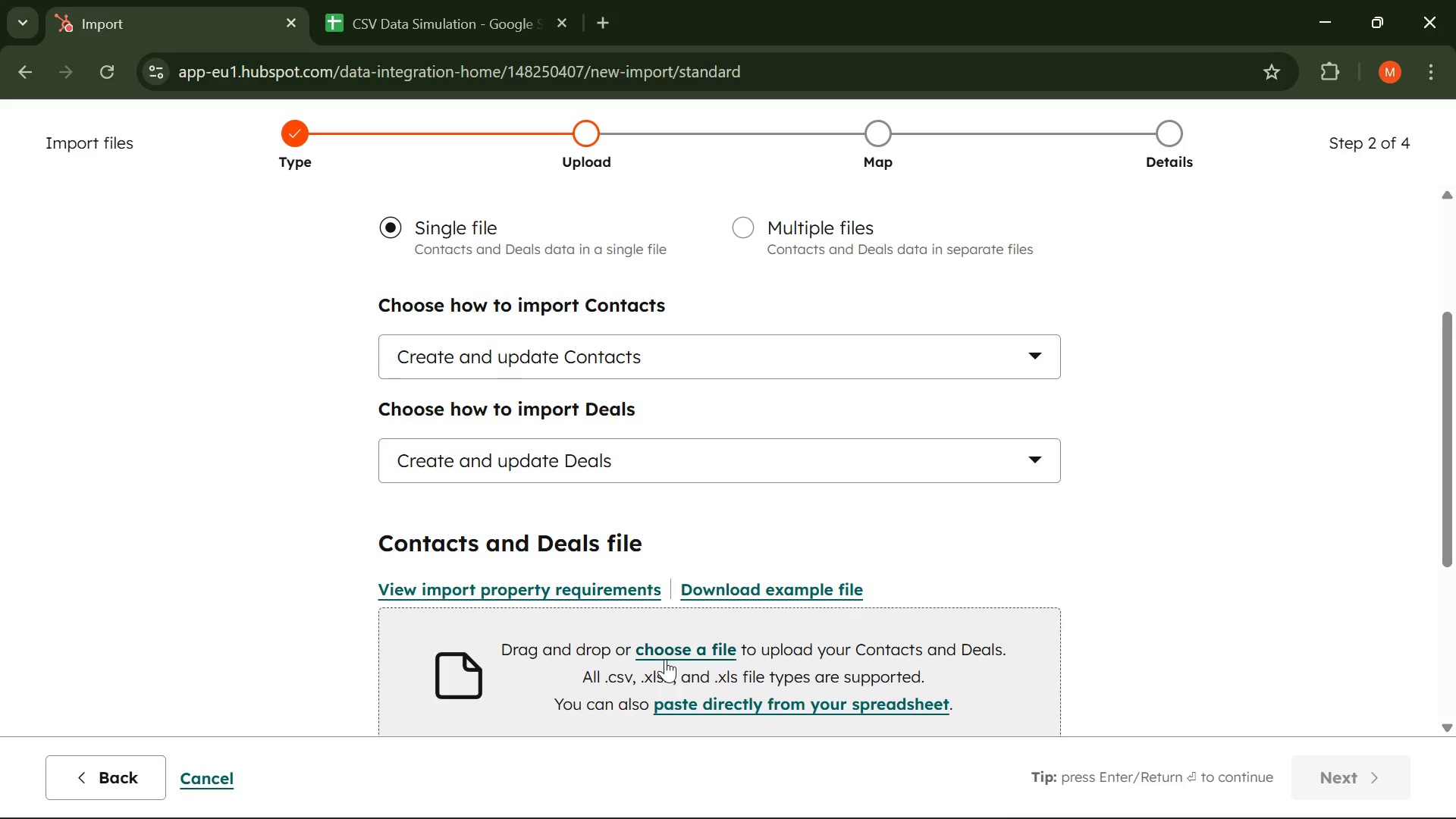 
left_click([667, 645])
 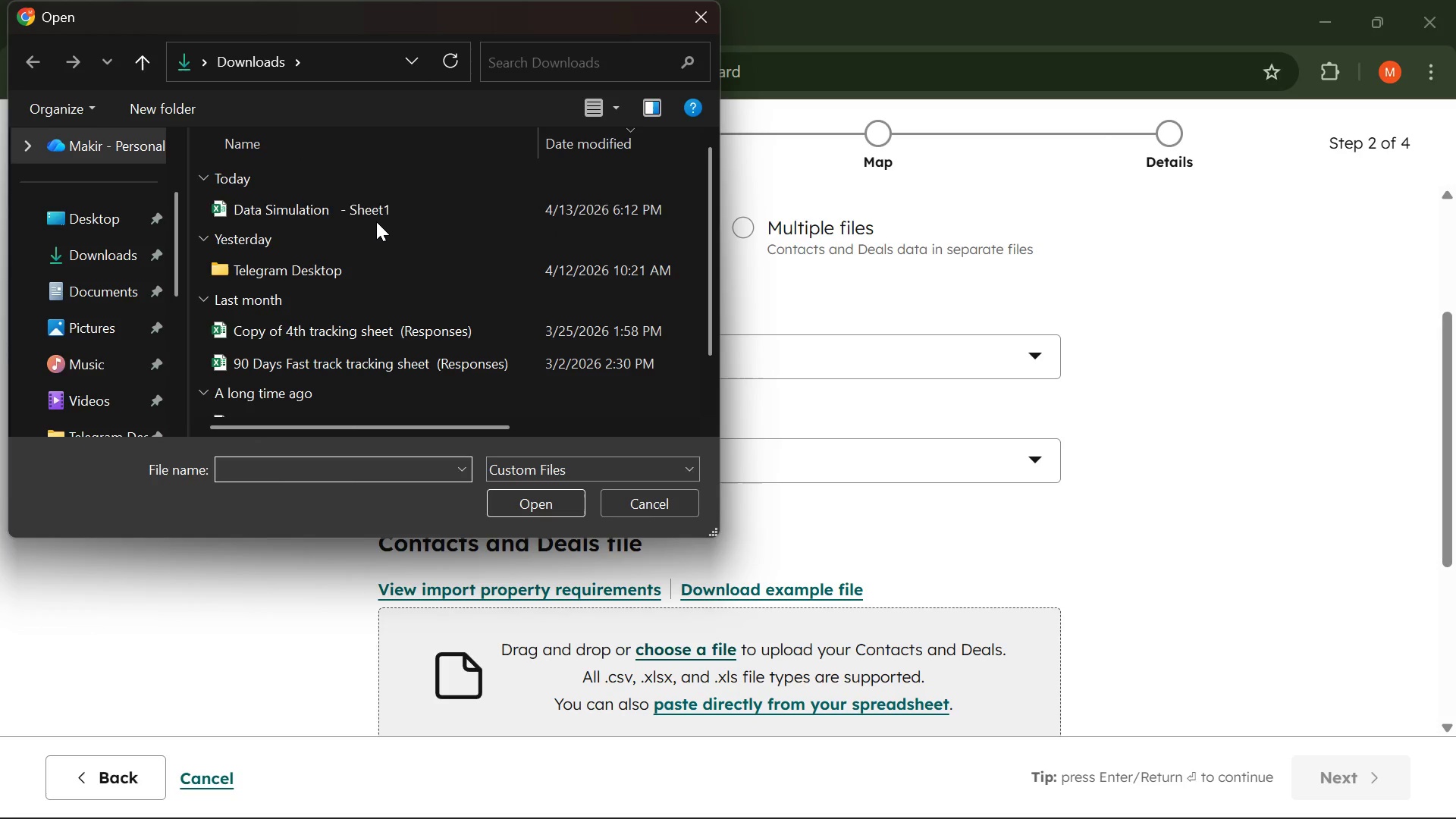 
double_click([375, 221])
 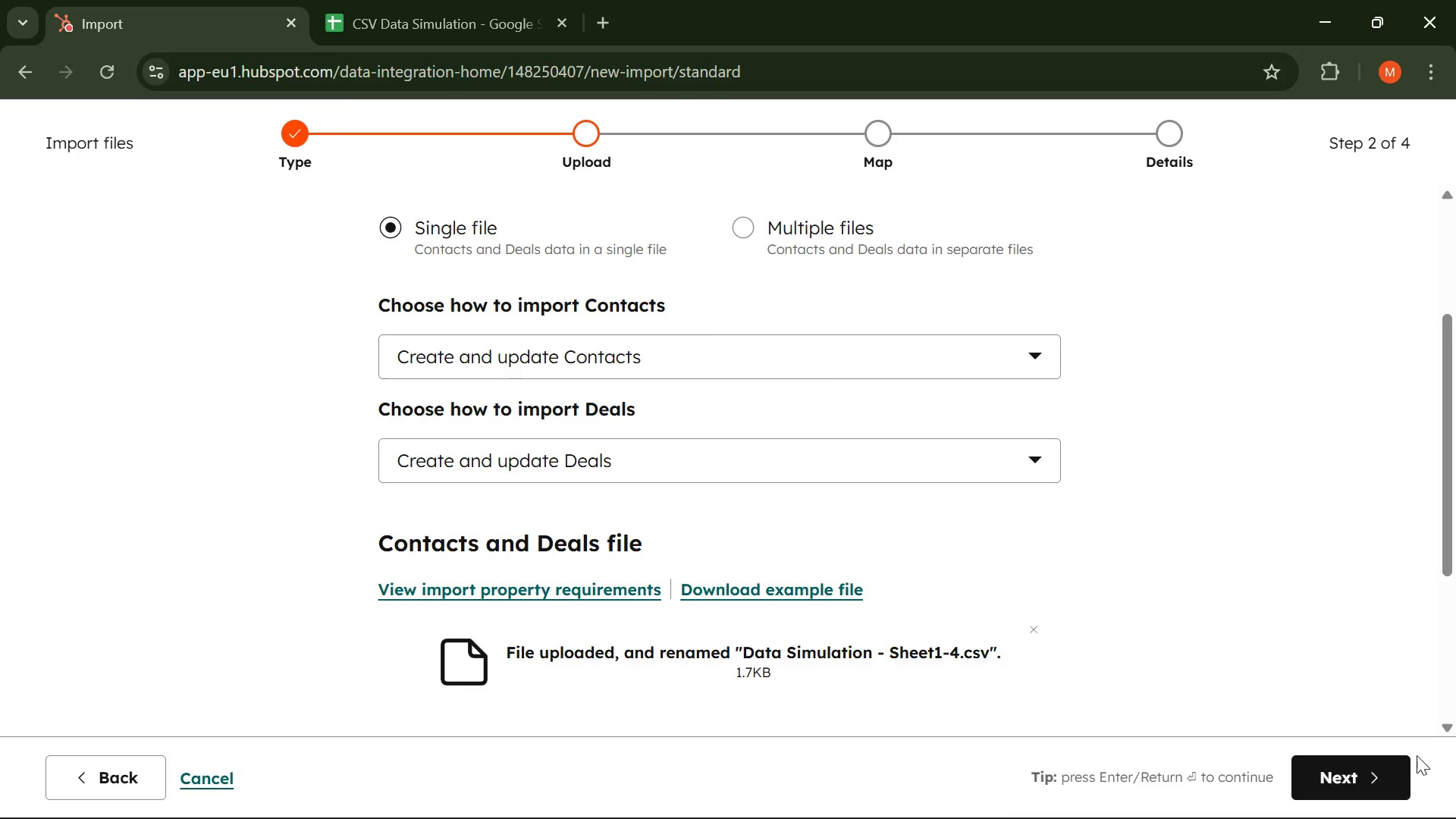 
left_click([1344, 773])
 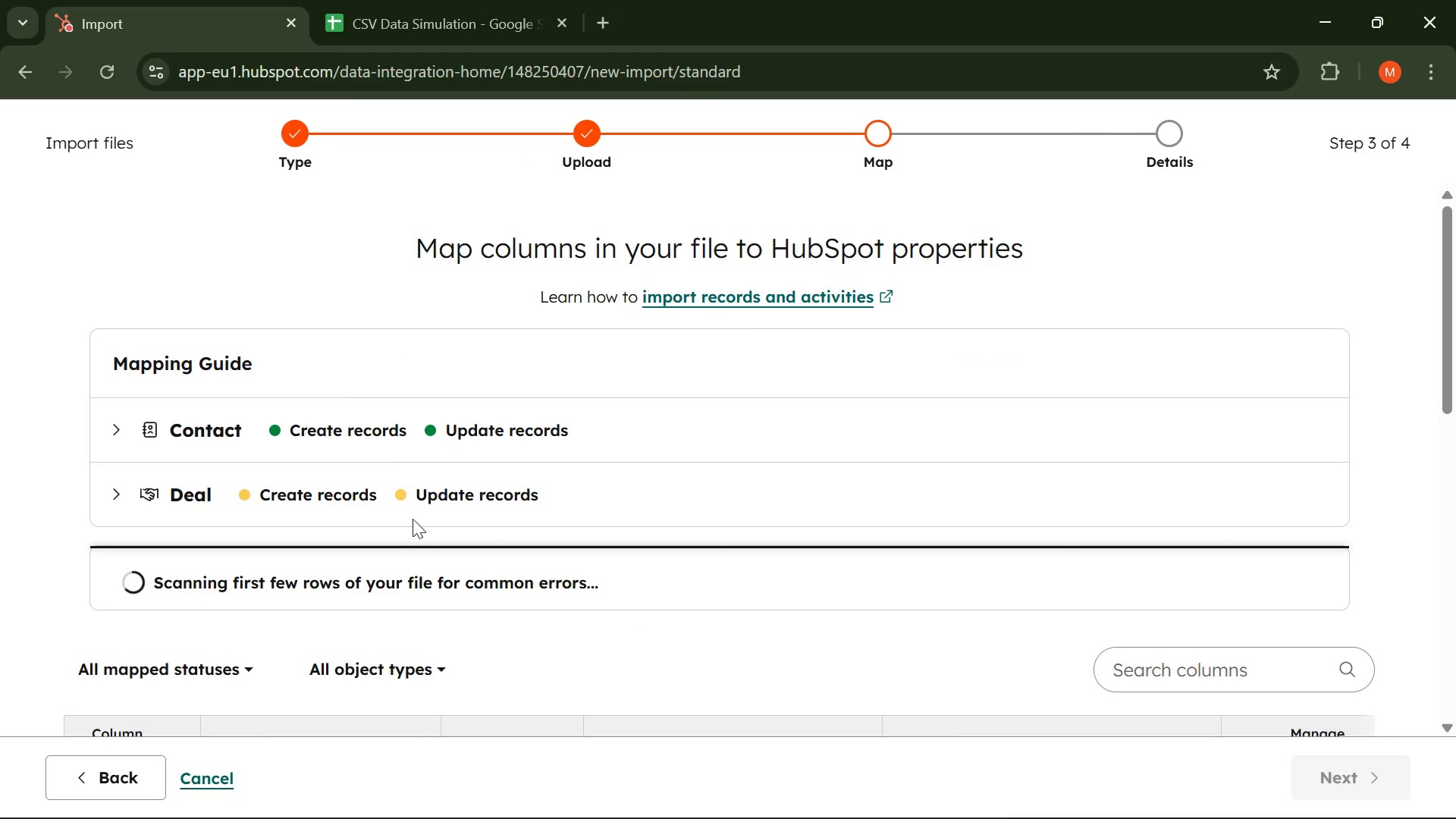 
scroll: coordinate [596, 428], scroll_direction: down, amount: 7.0
 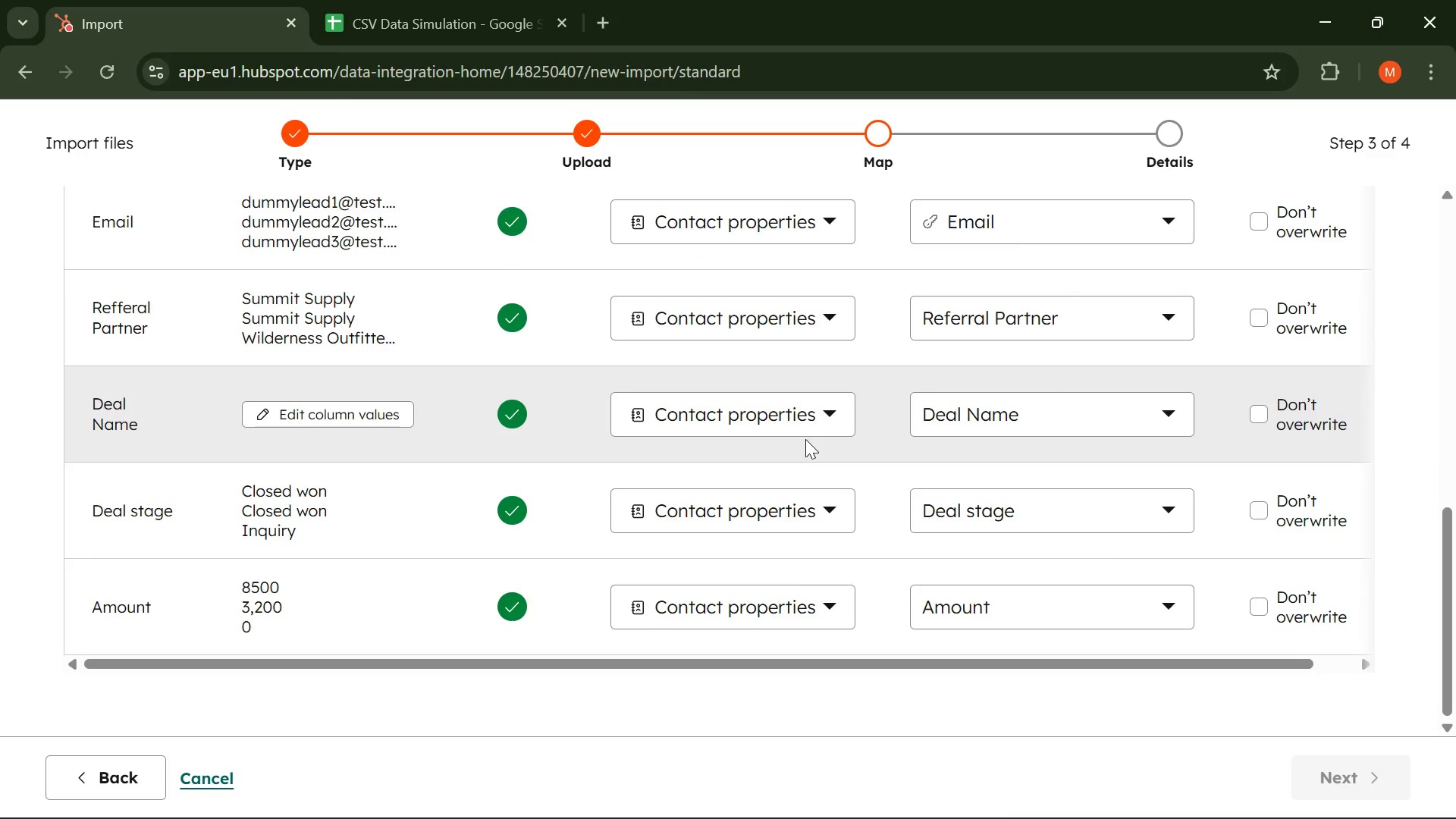 
left_click([805, 439])
 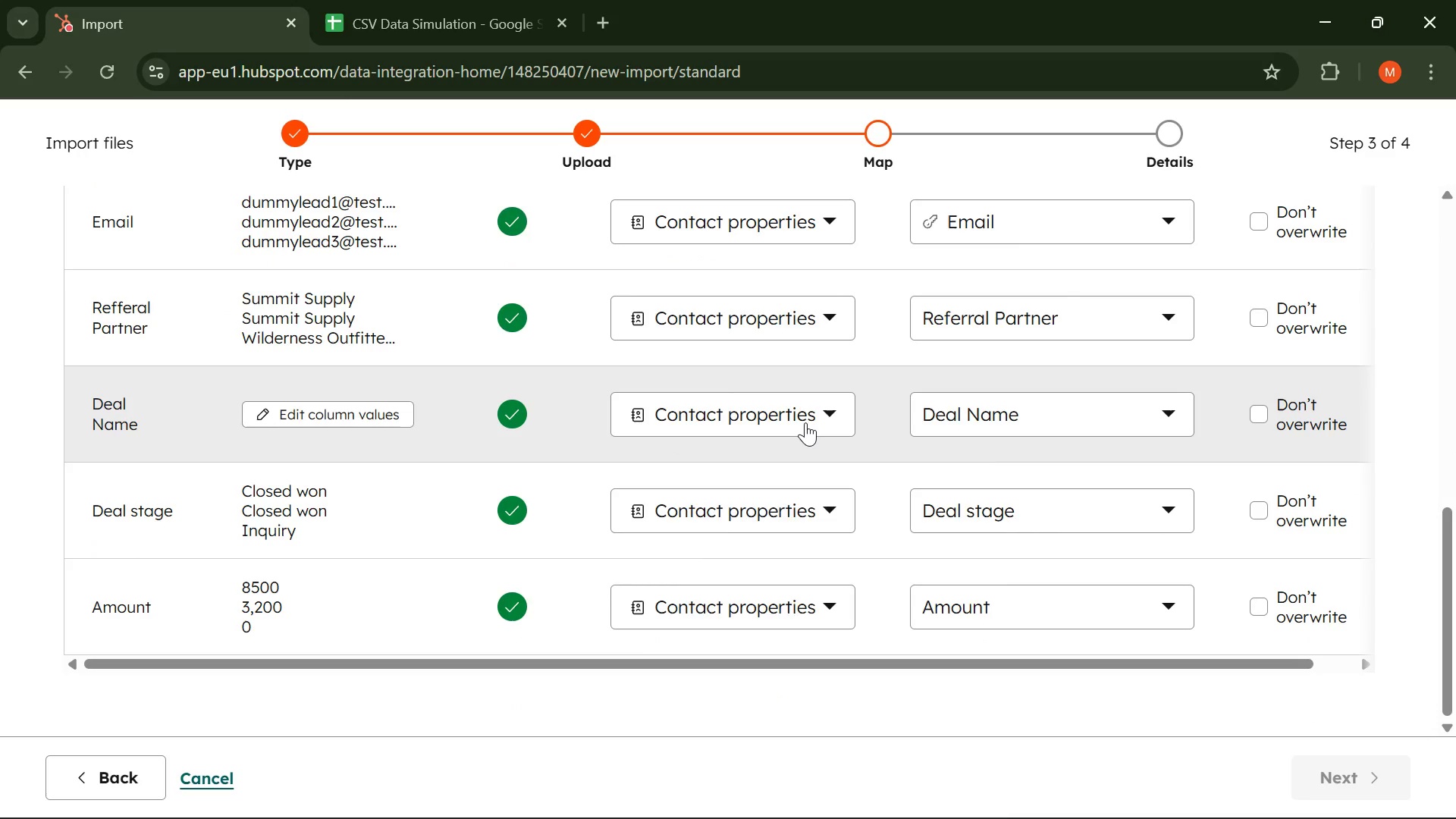 
left_click([805, 422])
 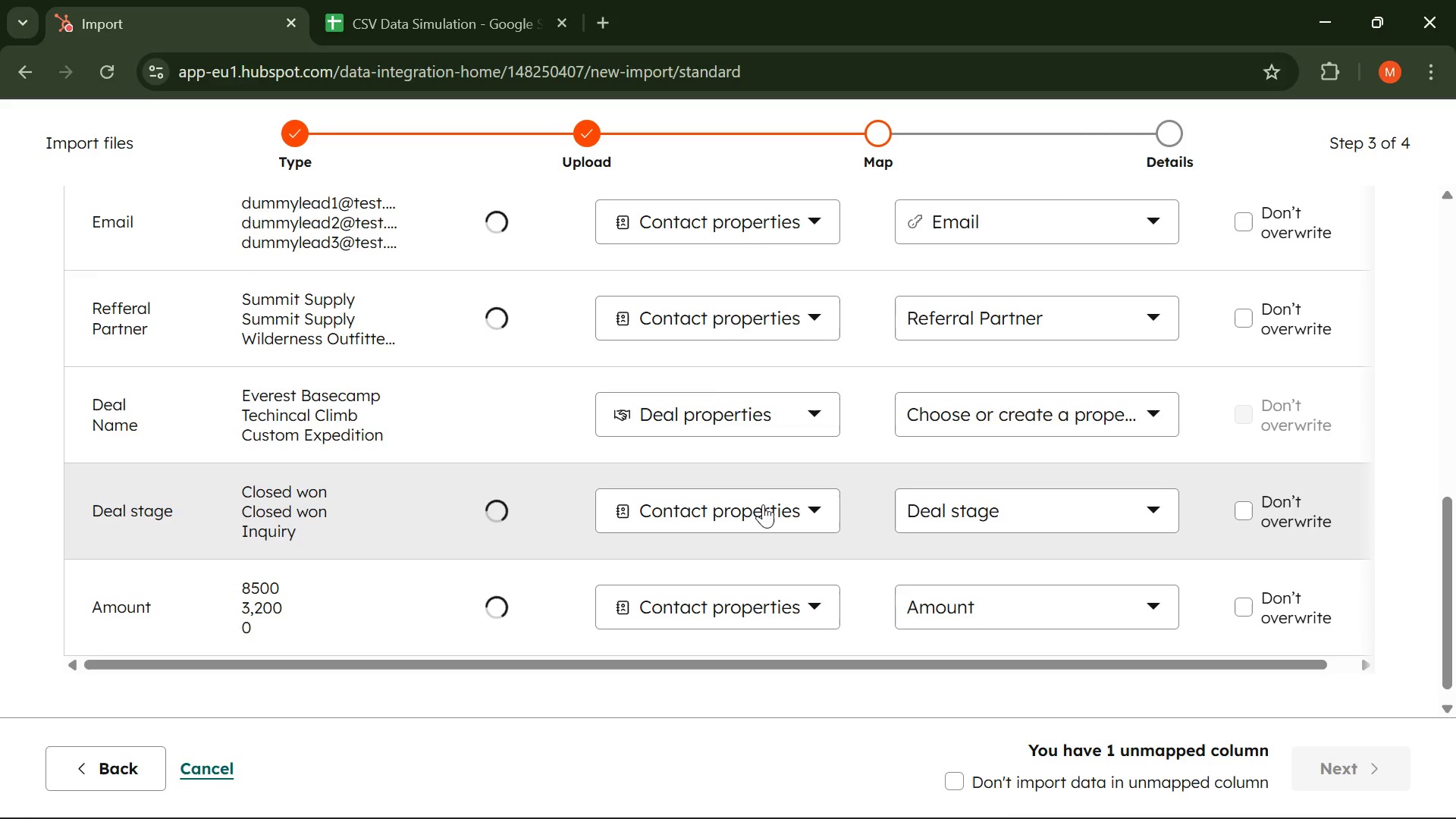 
left_click([766, 498])
 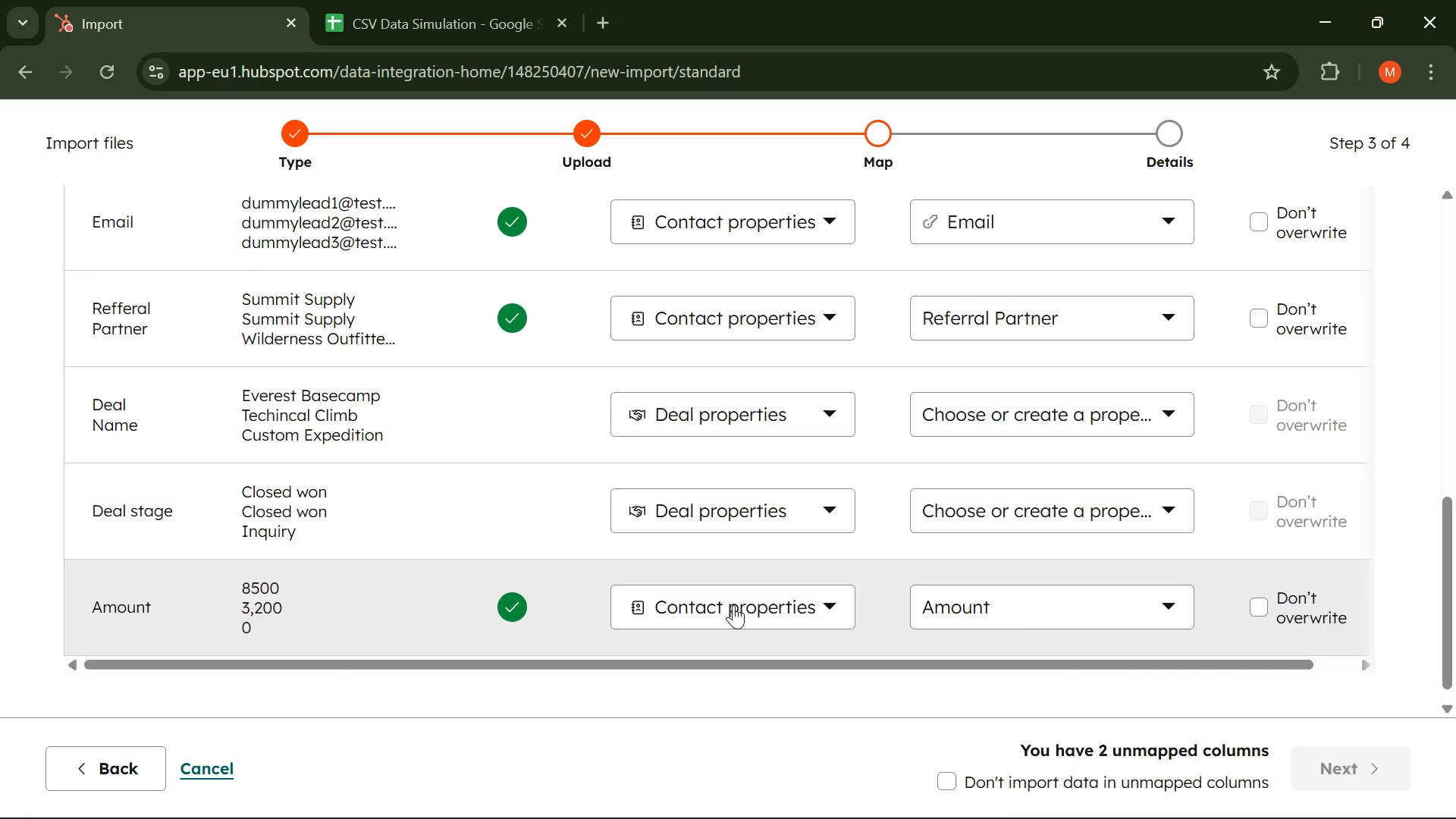 
left_click([733, 605])
 